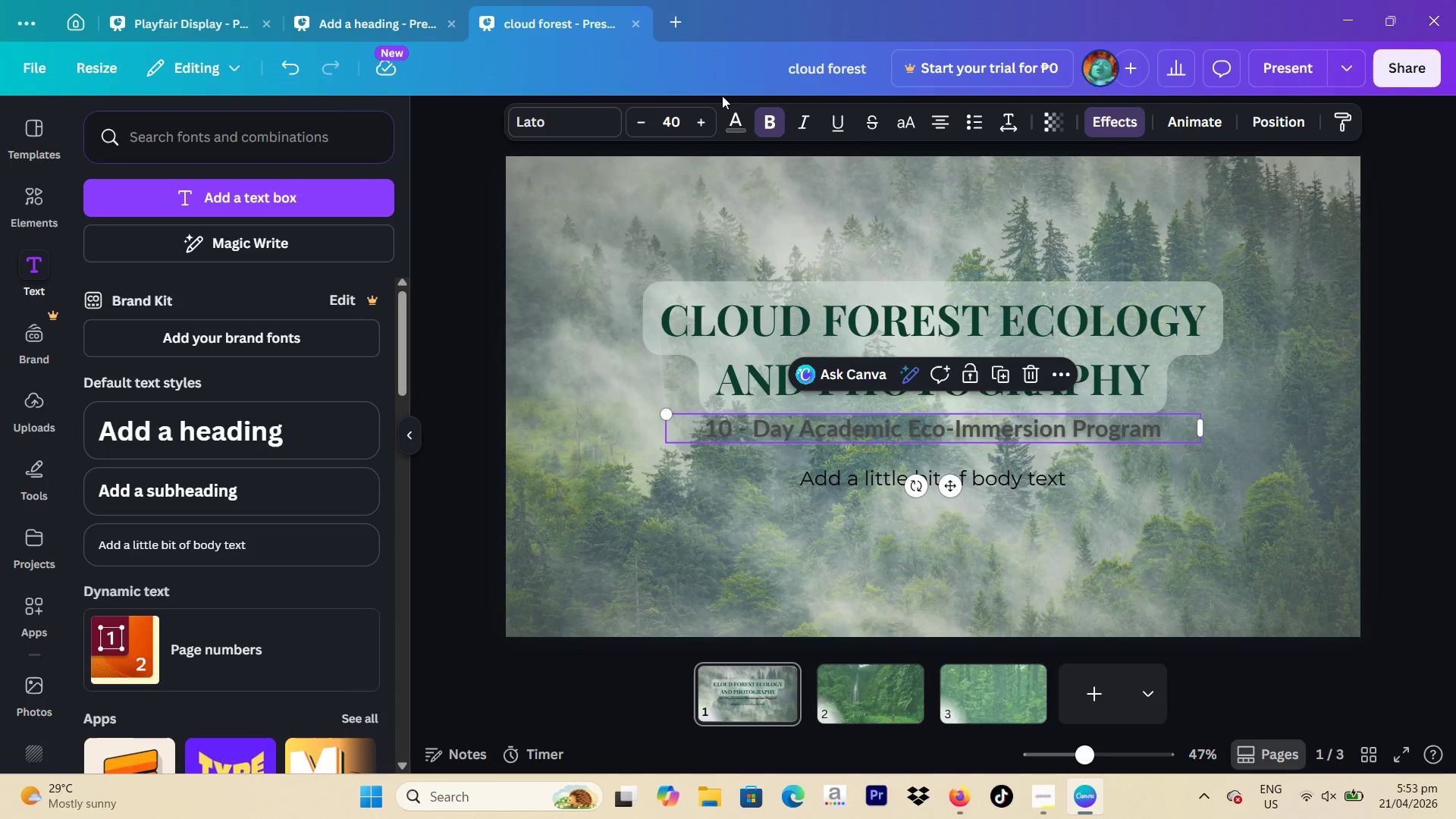 
left_click([730, 123])
 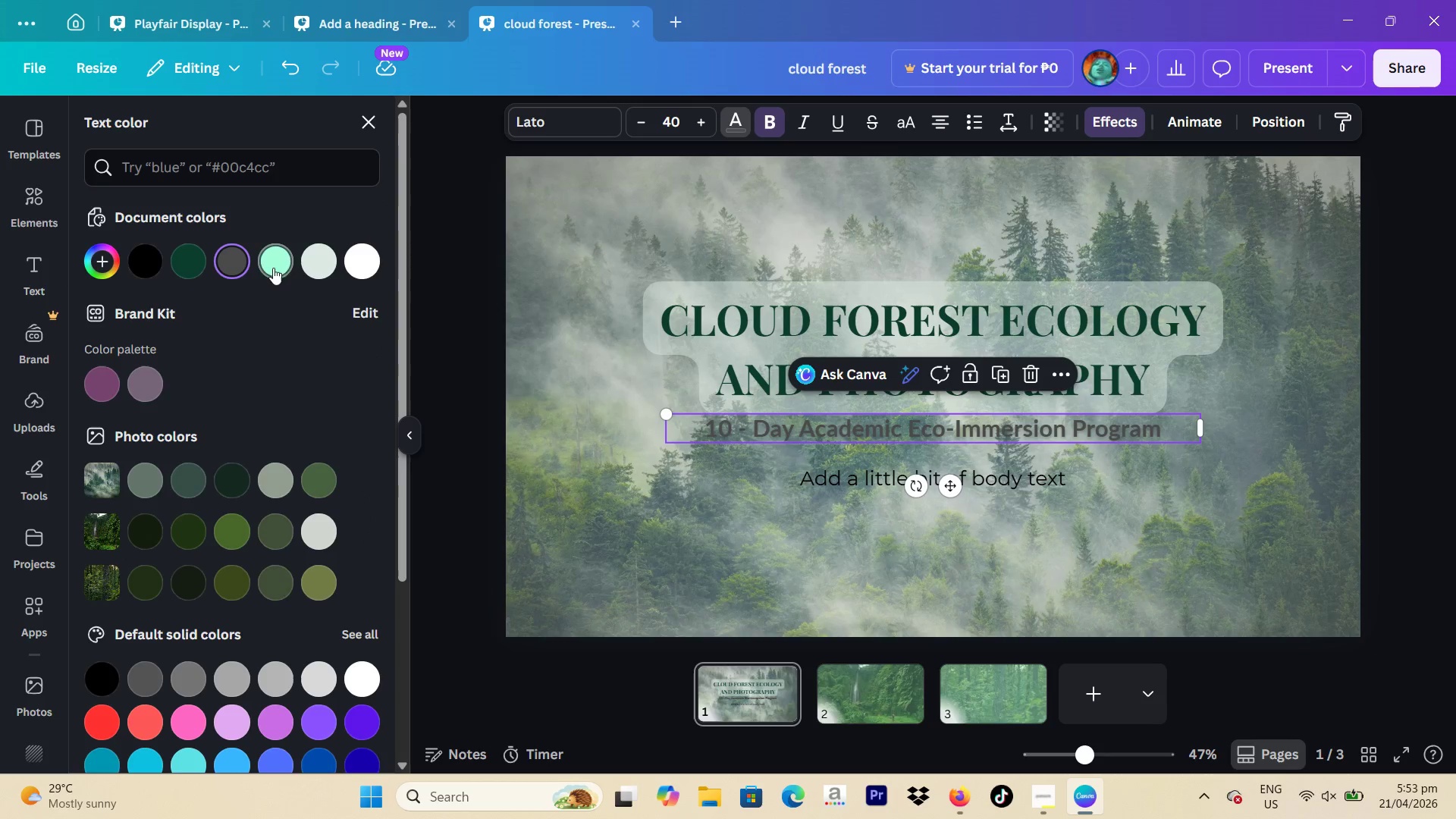 
left_click([358, 252])
 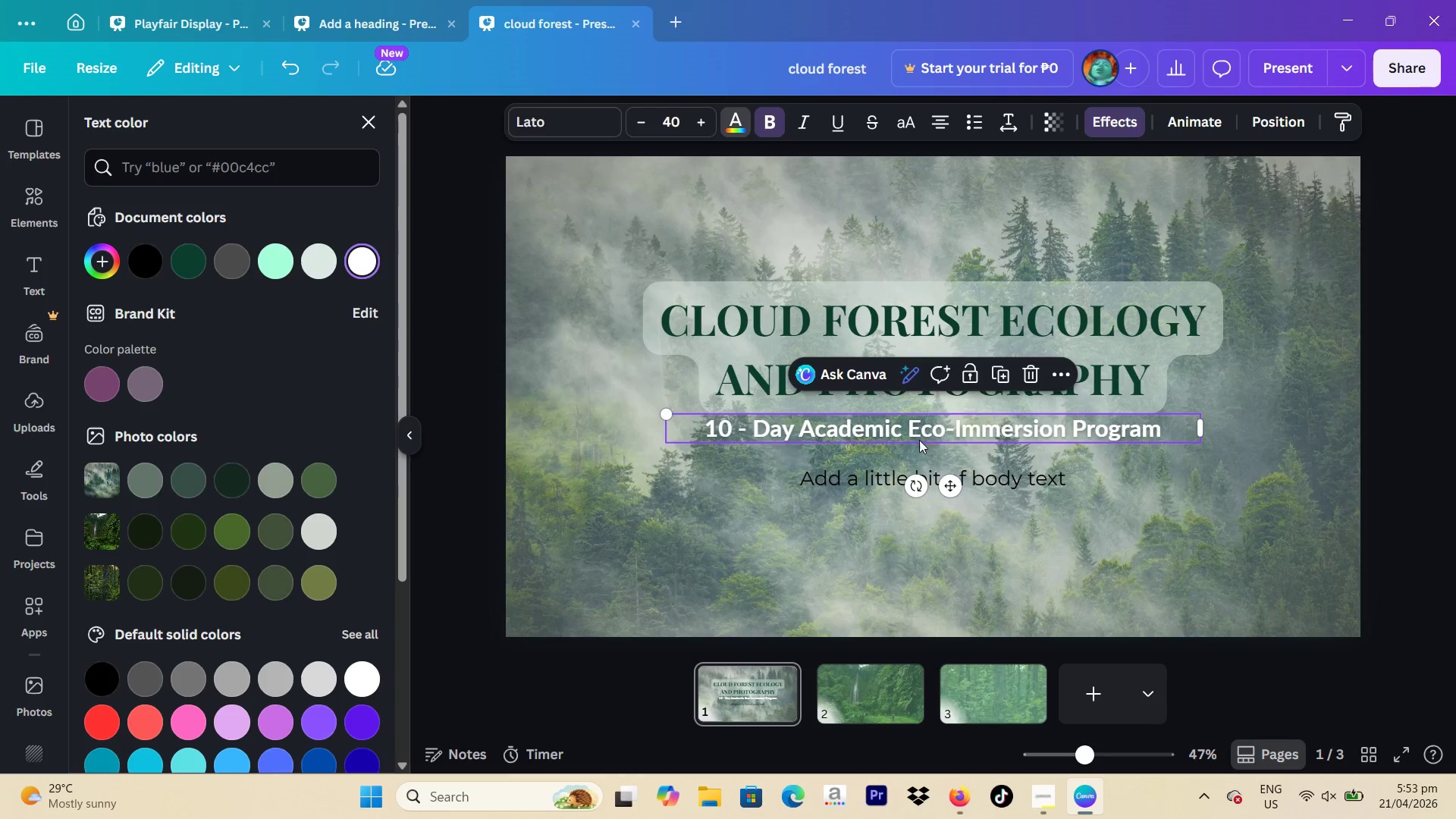 
left_click([858, 463])
 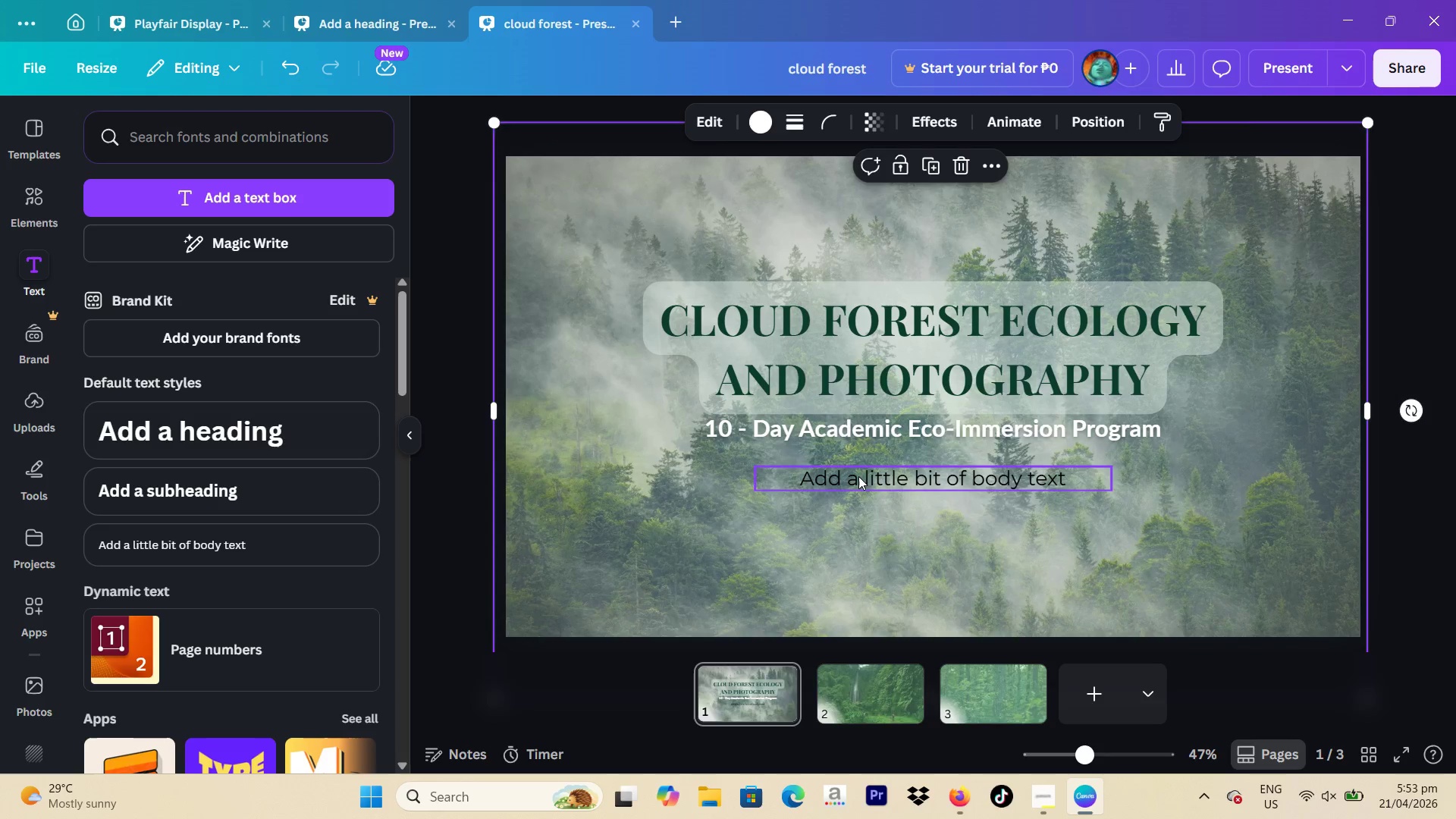 
left_click([858, 476])
 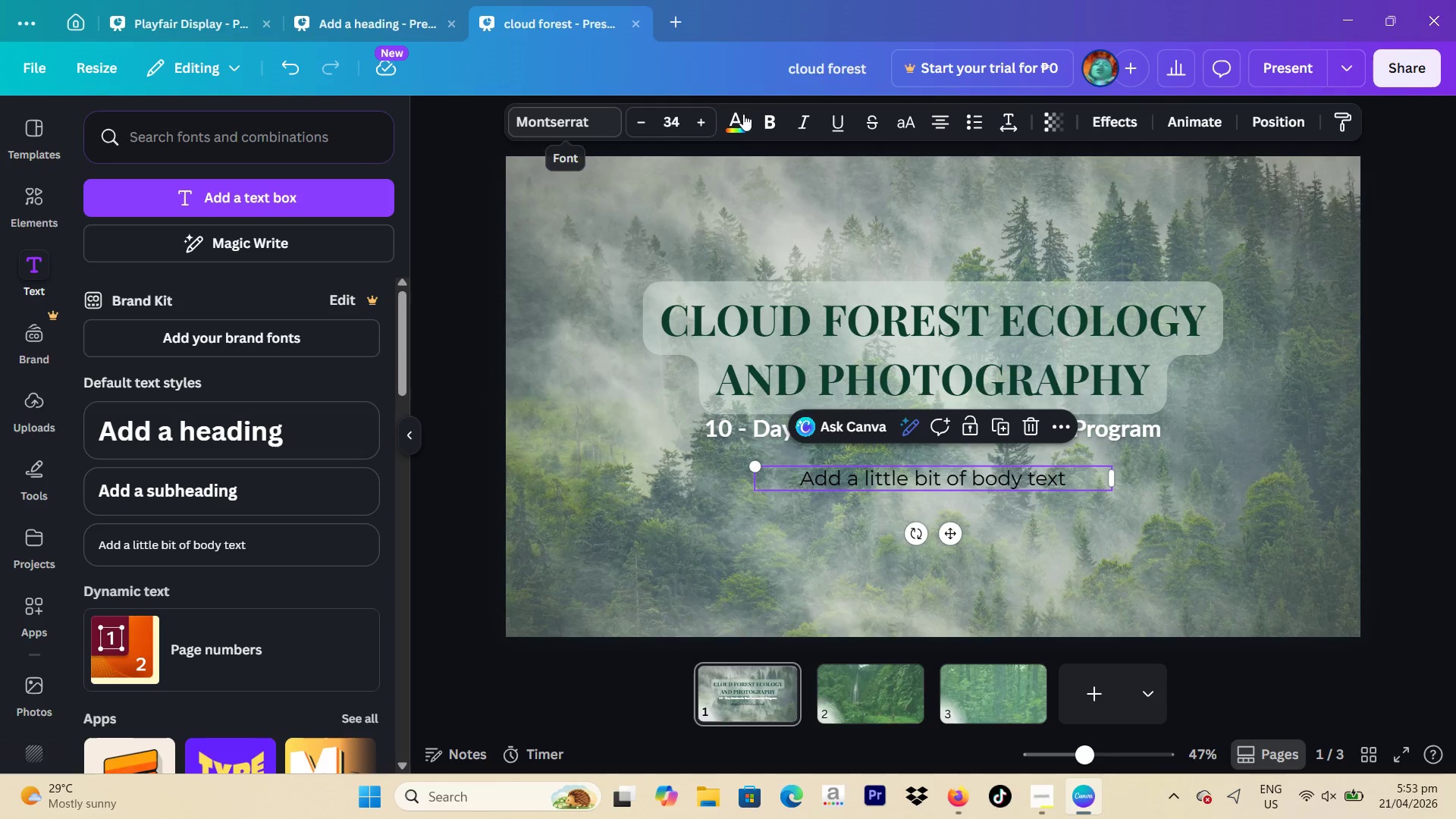 
left_click([730, 118])
 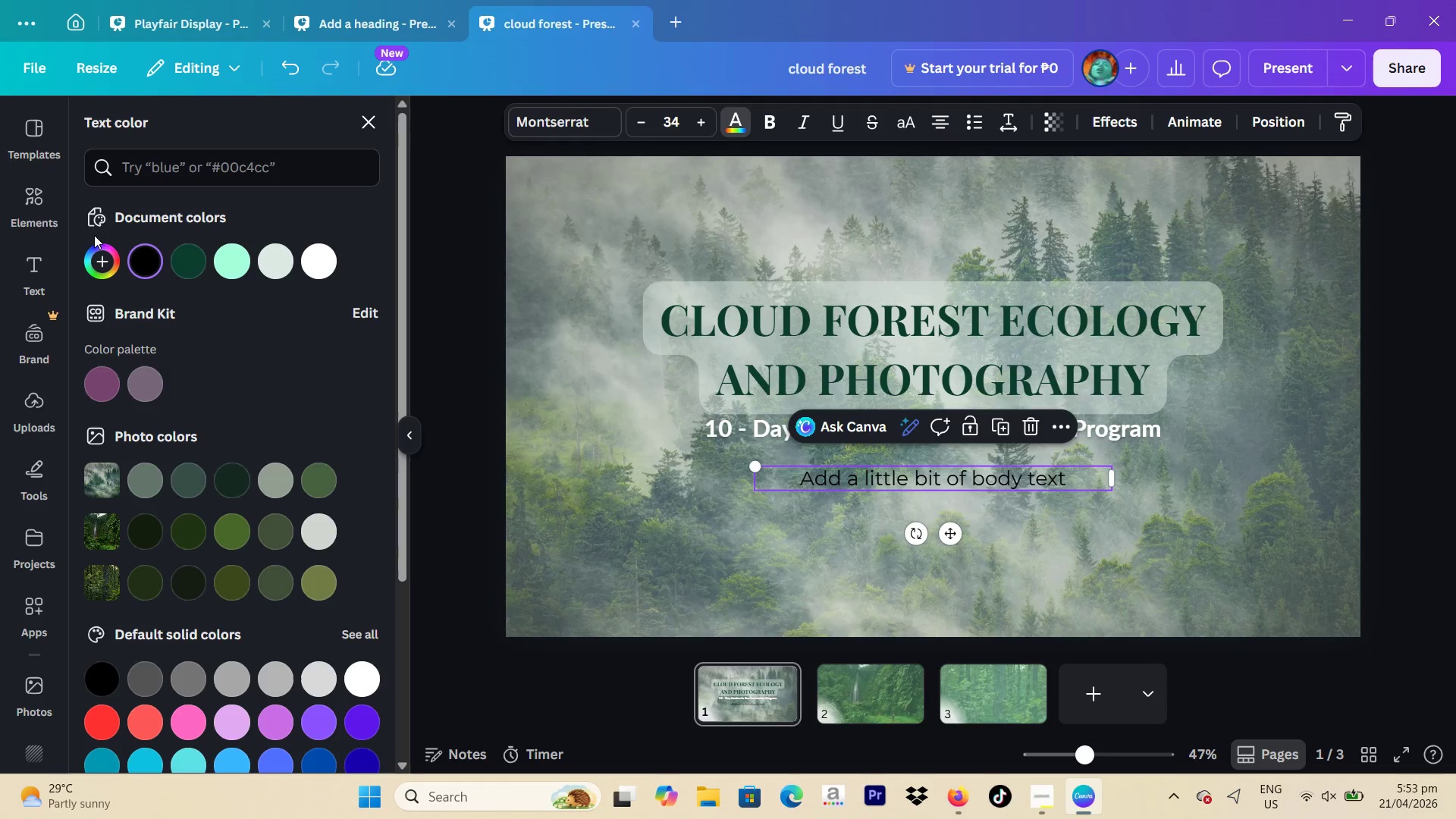 
left_click([95, 253])
 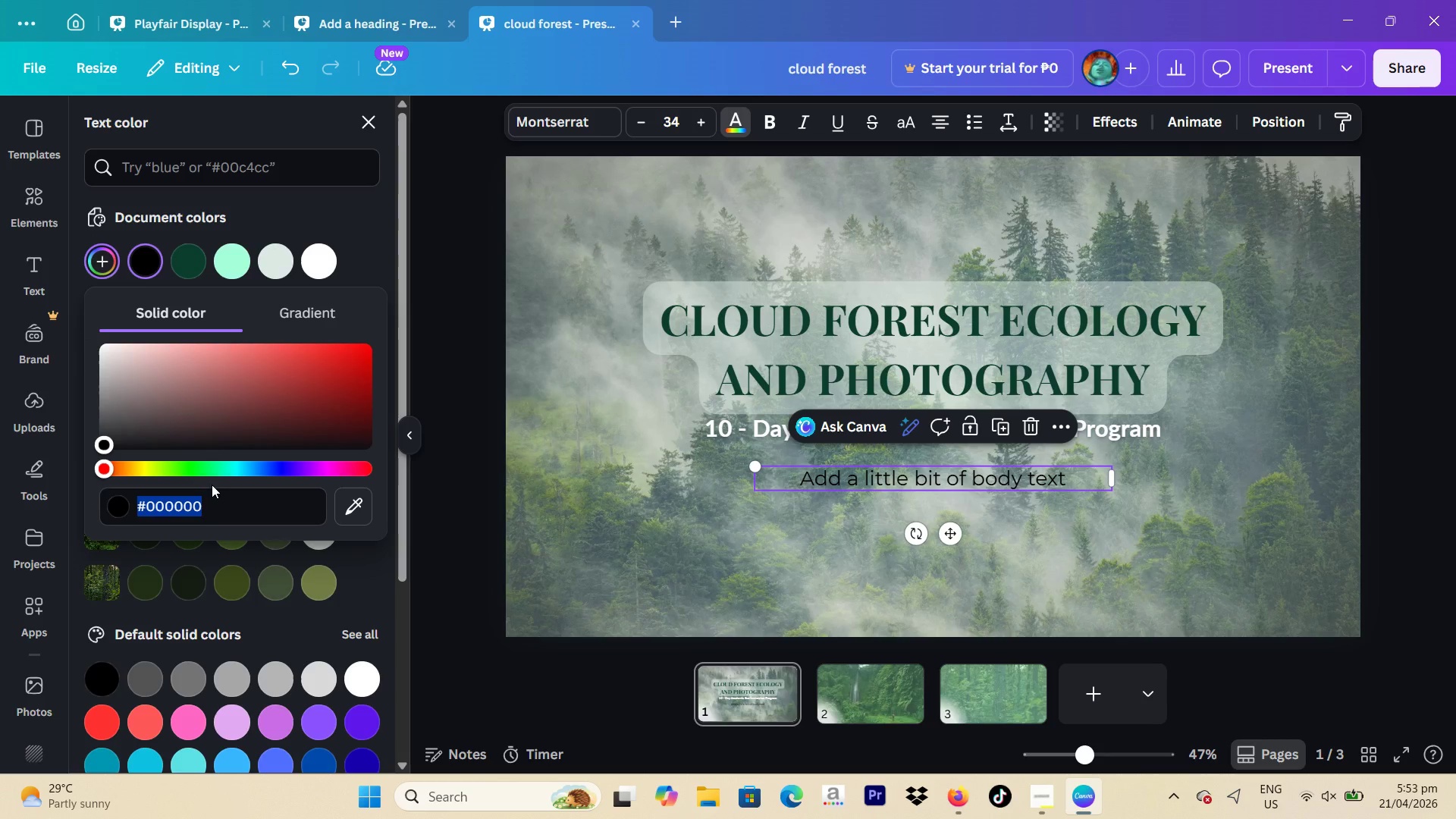 
wait(8.91)
 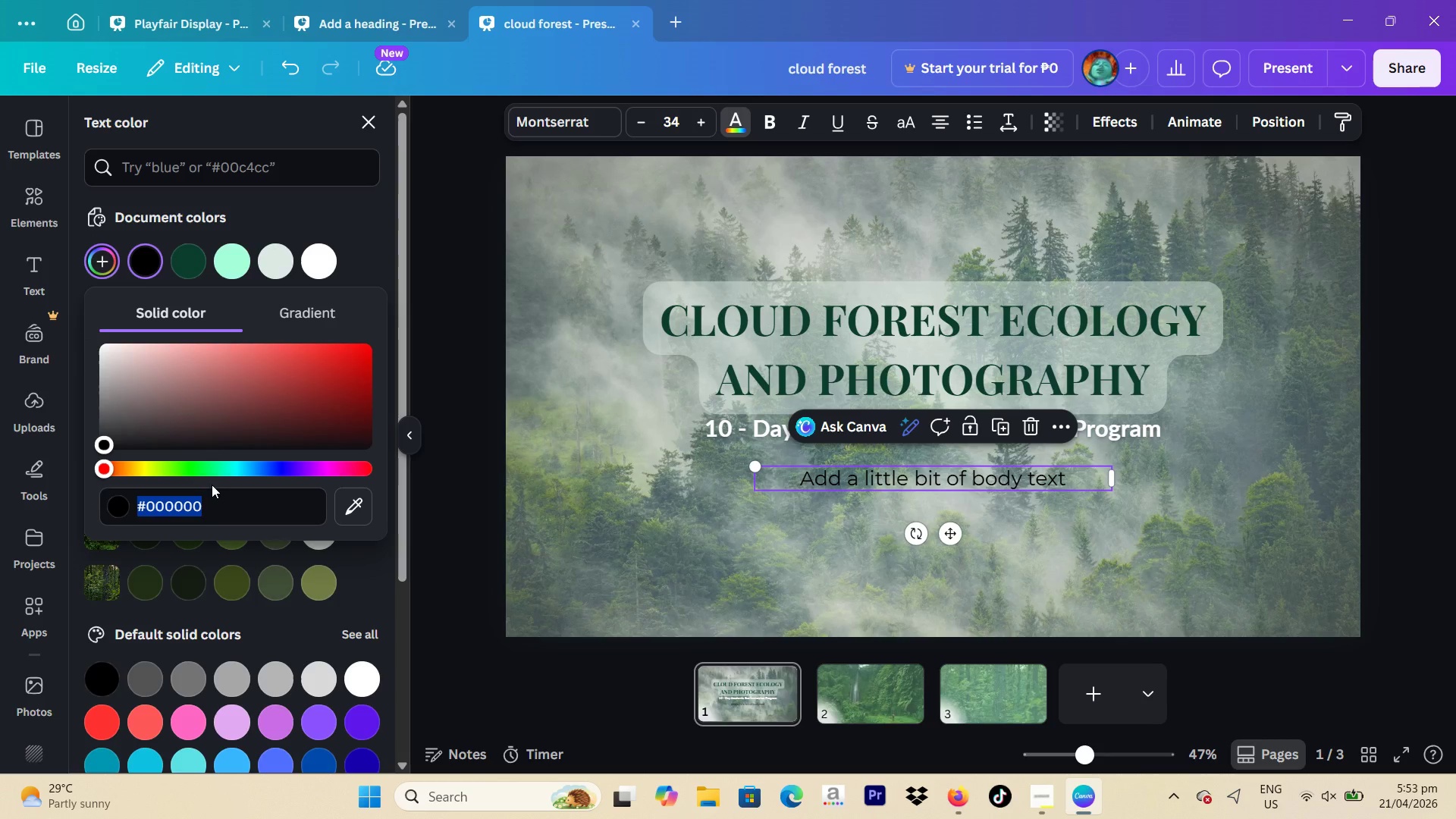 
left_click([225, 163])
 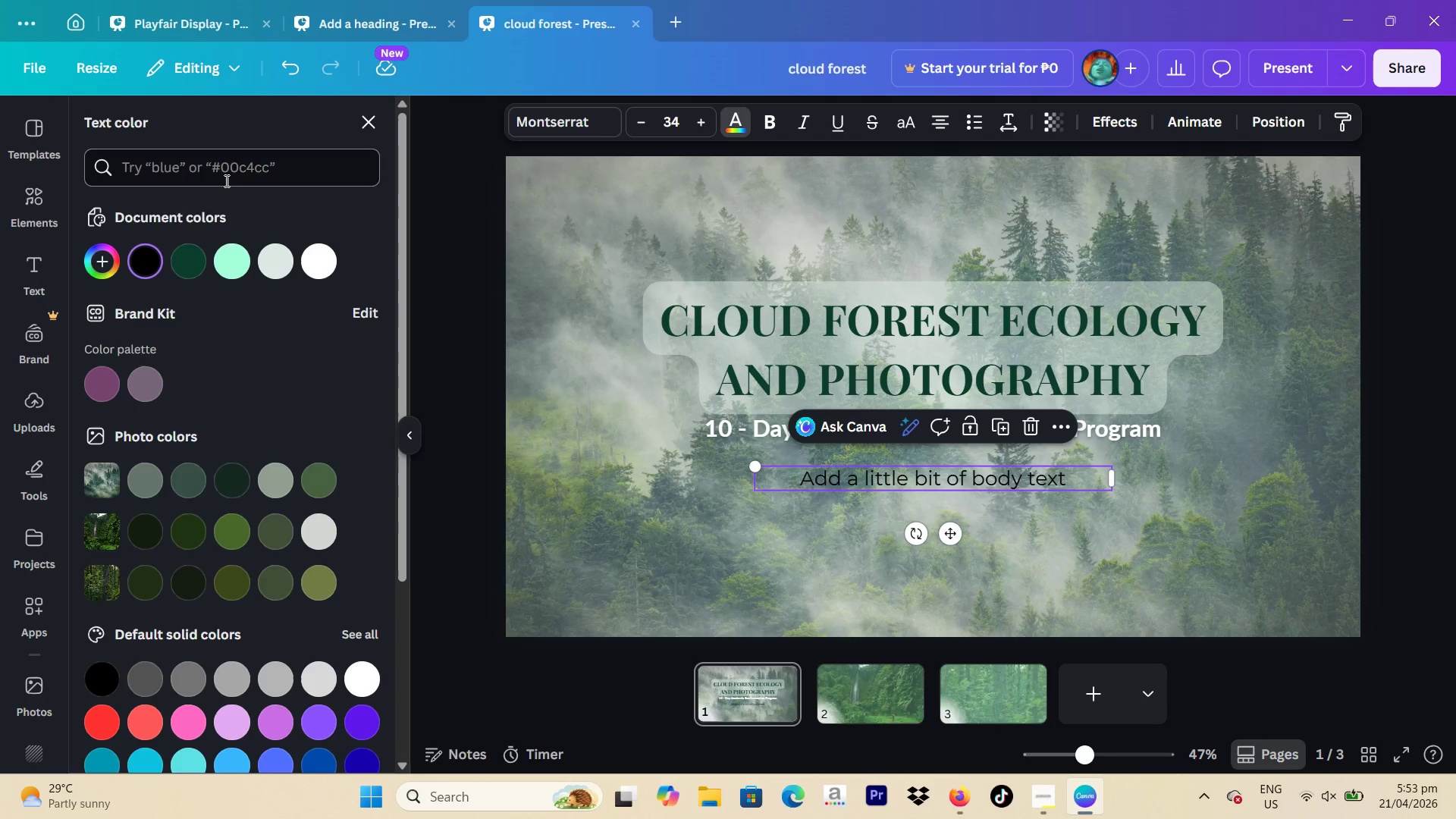 
left_click([225, 180])
 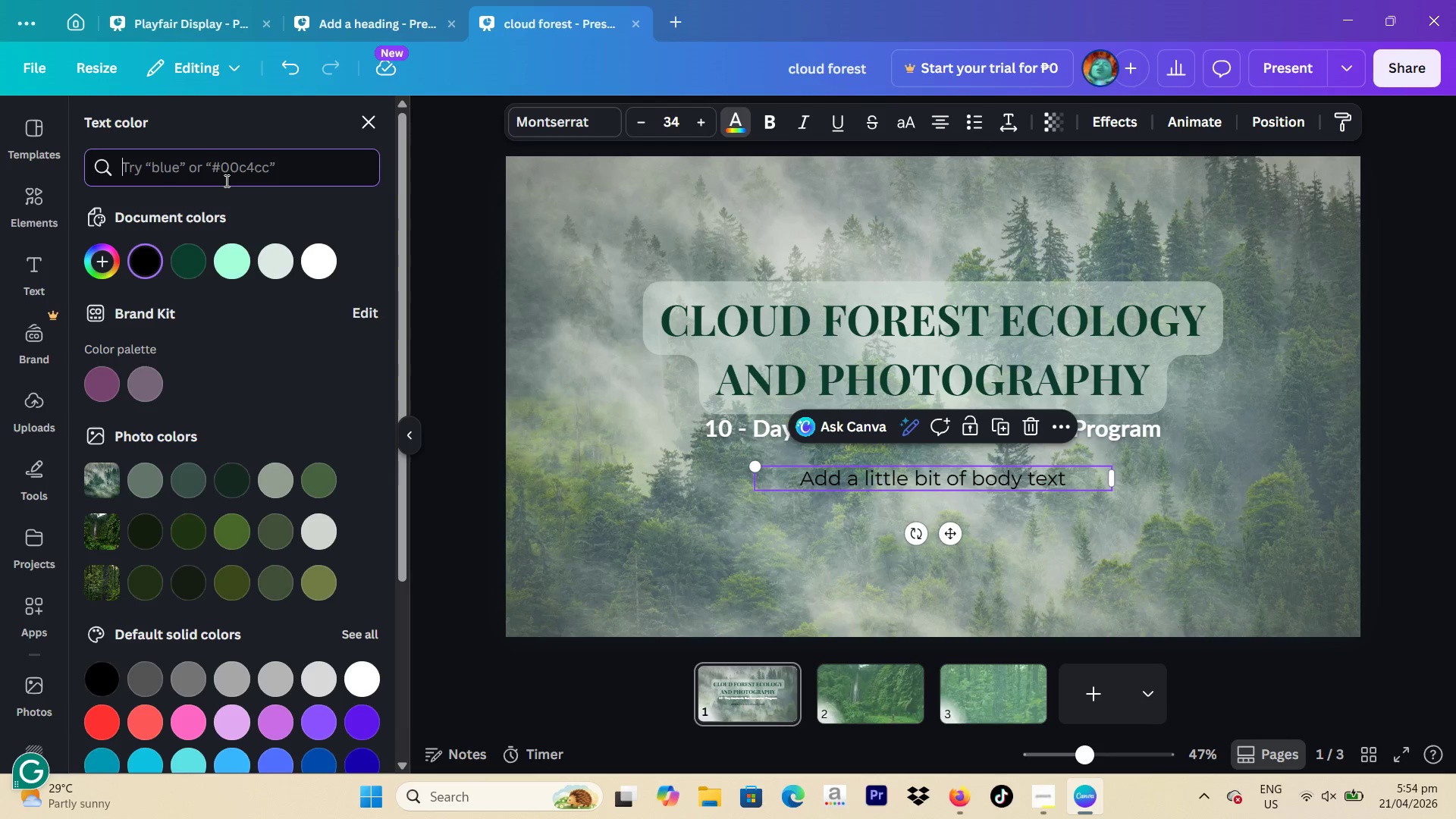 
type(slate grey)
 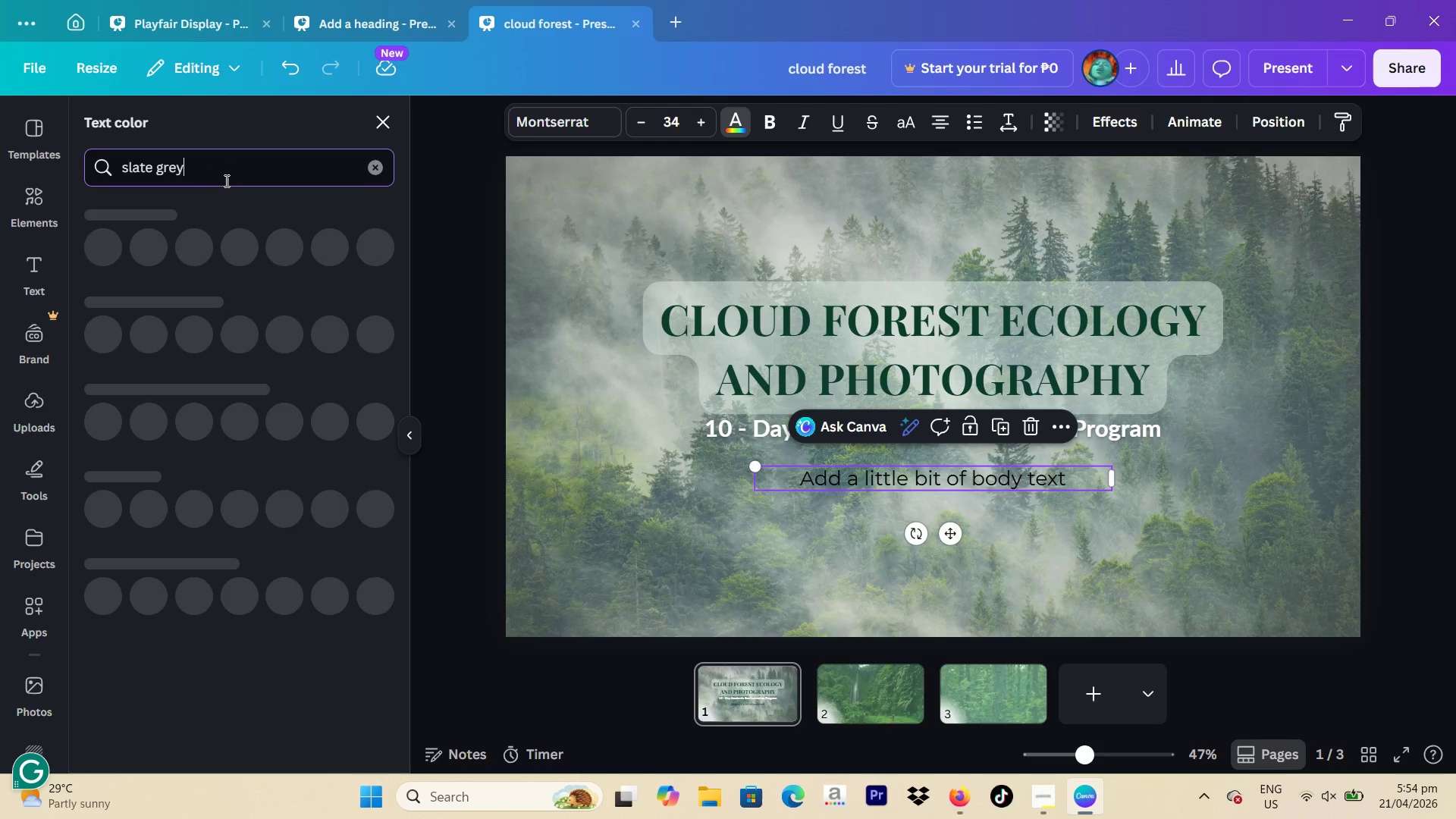 
key(Enter)
 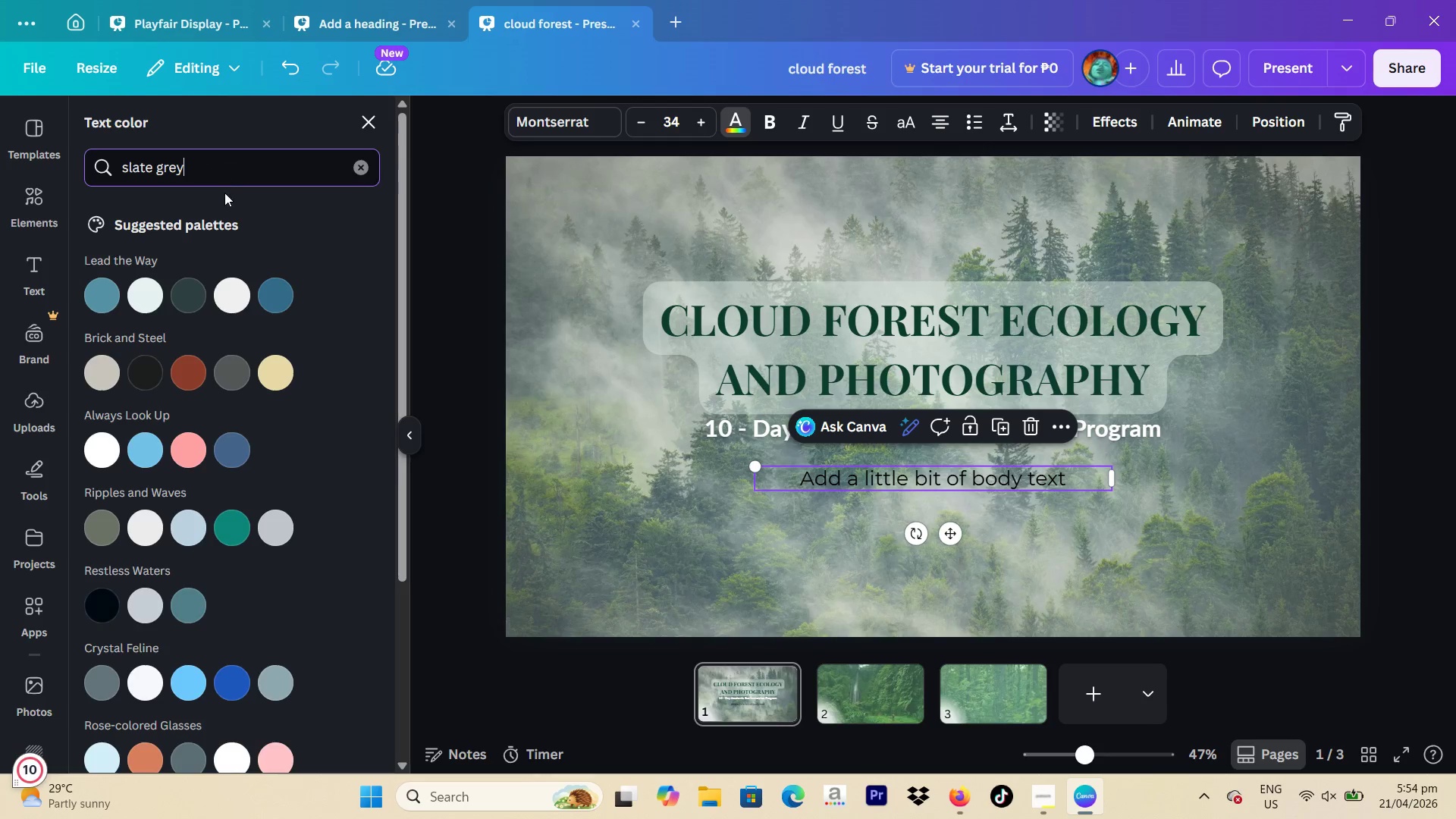 
mouse_move([198, 296])
 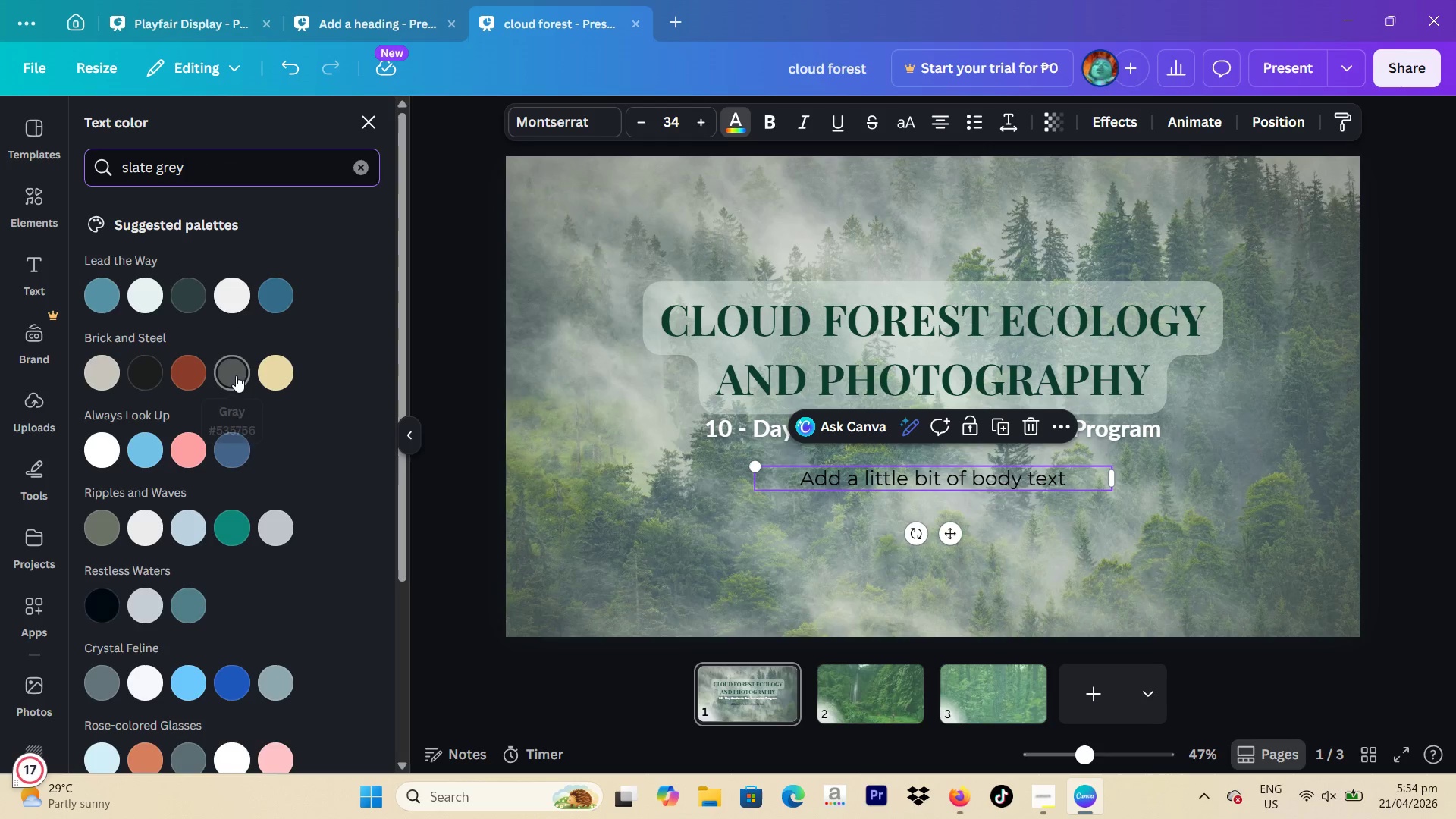 
left_click([236, 375])
 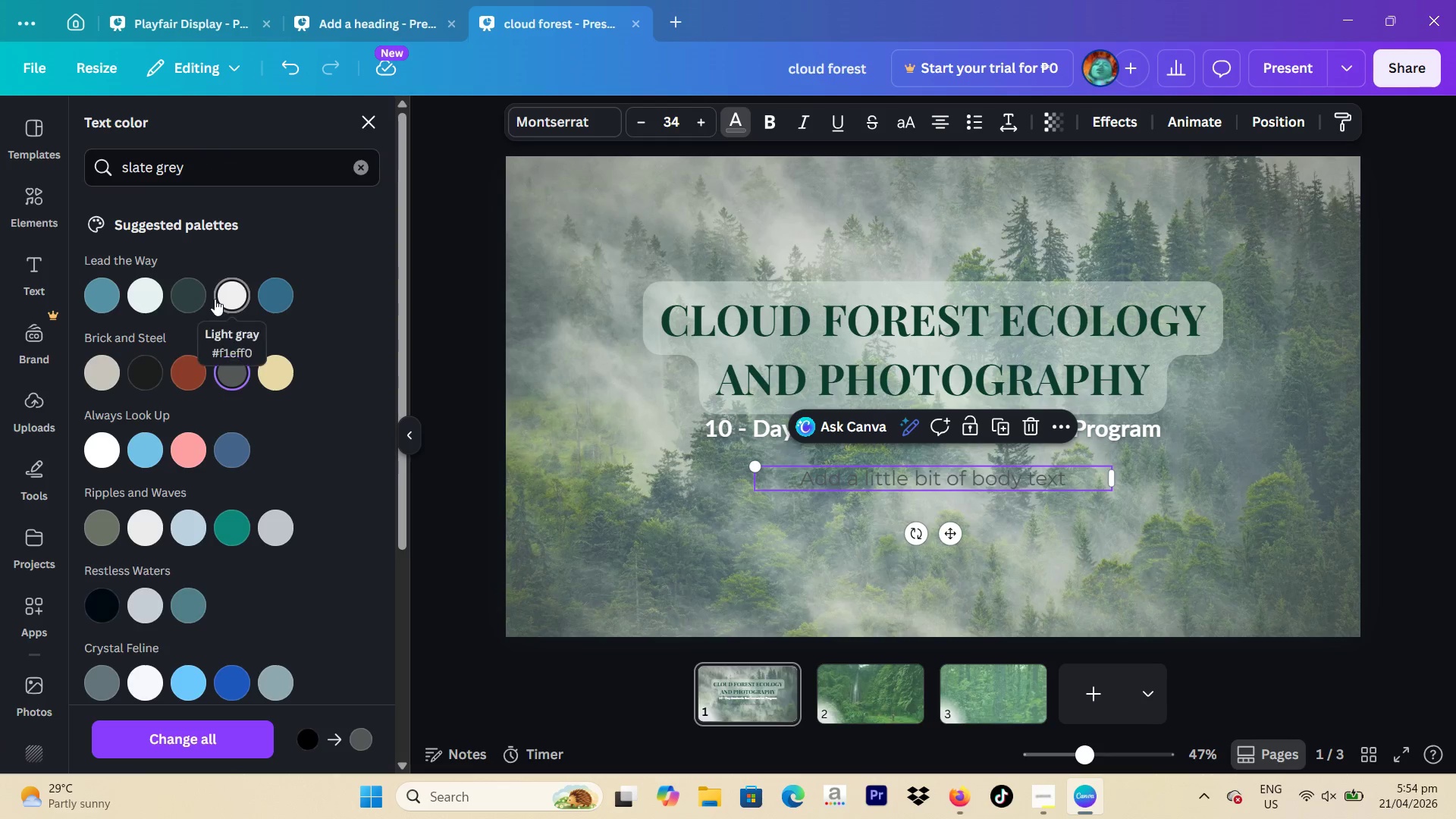 
left_click([200, 300])
 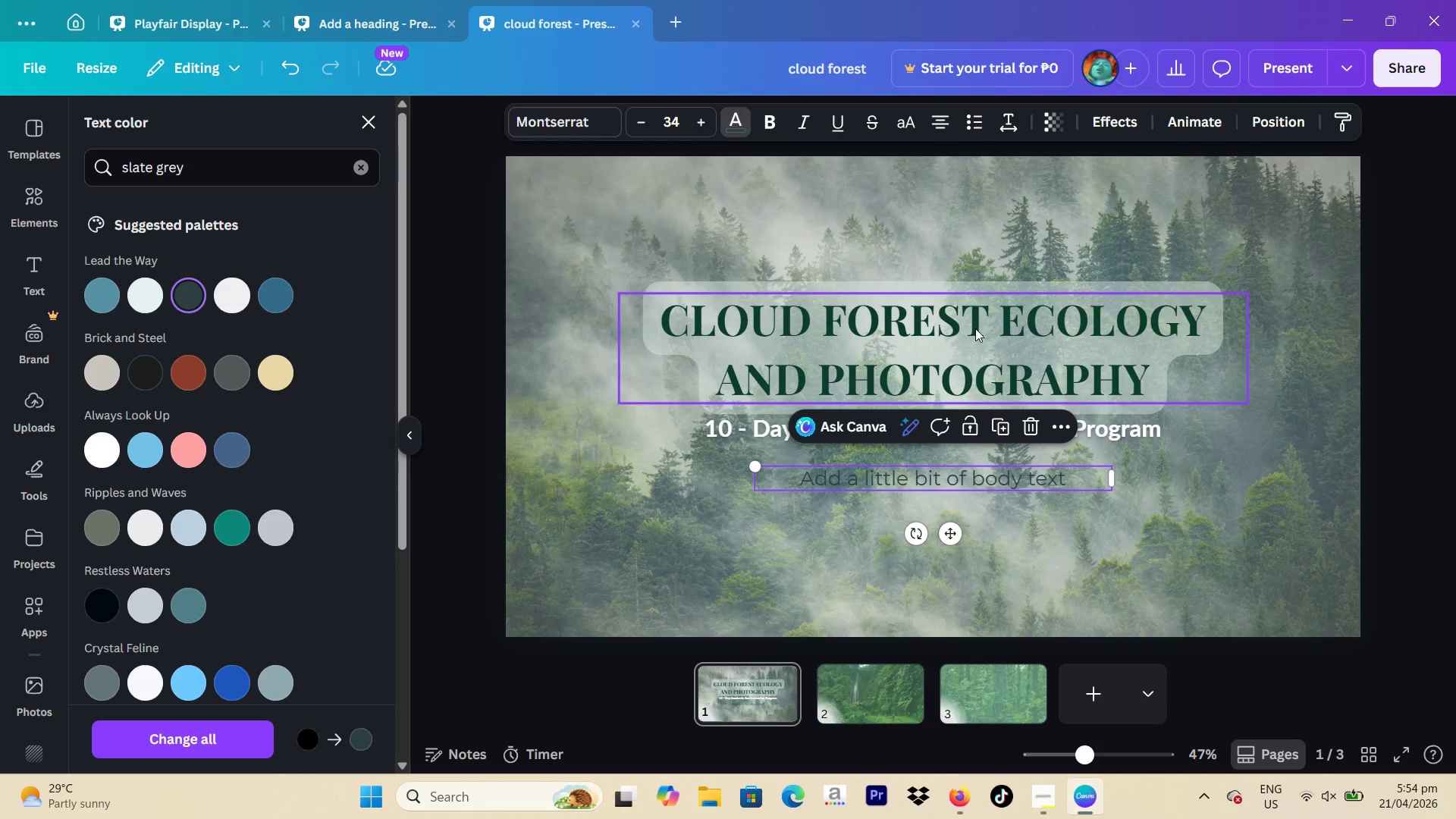 
wait(8.91)
 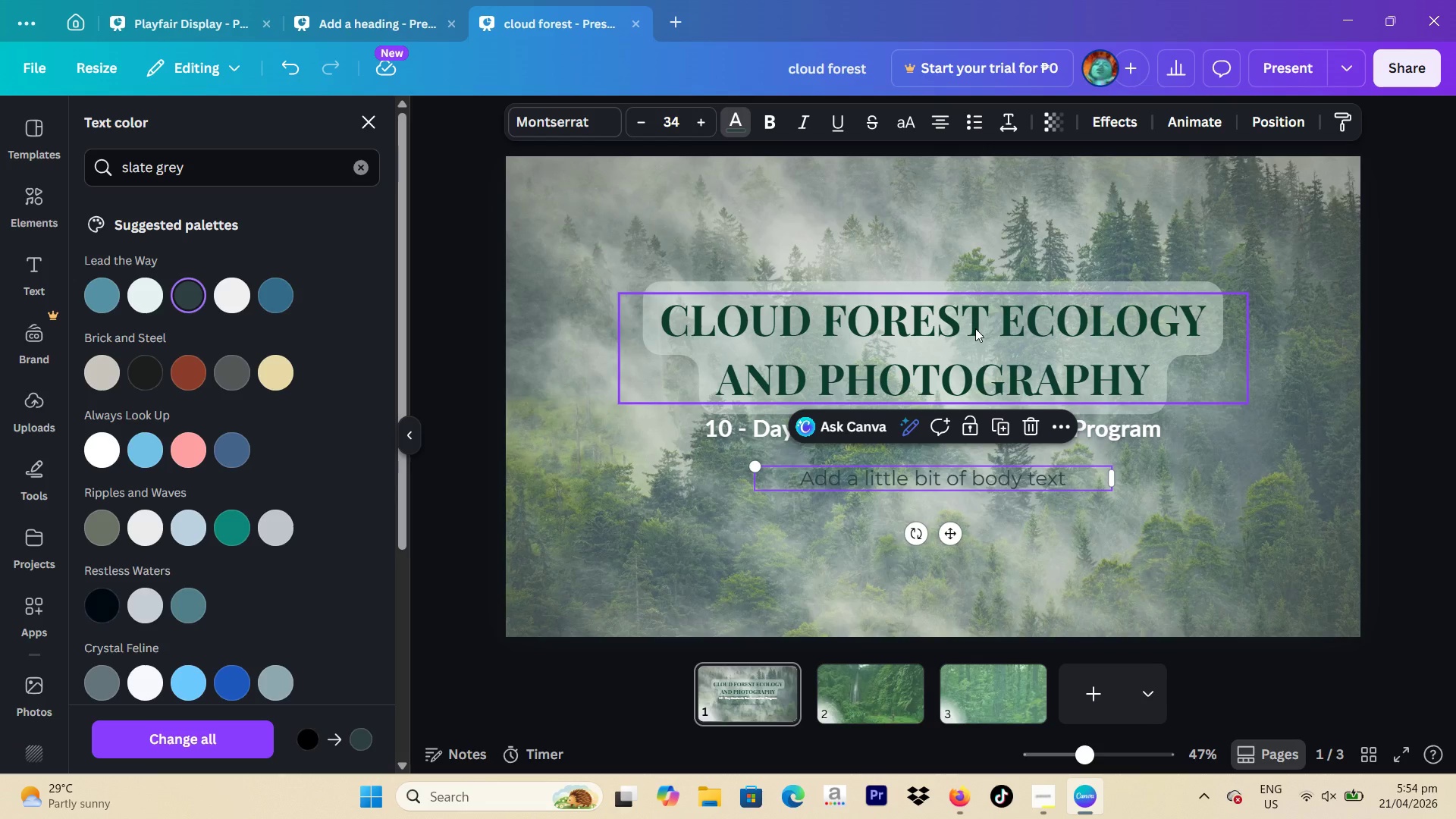 
left_click([1065, 472])
 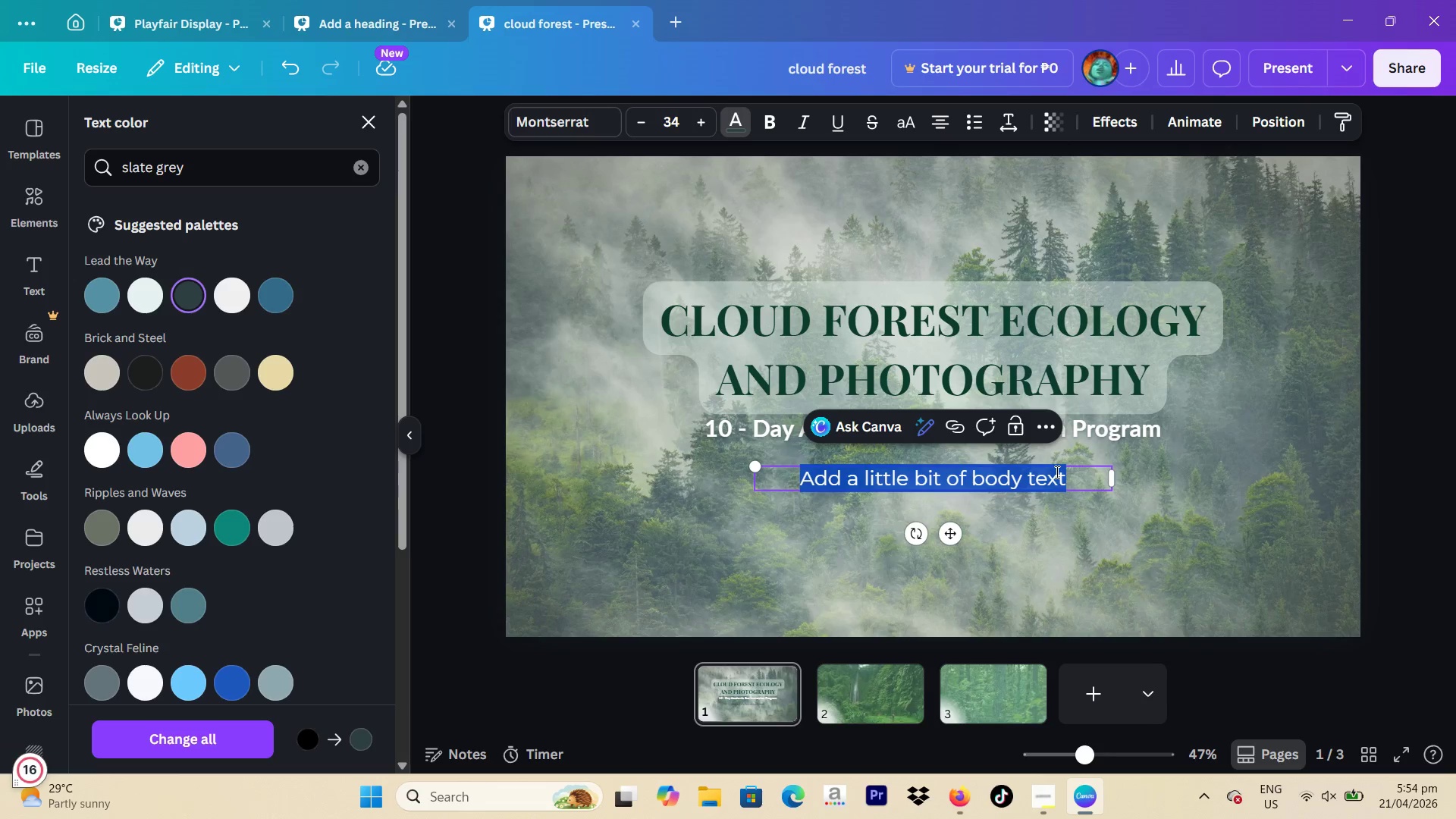 
wait(10.59)
 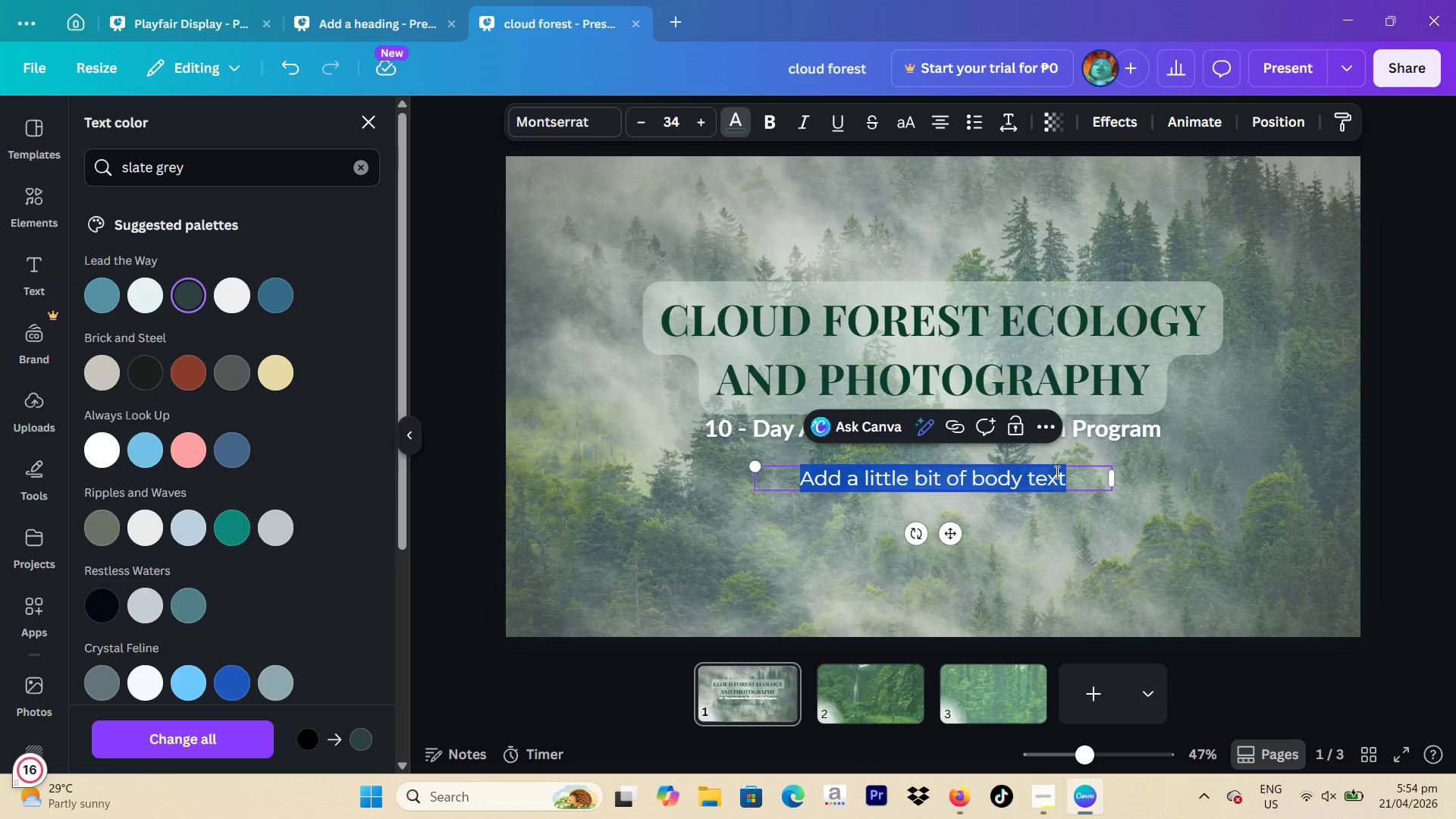 
type(Dr. Aris Thorne)
 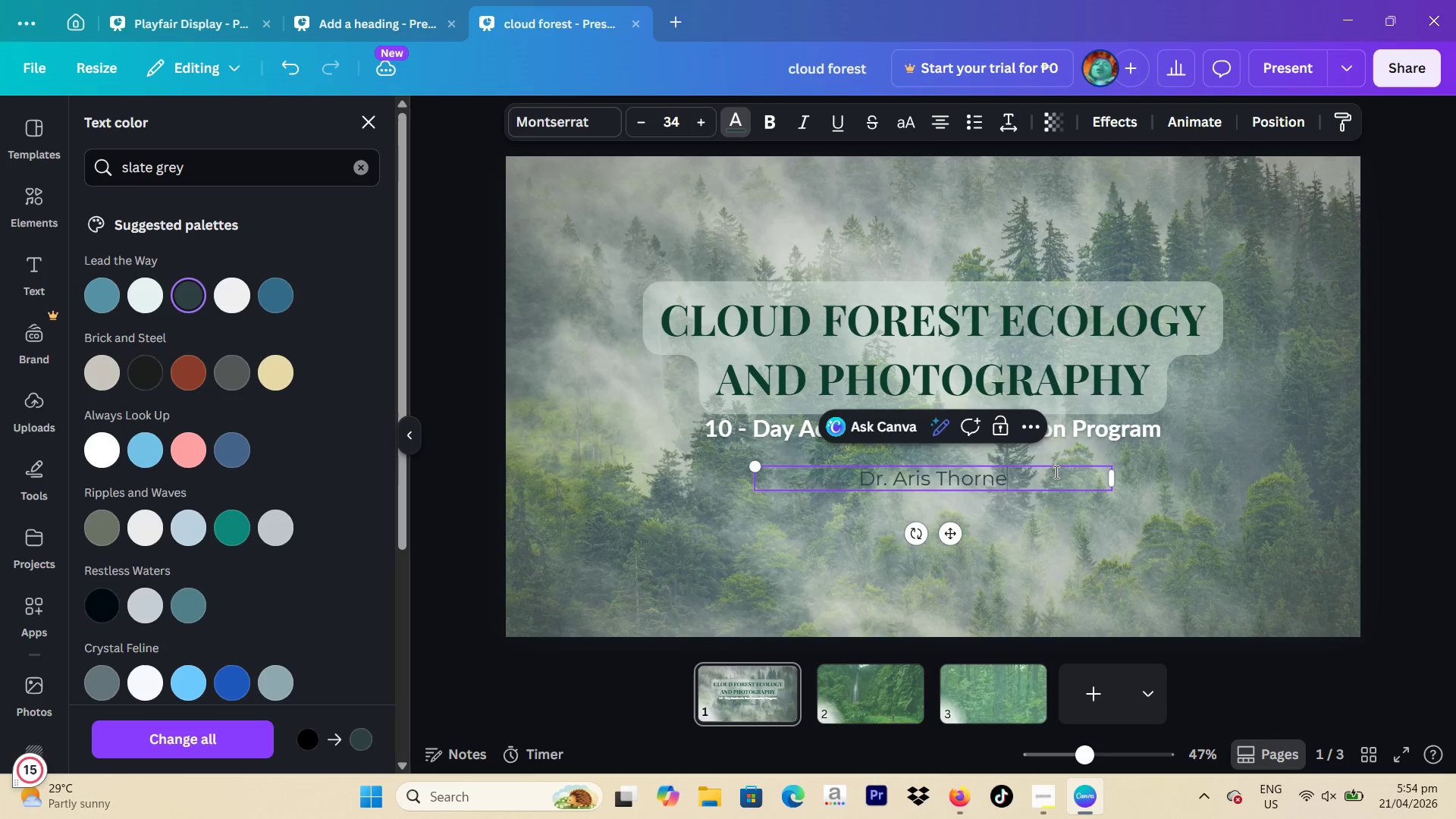 
left_click([751, 123])
 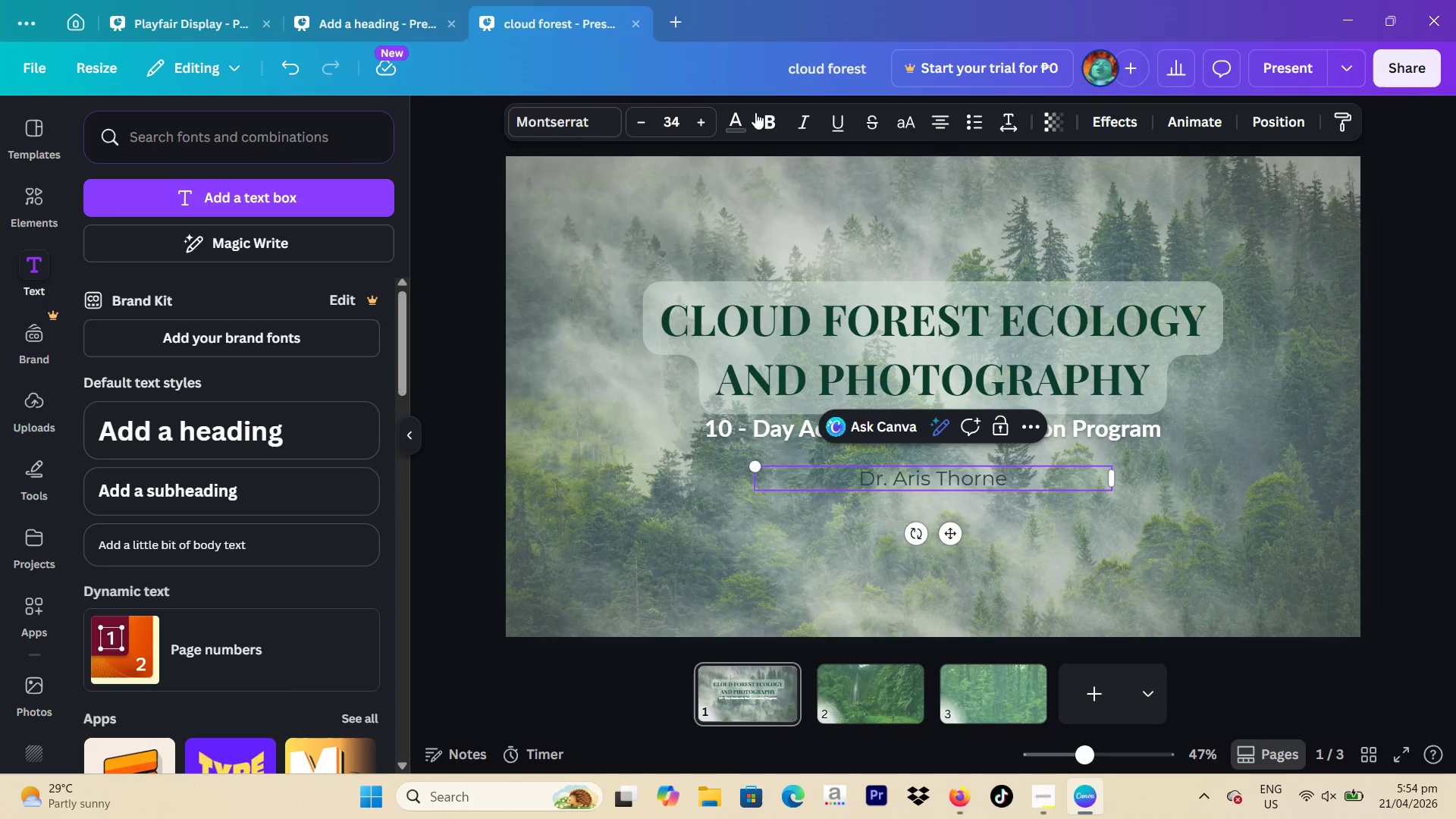 
left_click([766, 124])
 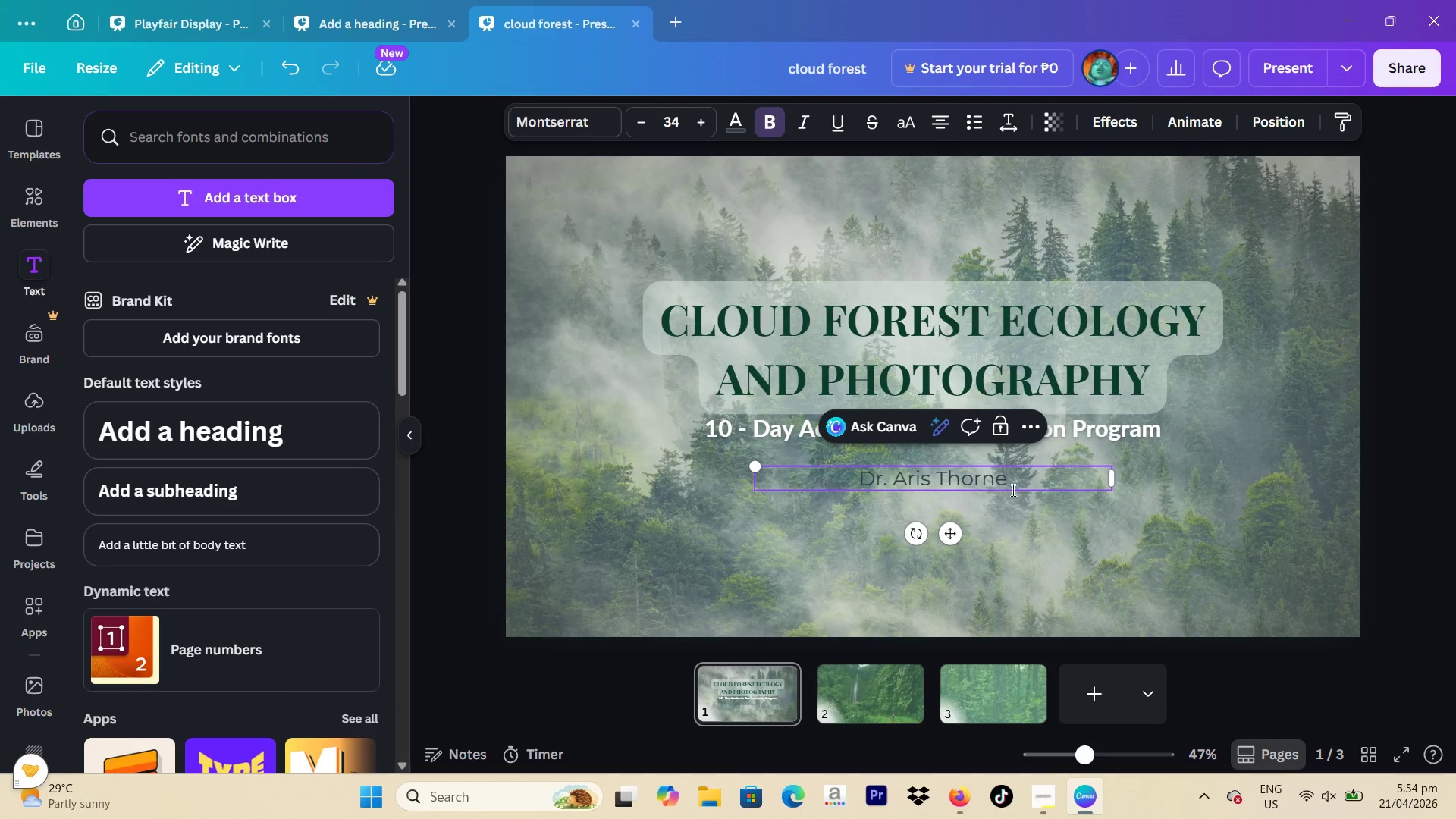 
left_click_drag(start_coordinate=[1015, 488], to_coordinate=[902, 491])
 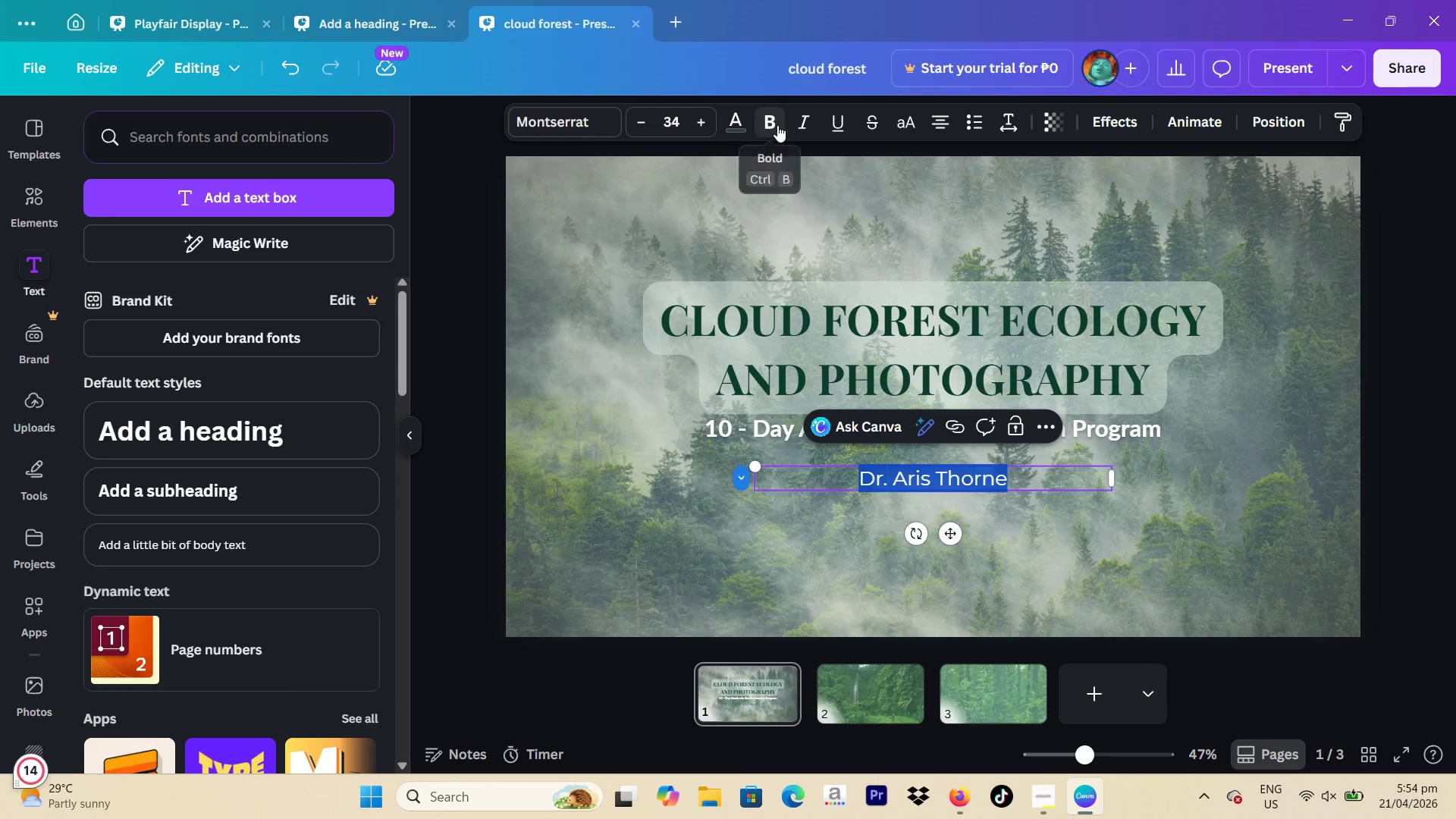 
left_click([777, 125])
 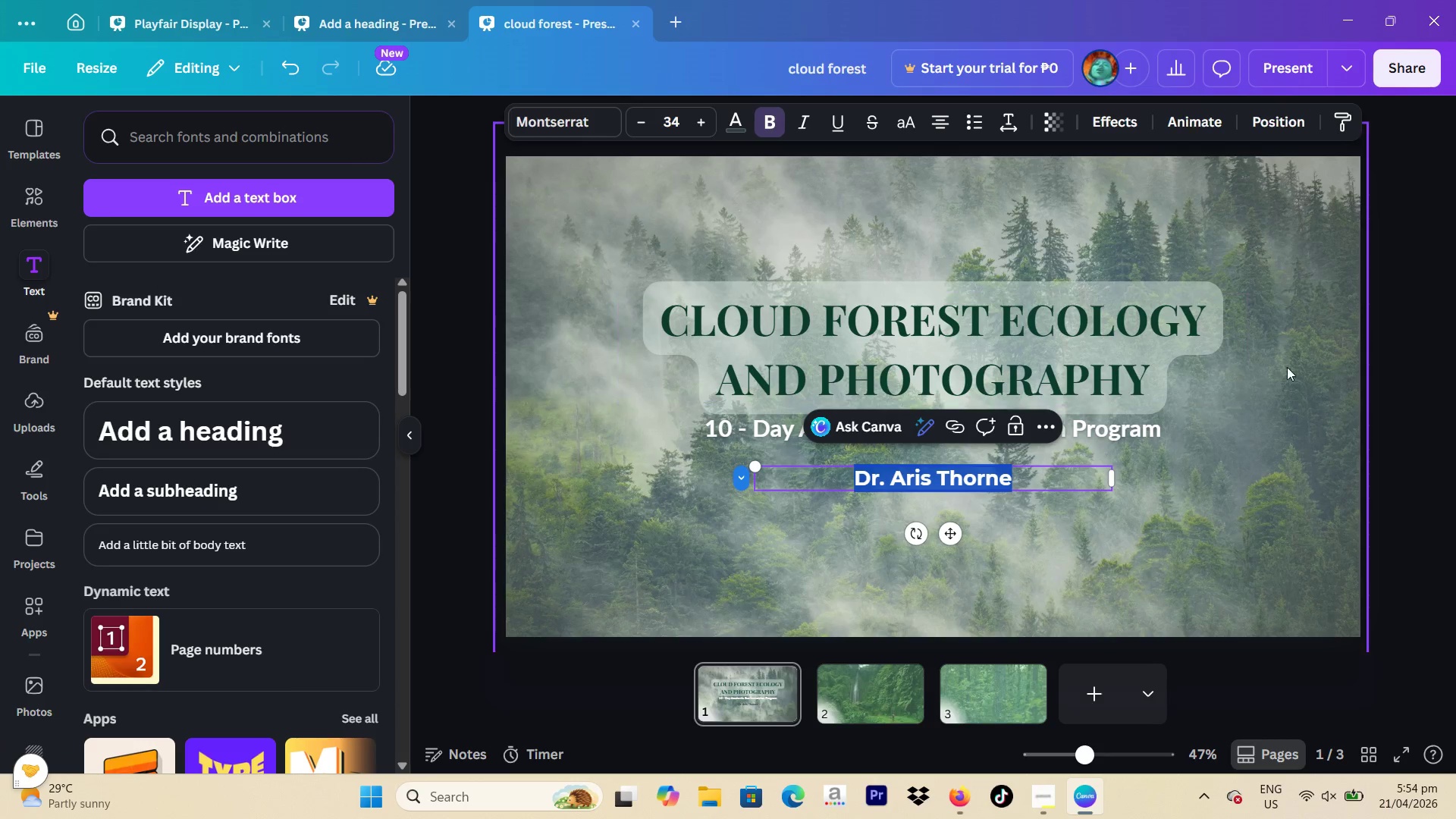 
left_click([1398, 359])
 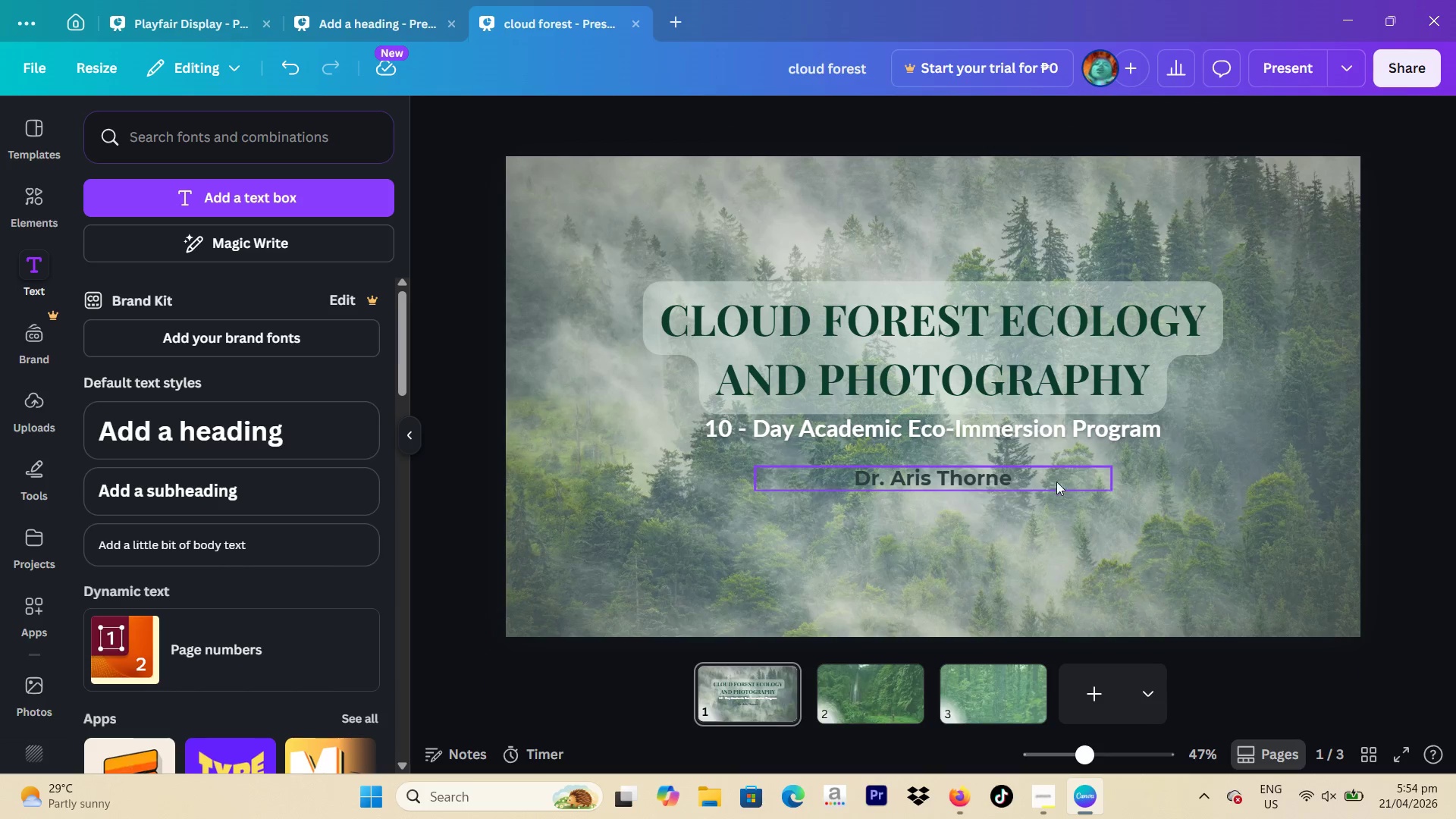 
left_click([1043, 487])
 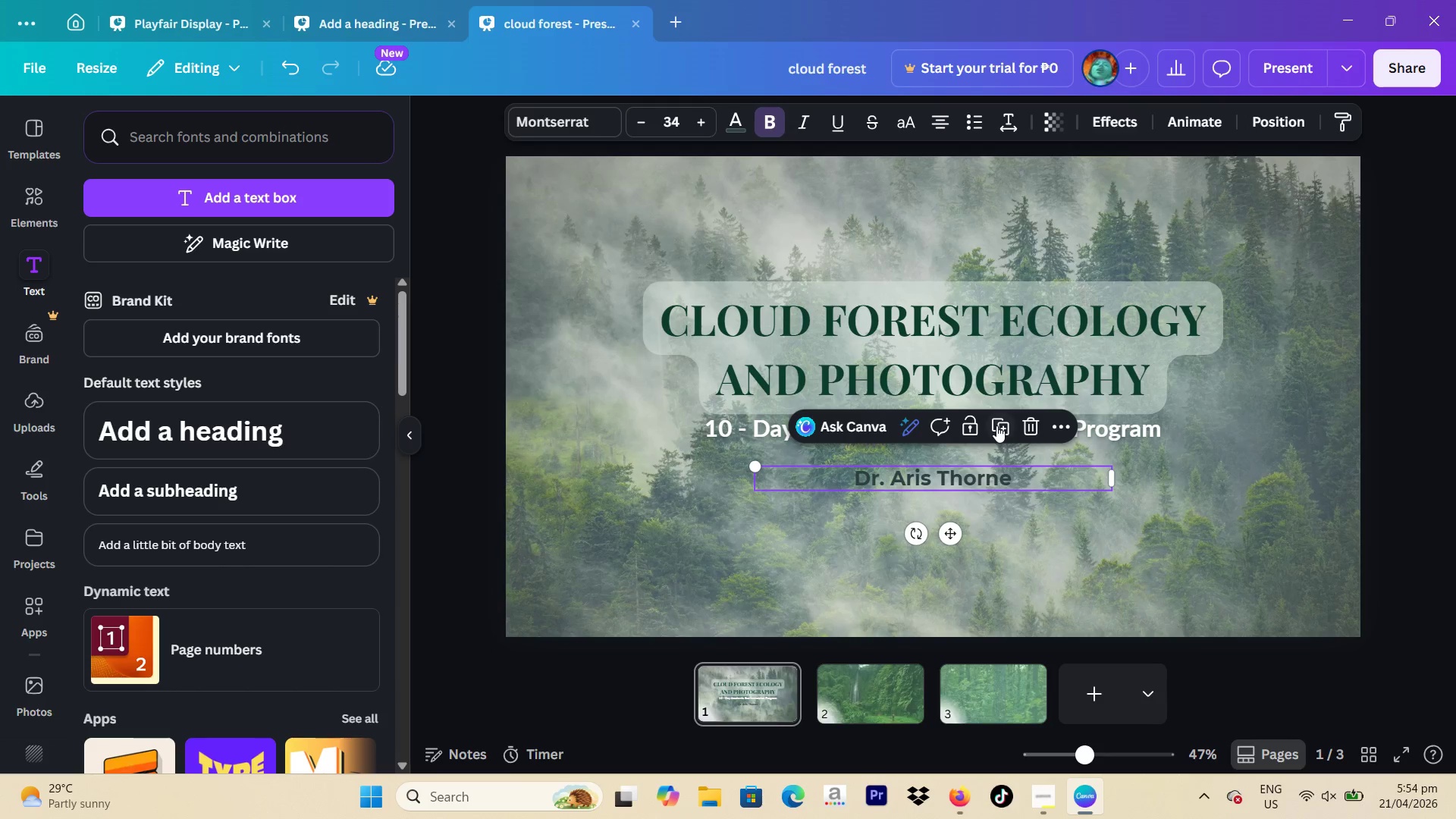 
left_click([996, 425])
 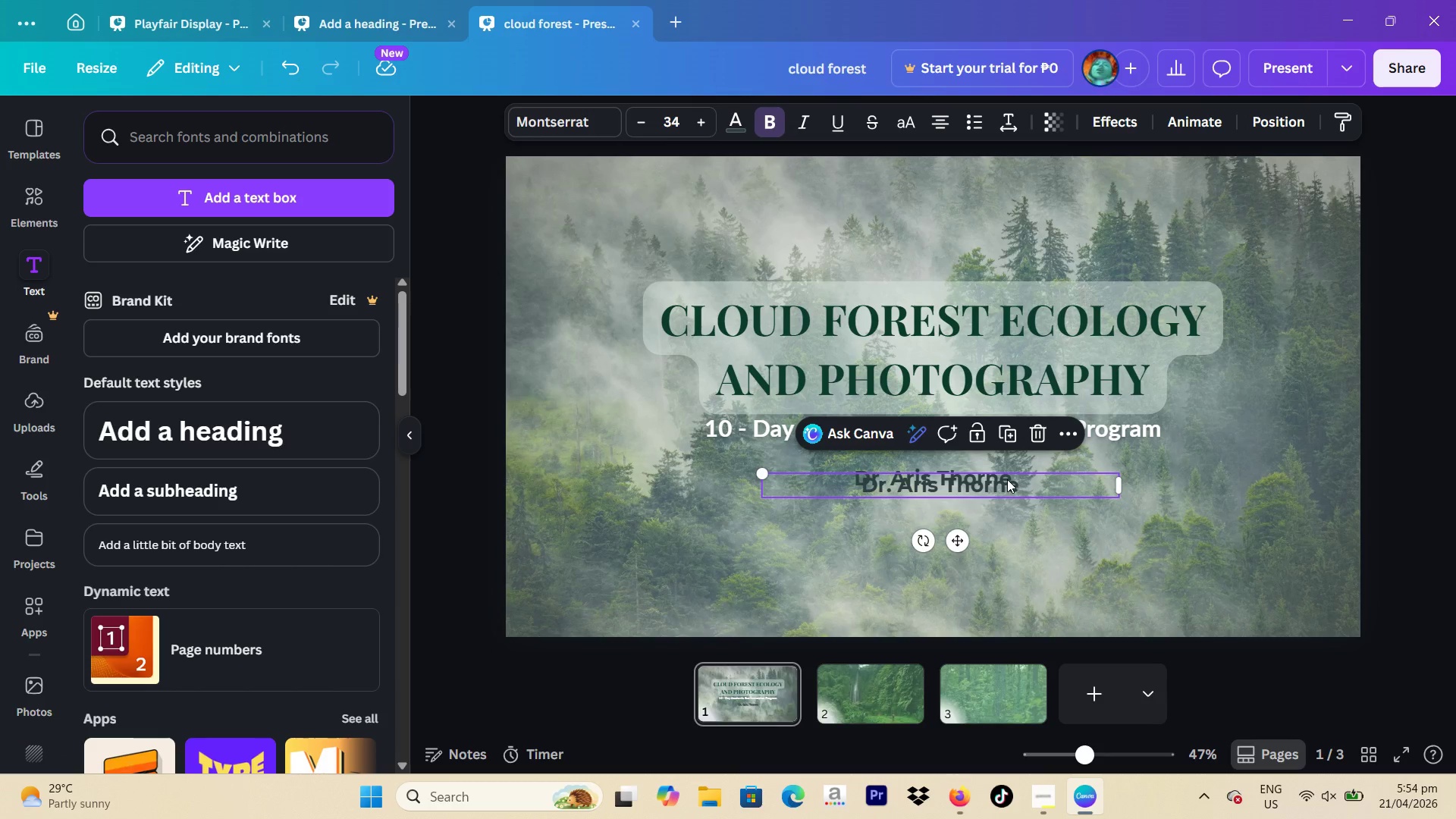 
left_click_drag(start_coordinate=[1007, 482], to_coordinate=[997, 499])
 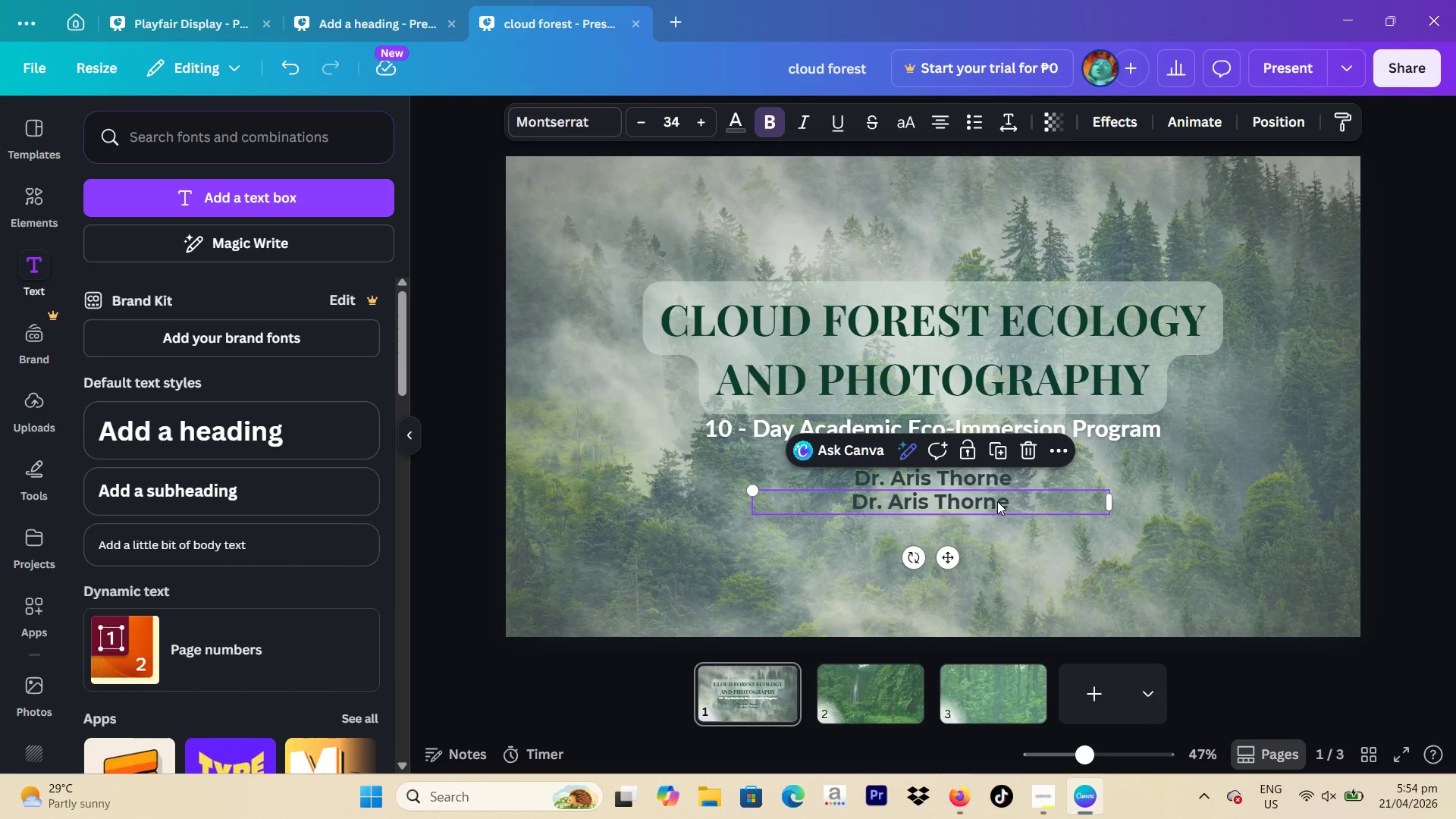 
left_click([997, 501])
 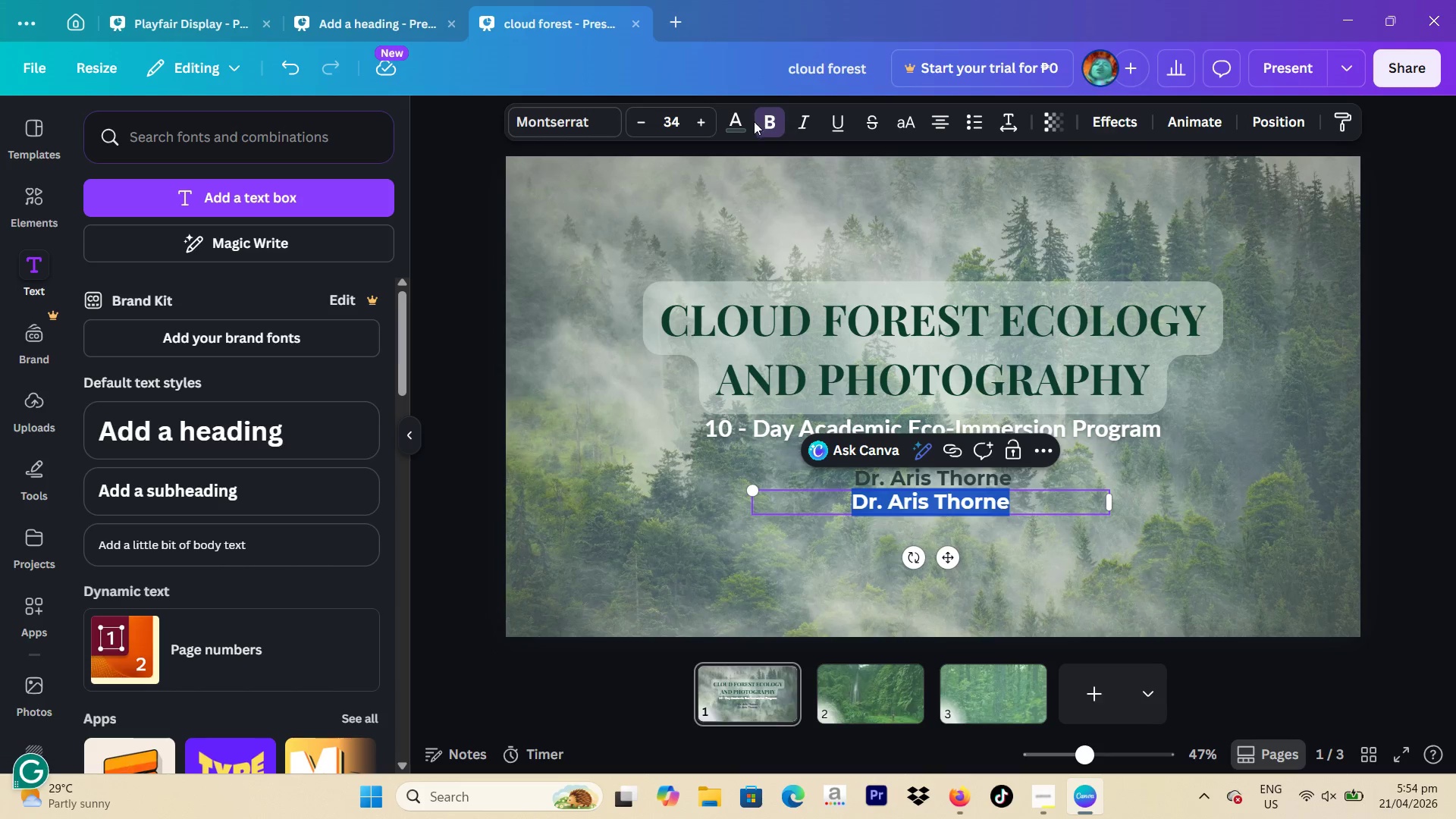 
left_click([763, 125])
 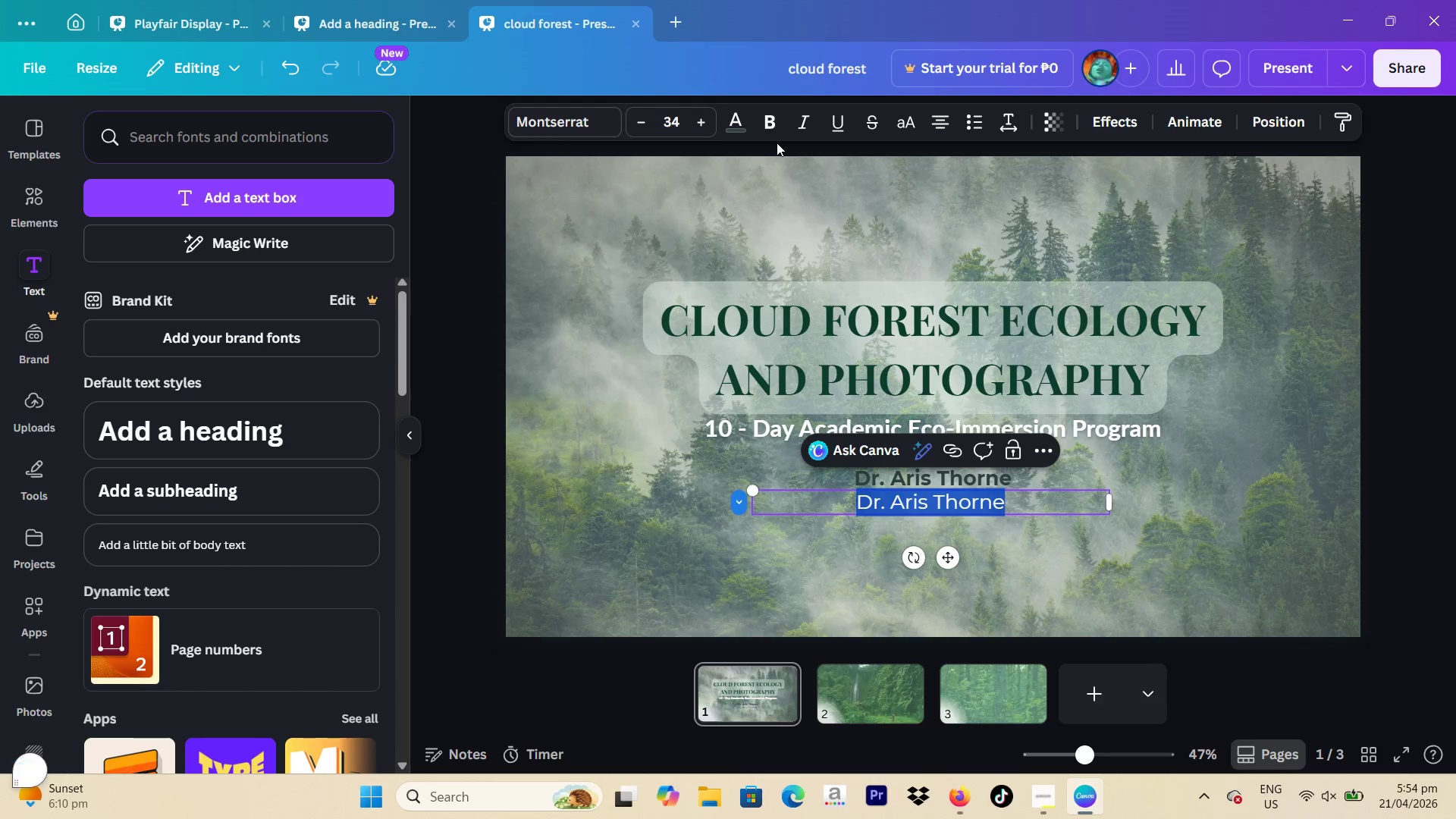 
type(Environt)
key(Backspace)
type(mental Educator & Firel Researcher Specializing in Tropical Ecosu)
key(Backspace)
type(ystems & Visual Documentation)
 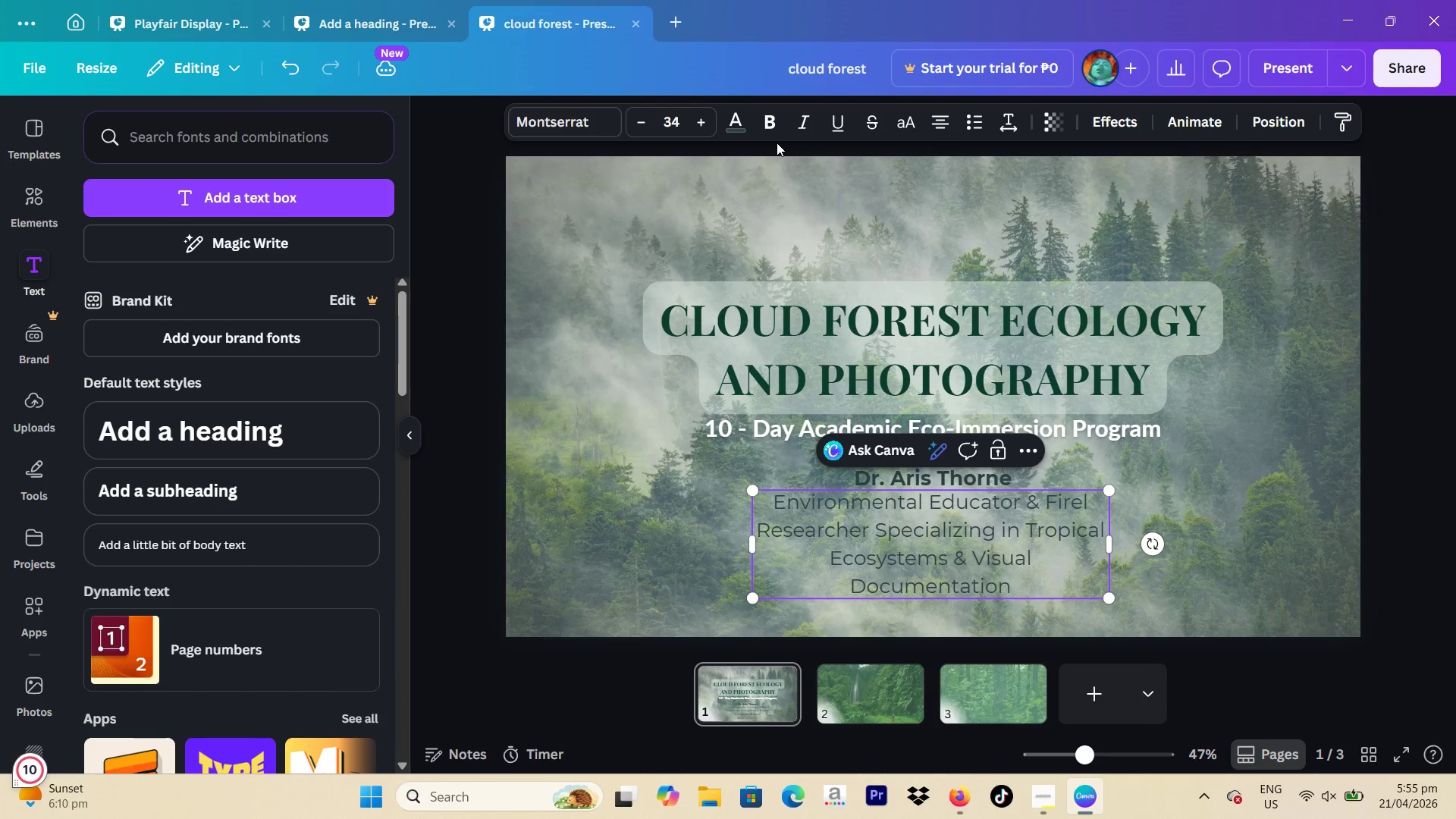 
left_click_drag(start_coordinate=[1111, 547], to_coordinate=[1276, 542])
 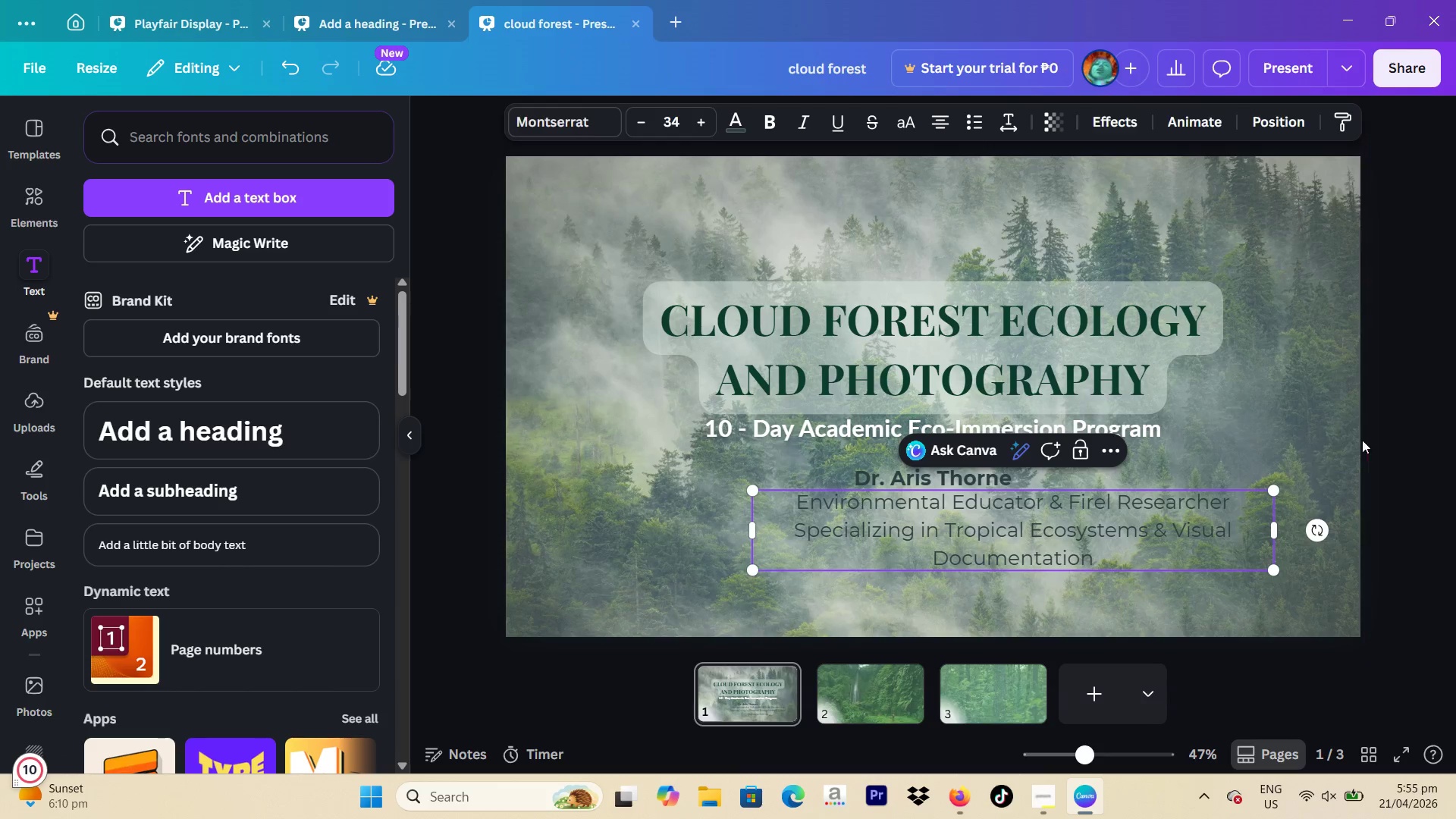 
left_click([1394, 419])
 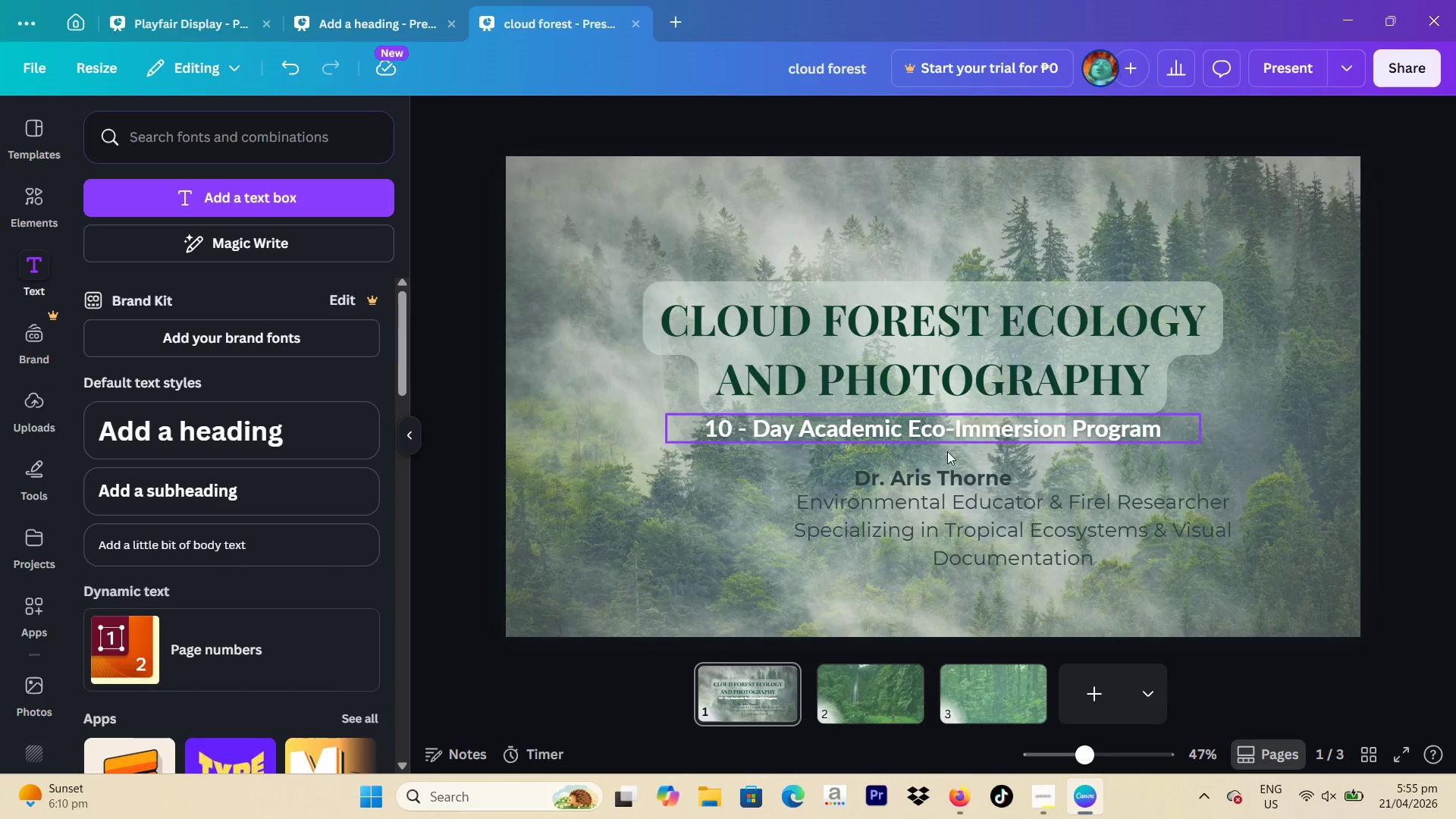 
left_click([968, 567])
 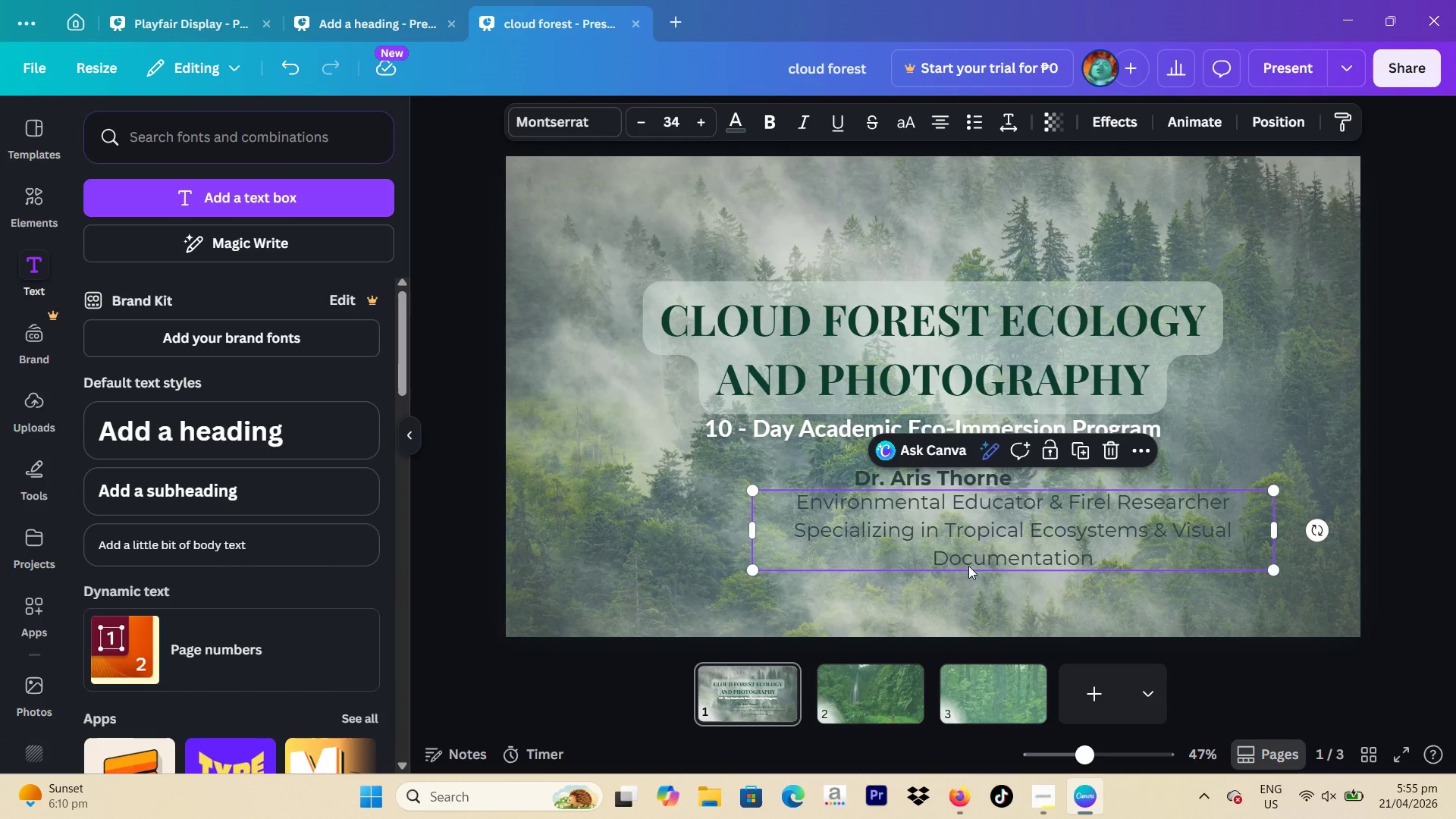 
left_click_drag(start_coordinate=[968, 566], to_coordinate=[890, 605])
 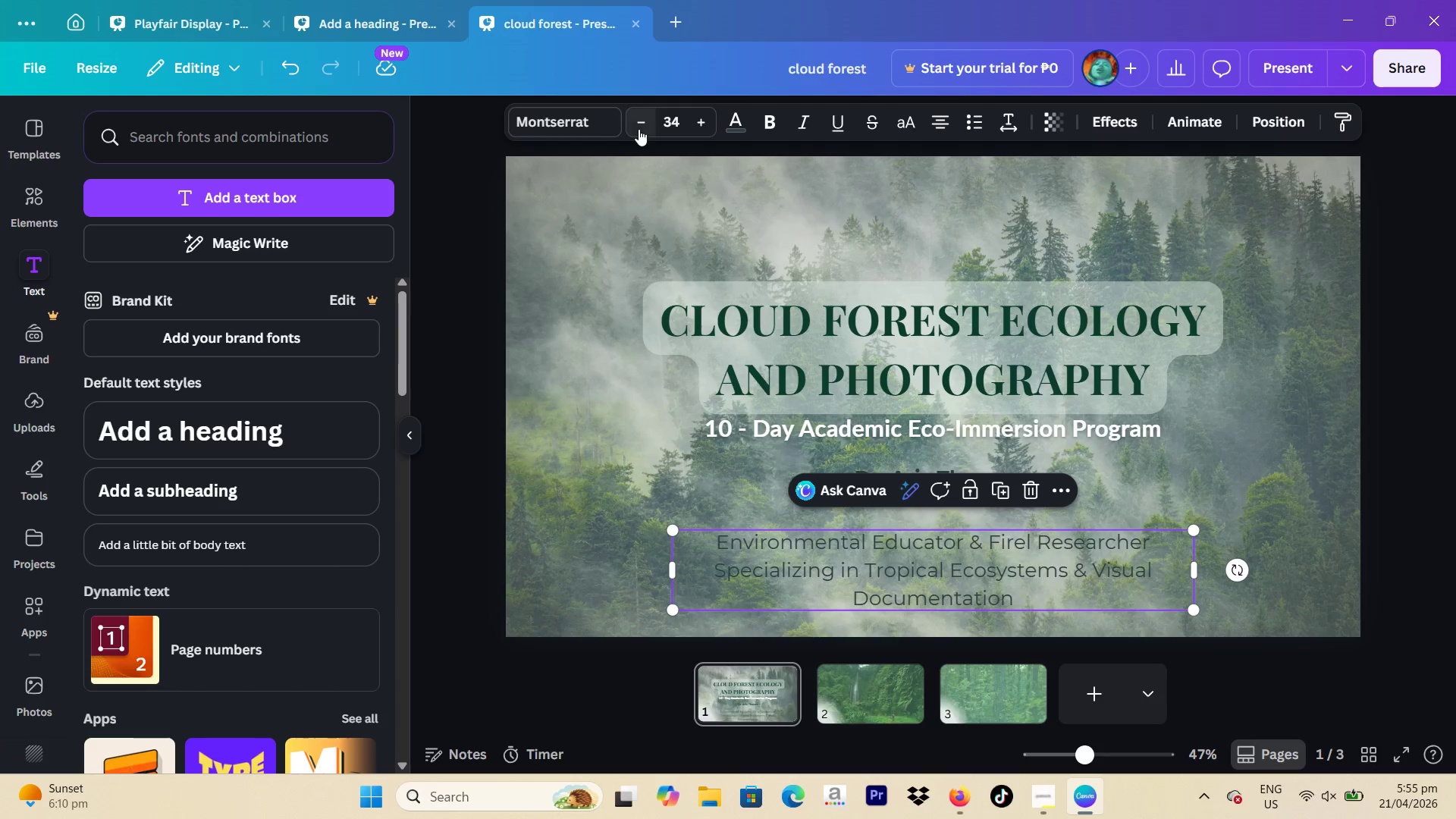 
double_click([639, 129])
 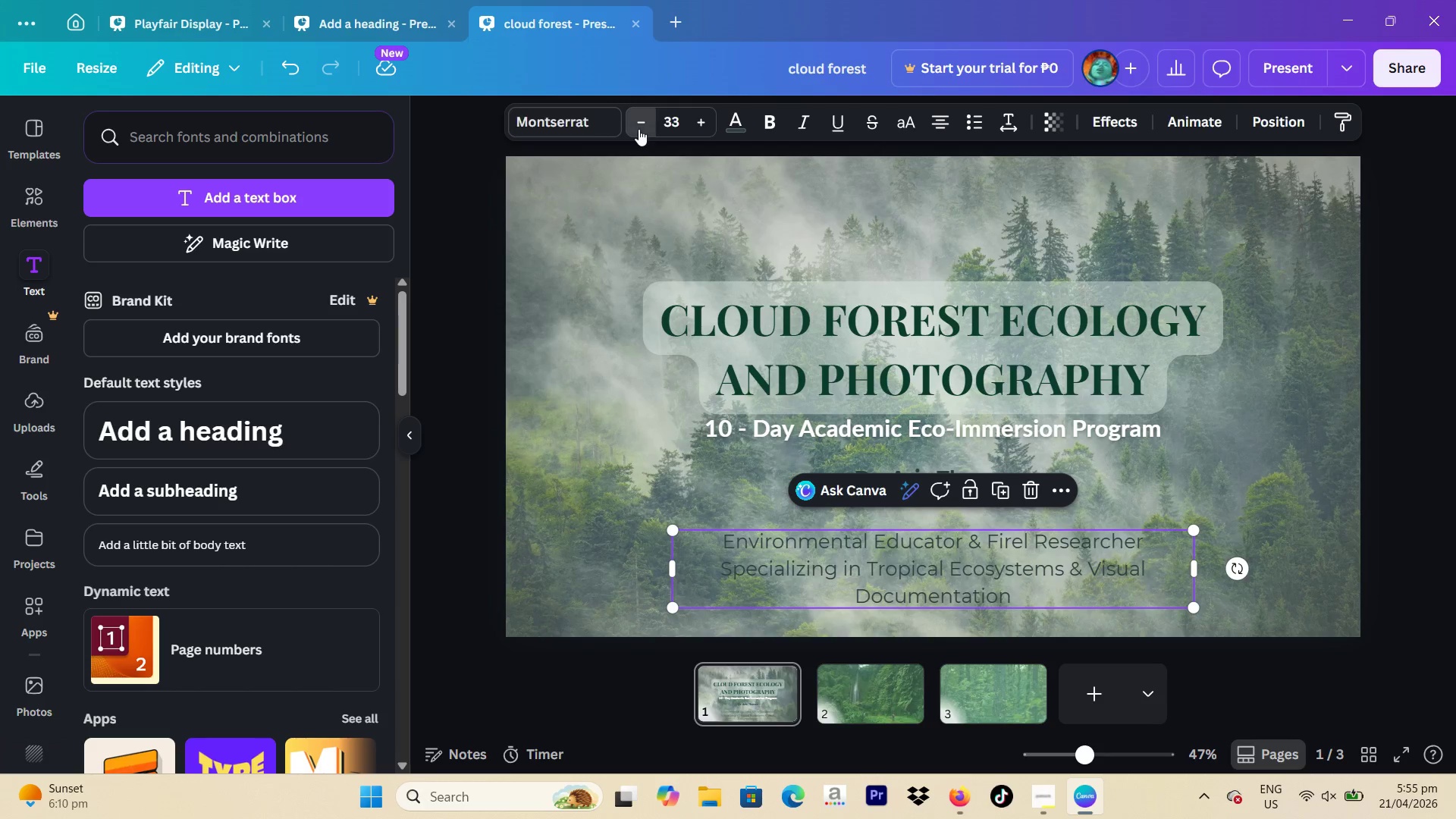 
triple_click([639, 129])
 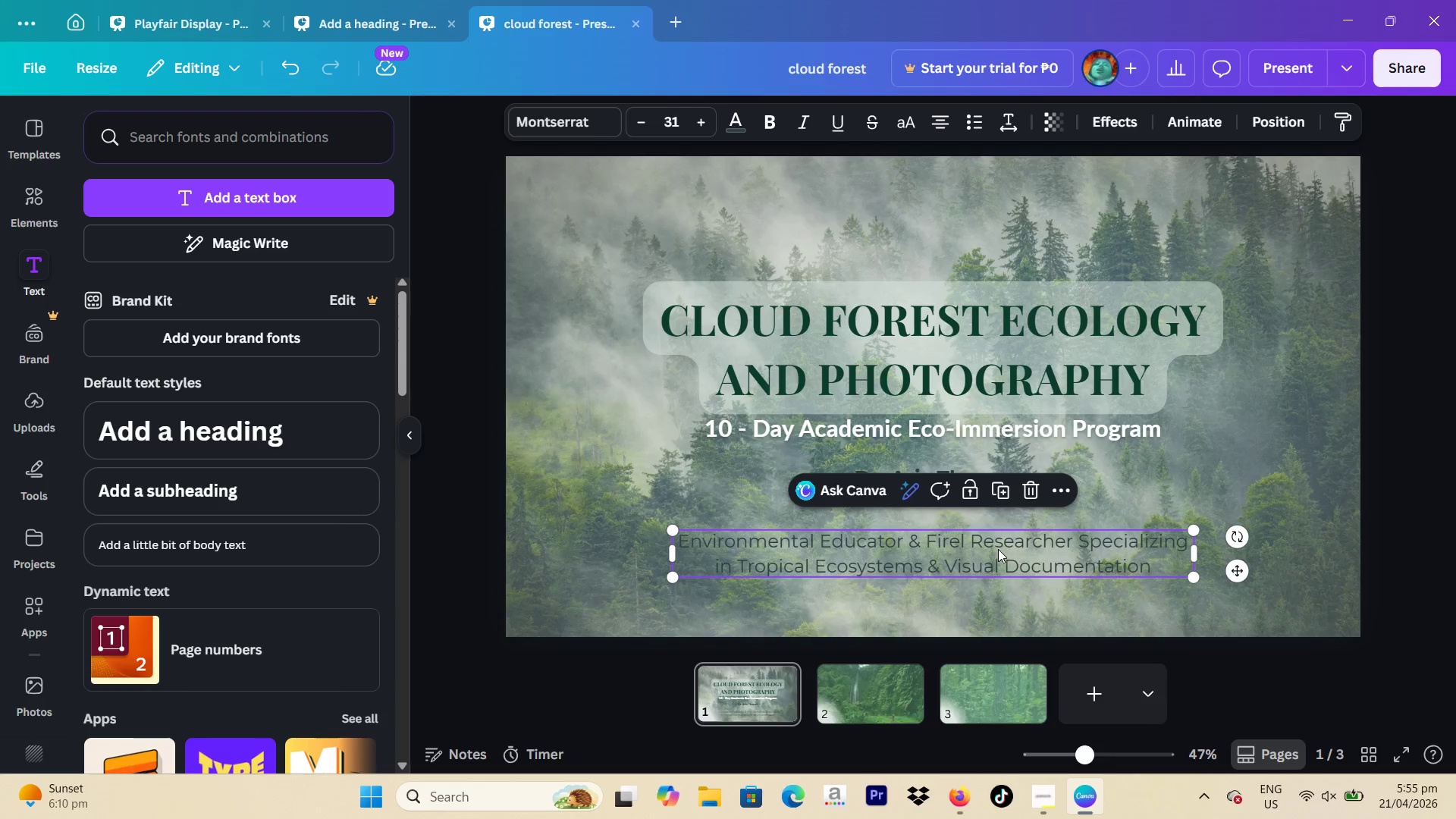 
left_click_drag(start_coordinate=[949, 558], to_coordinate=[949, 579])
 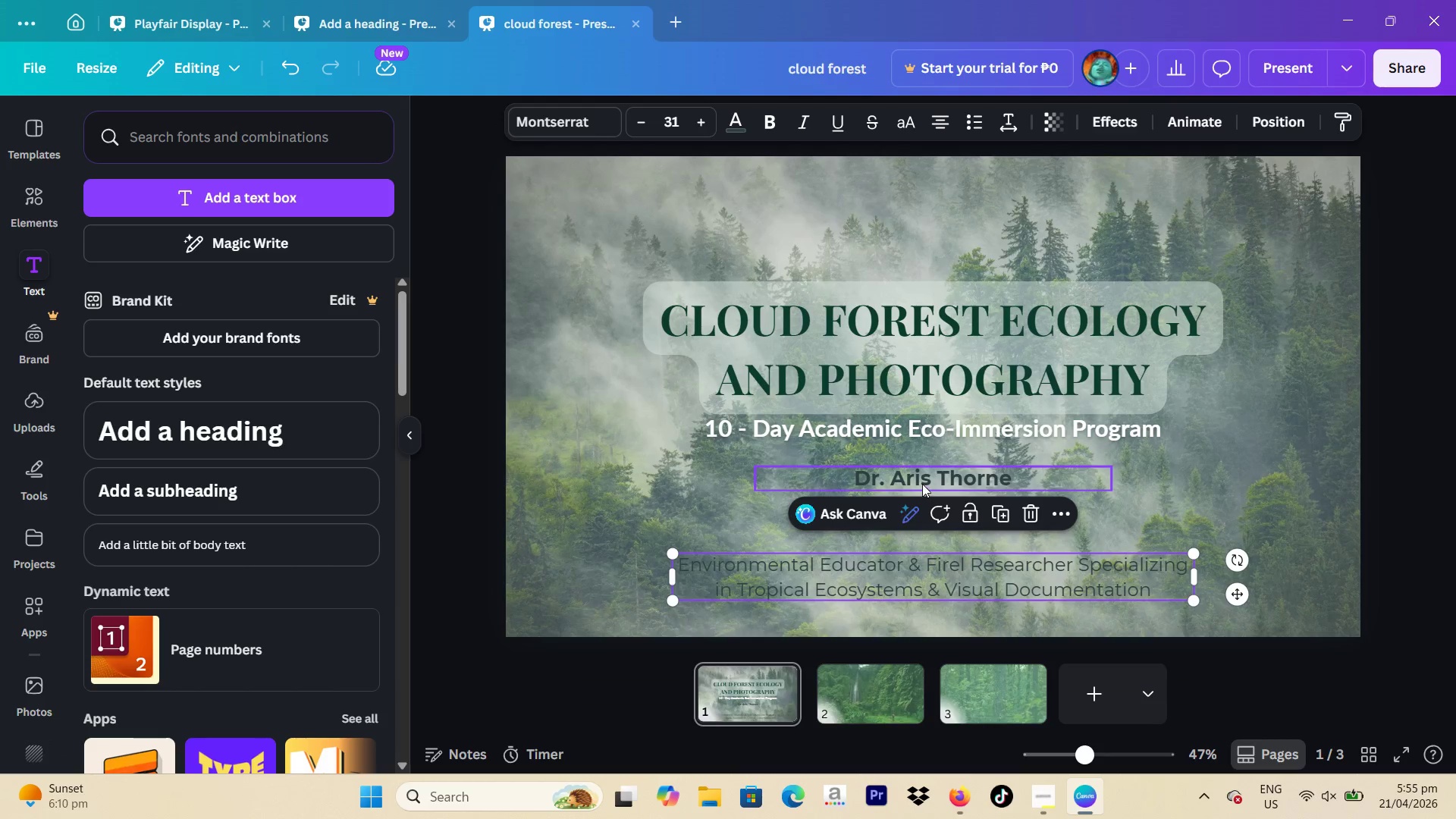 
left_click_drag(start_coordinate=[922, 484], to_coordinate=[915, 546])
 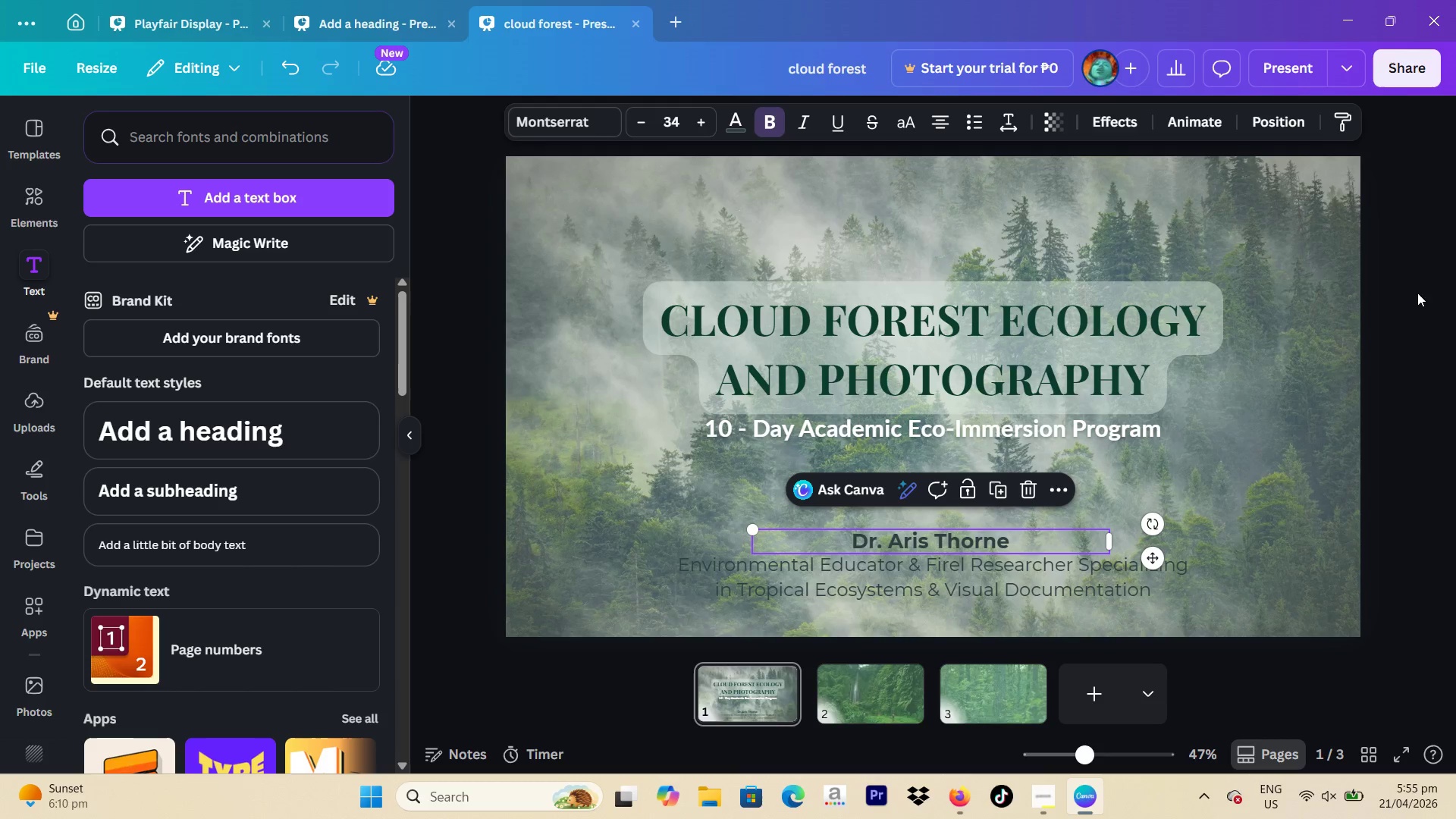 
left_click([1442, 294])
 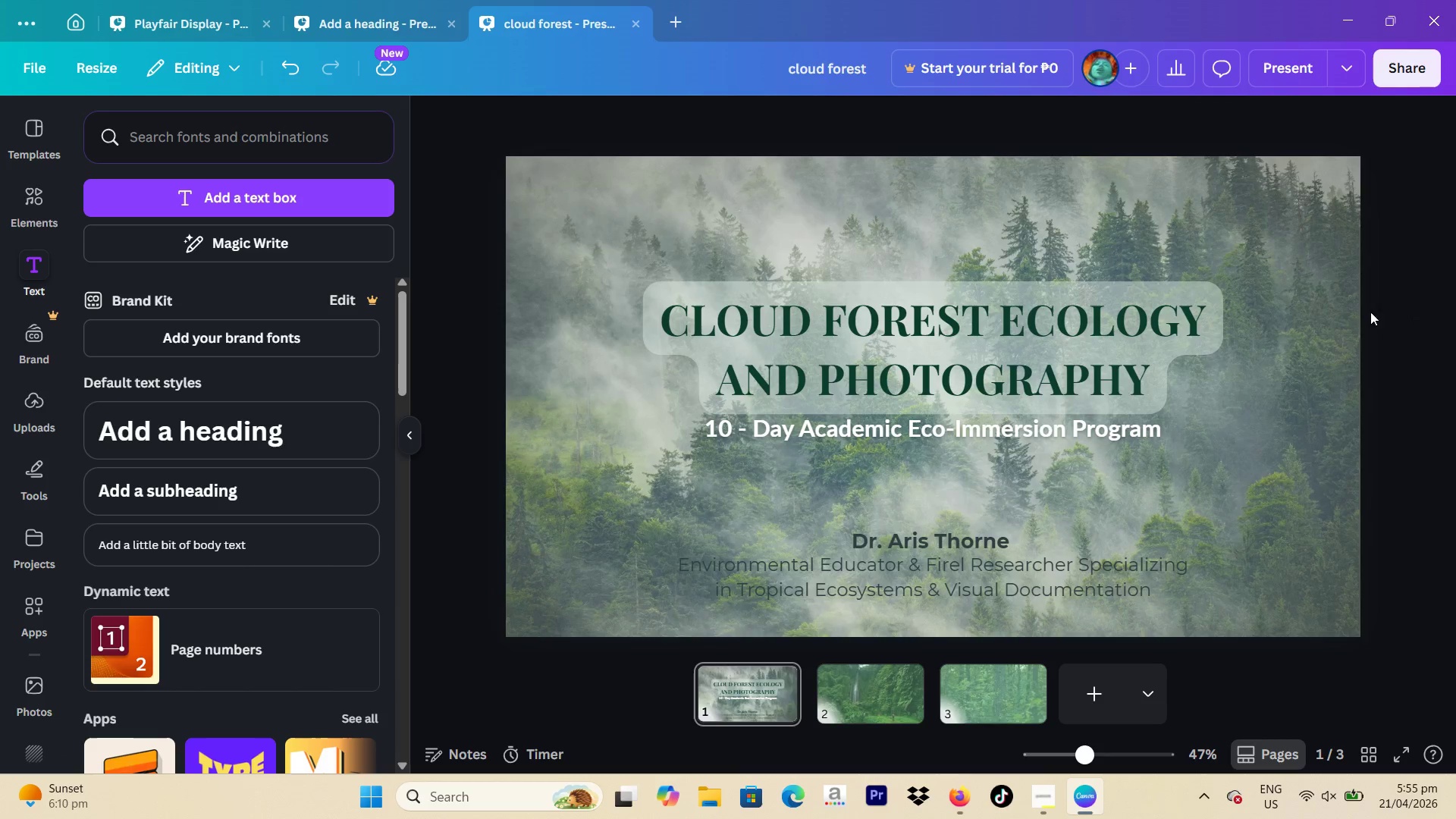 
left_click([1128, 346])
 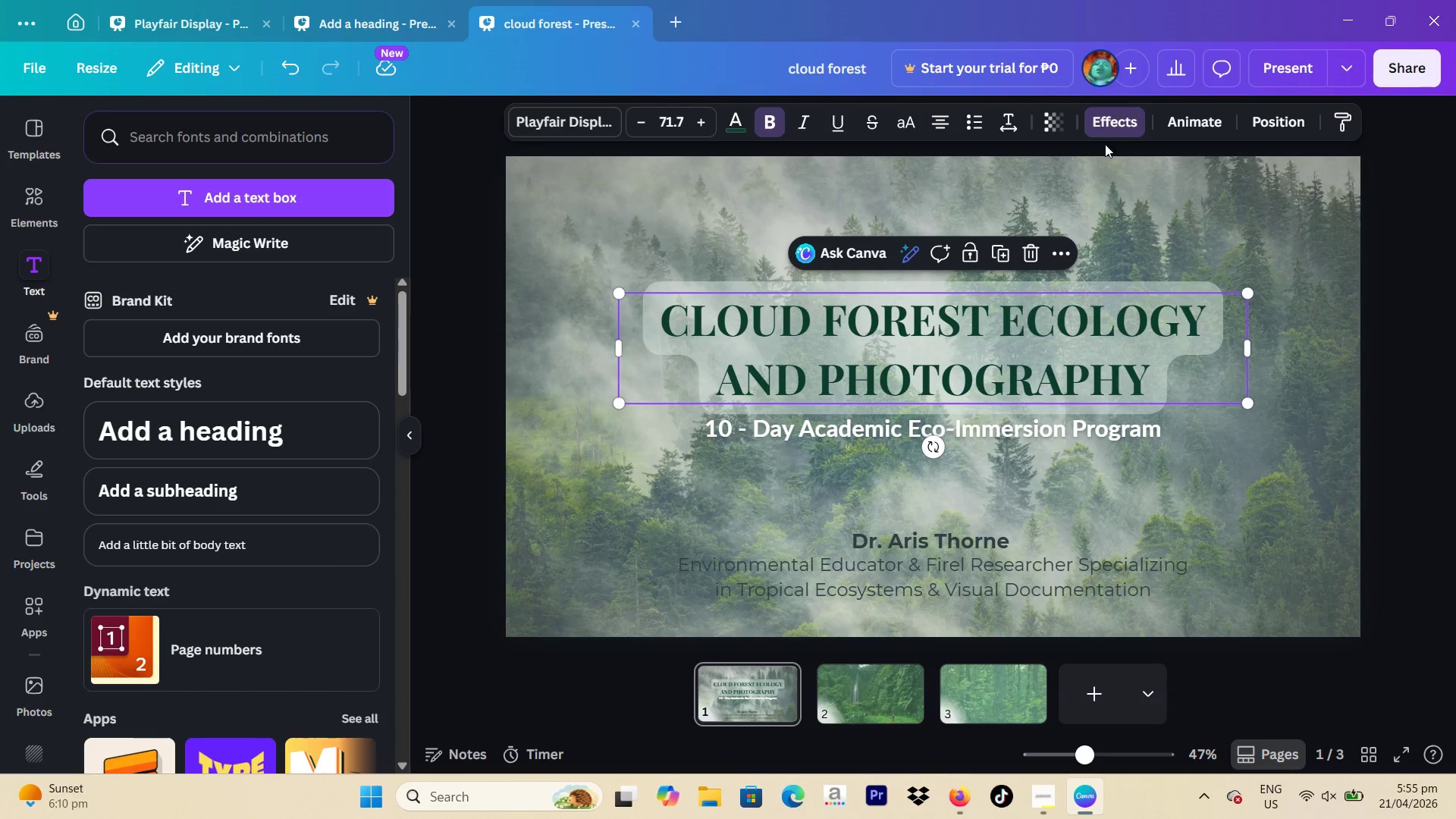 
left_click([1112, 115])
 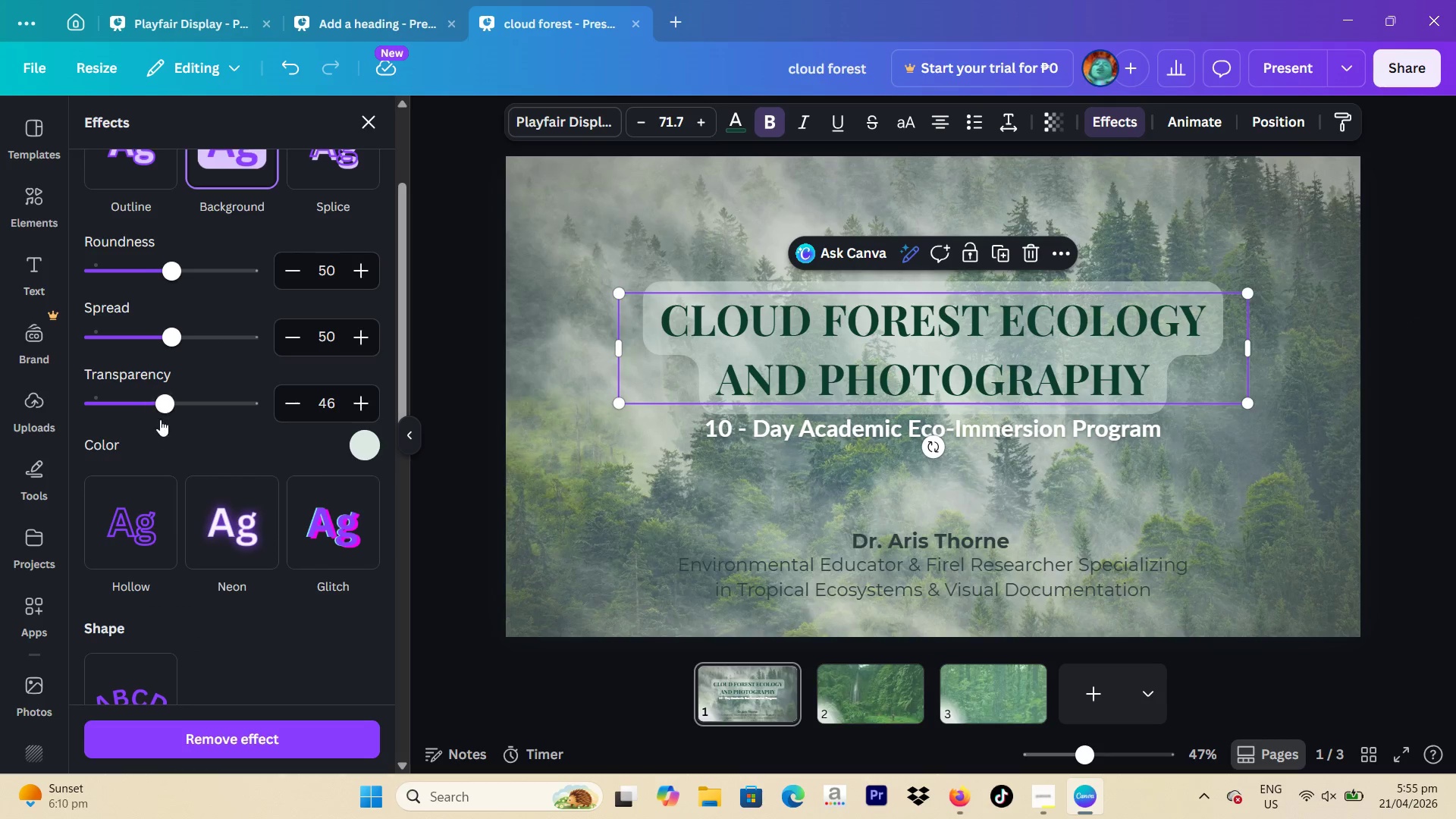 
left_click_drag(start_coordinate=[164, 413], to_coordinate=[128, 413])
 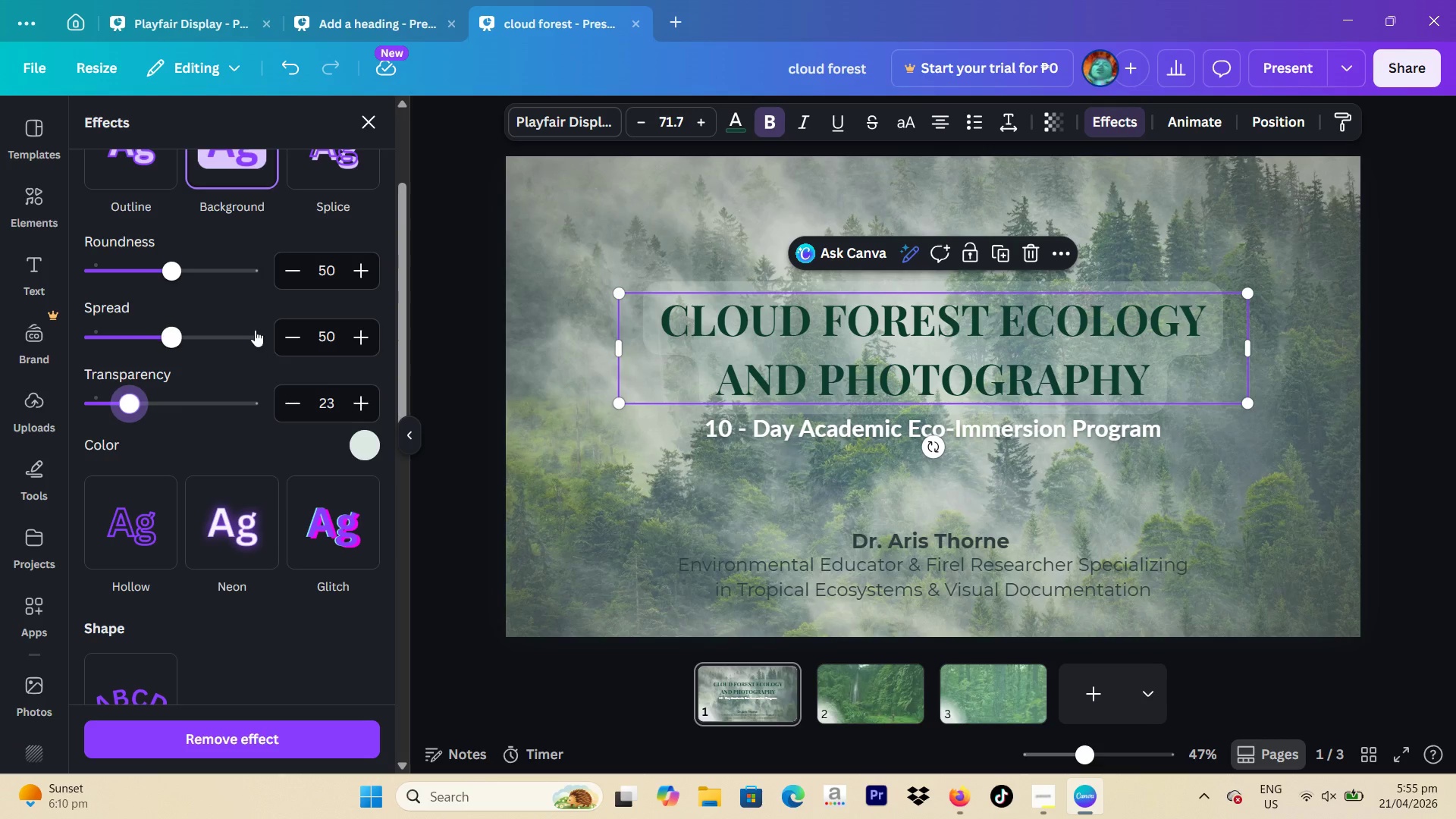 
scroll: coordinate [158, 419], scroll_direction: down, amount: 6.0
 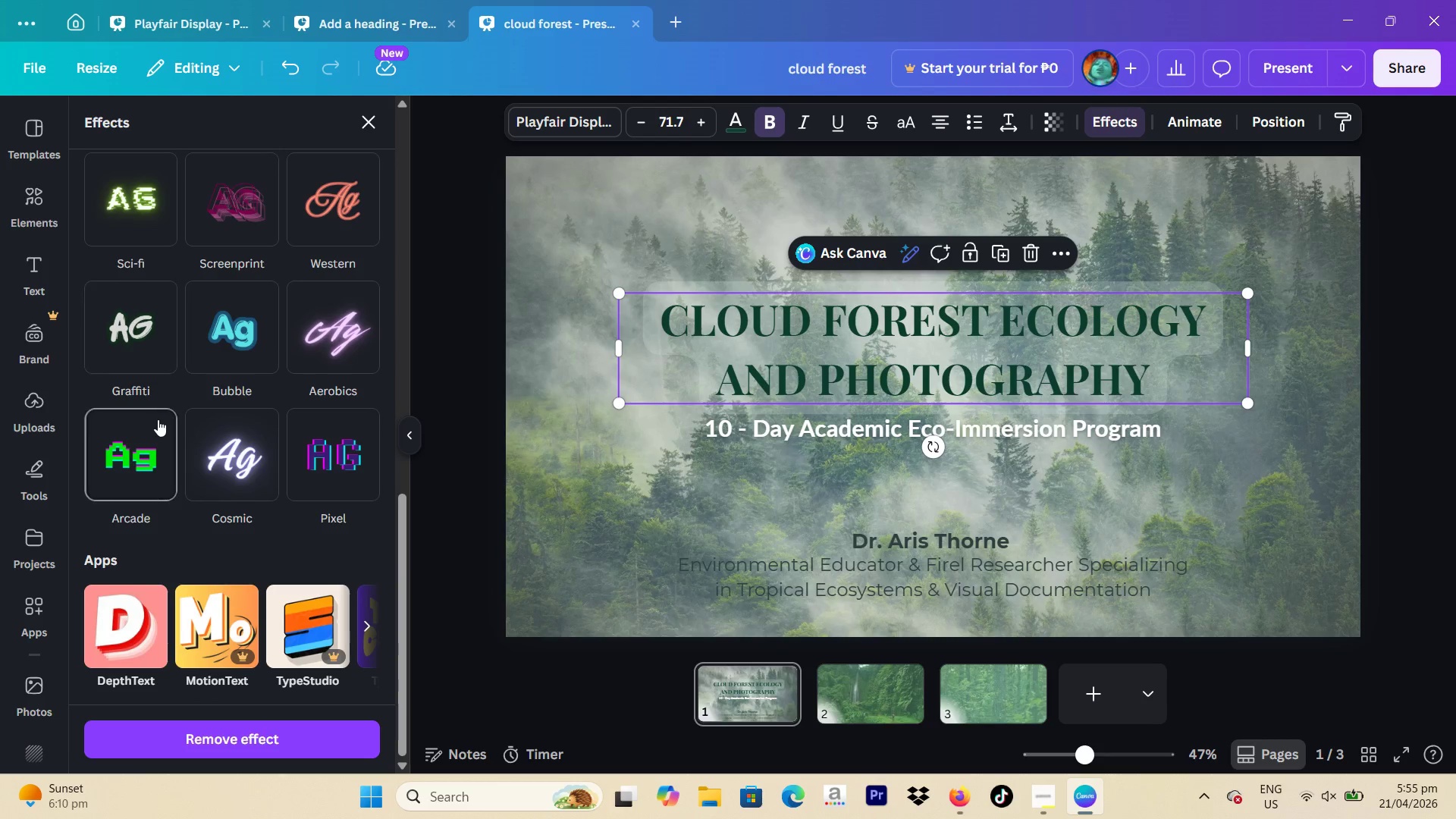 
scroll: coordinate [164, 404], scroll_direction: up, amount: 8.0
 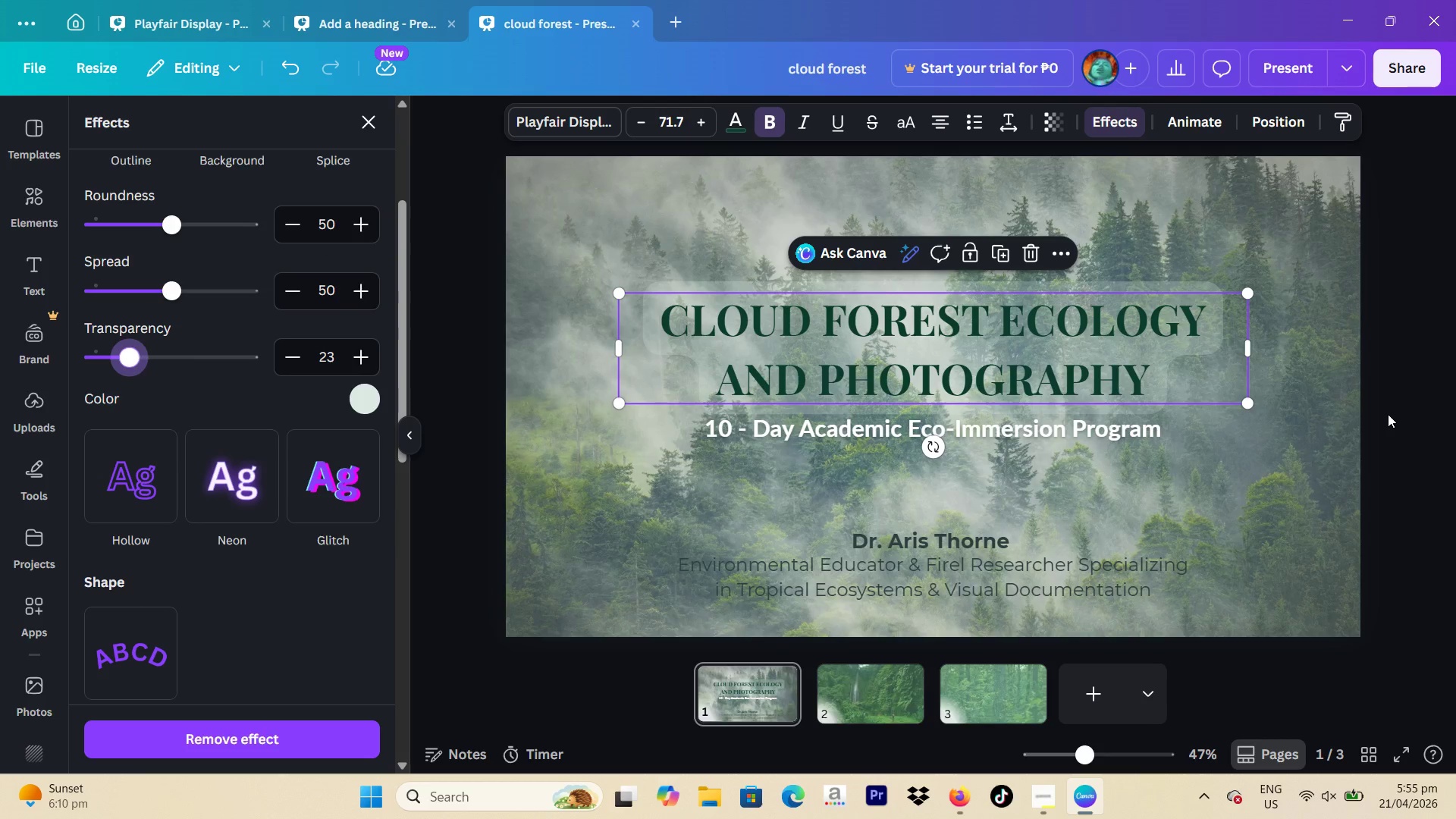 
left_click([1388, 414])
 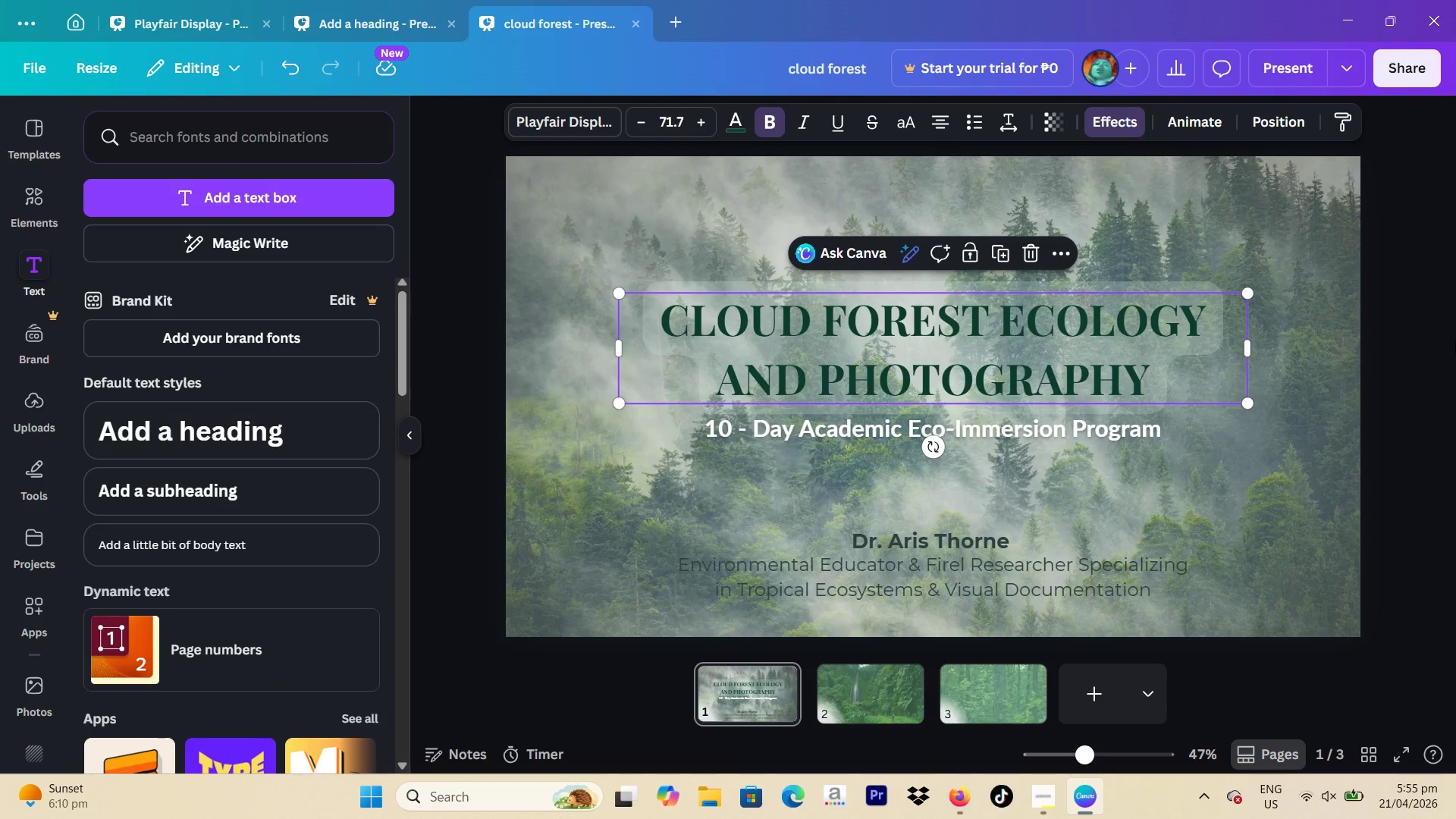 
left_click([1455, 341])
 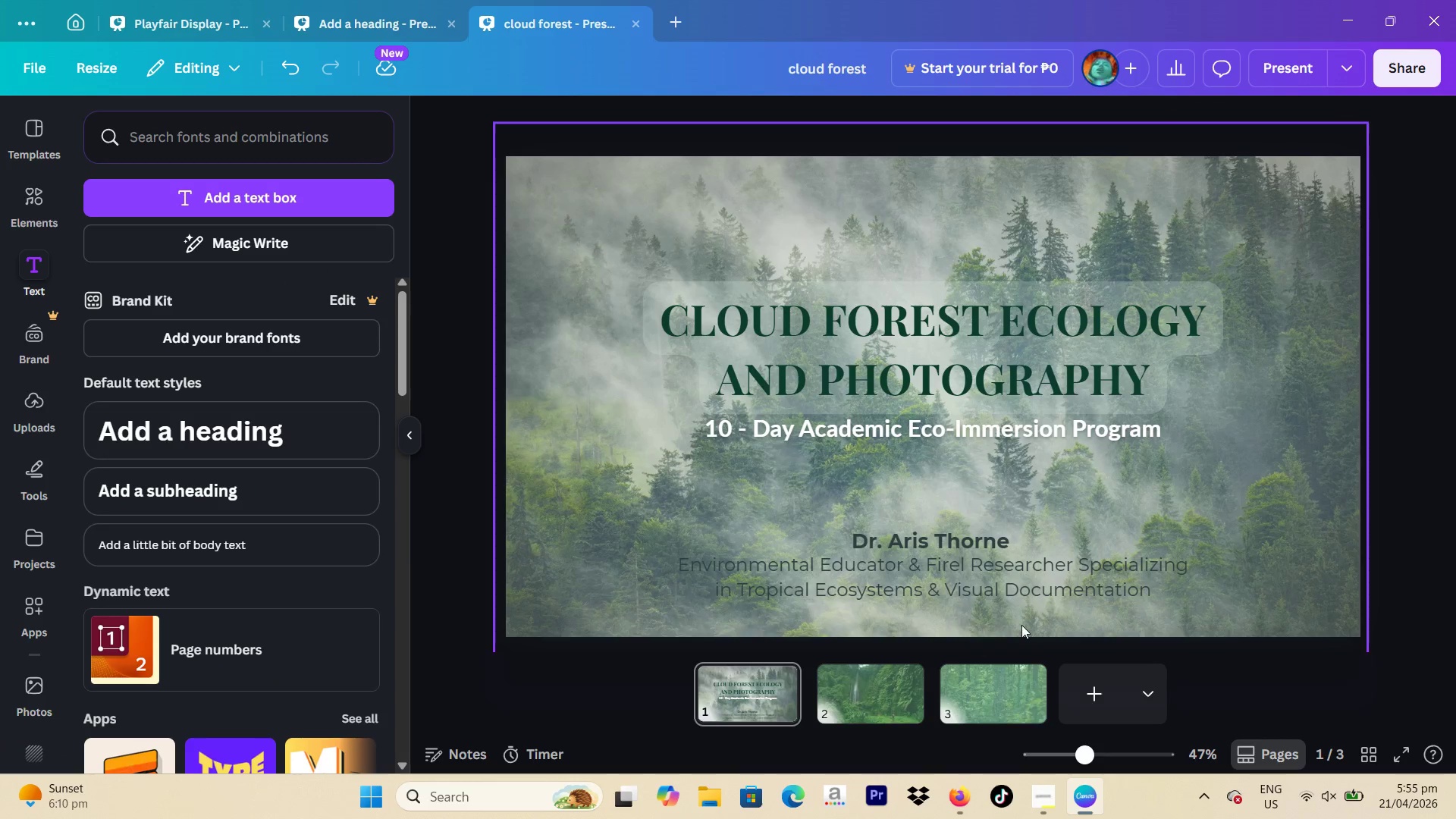 
left_click([1007, 576])
 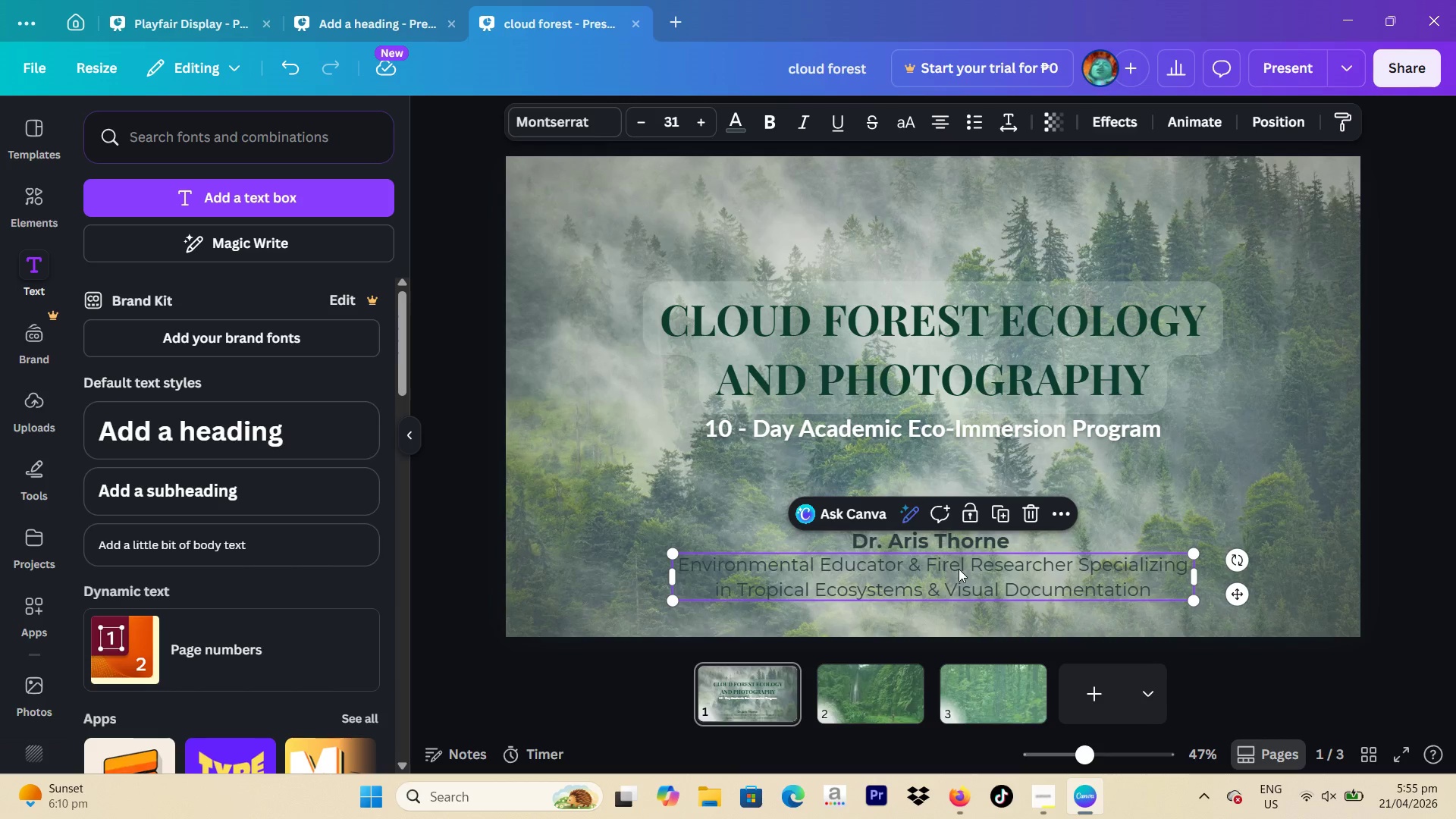 
left_click([963, 569])
 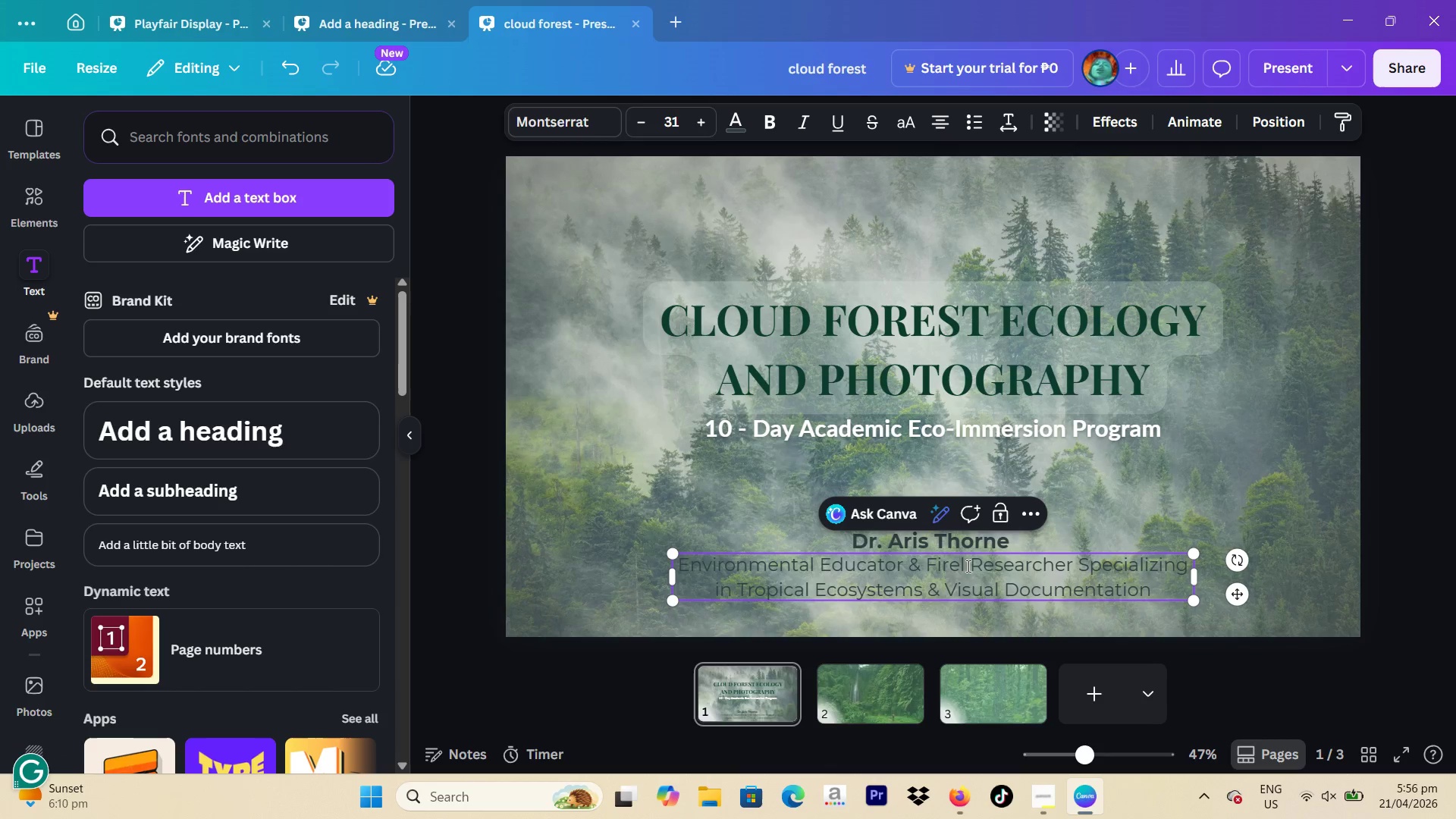 
key(Backspace)
key(Backspace)
key(Backspace)
type(eld)
 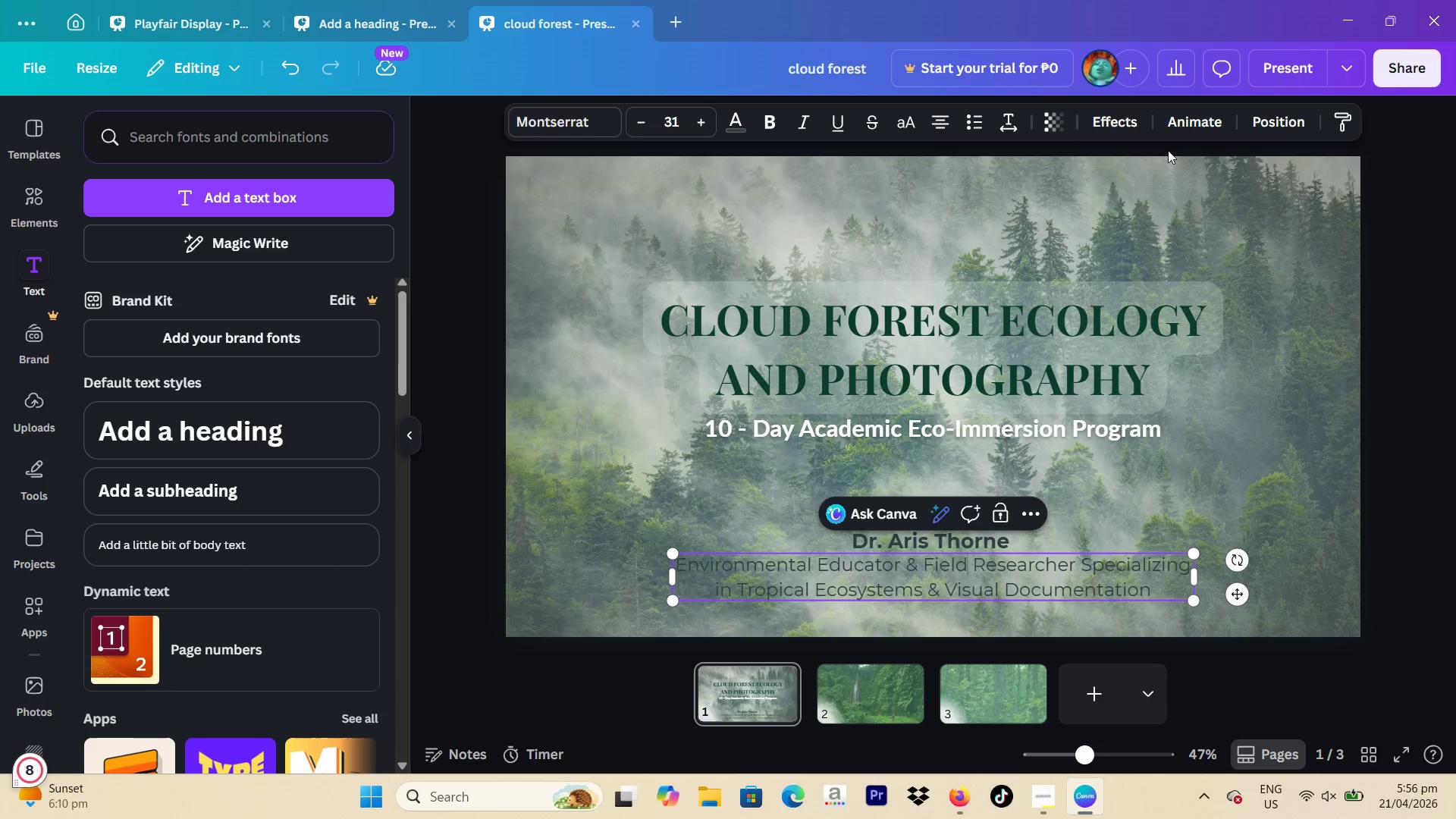 
left_click([1105, 118])
 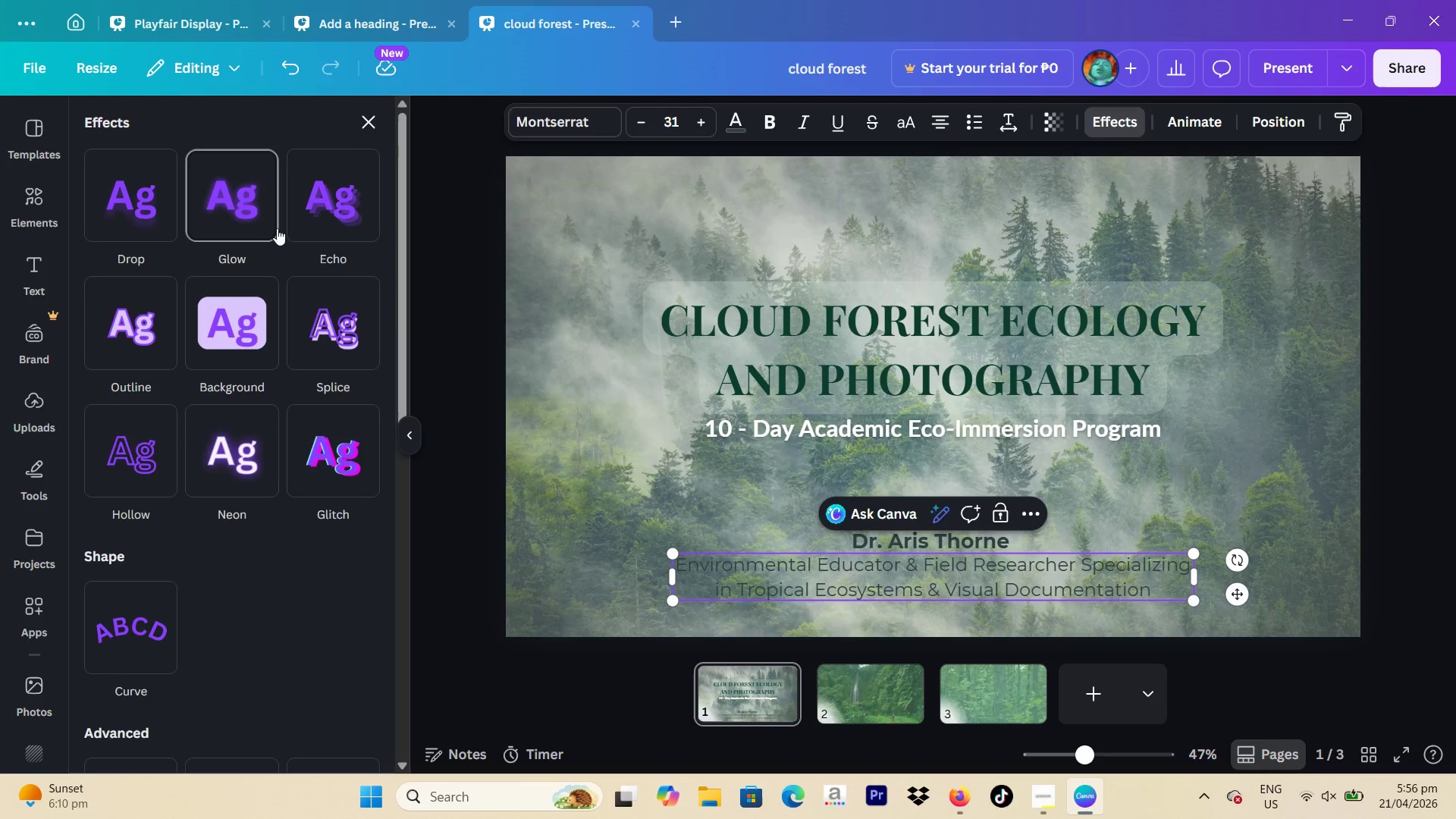 
scroll: coordinate [279, 230], scroll_direction: none, amount: 0.0
 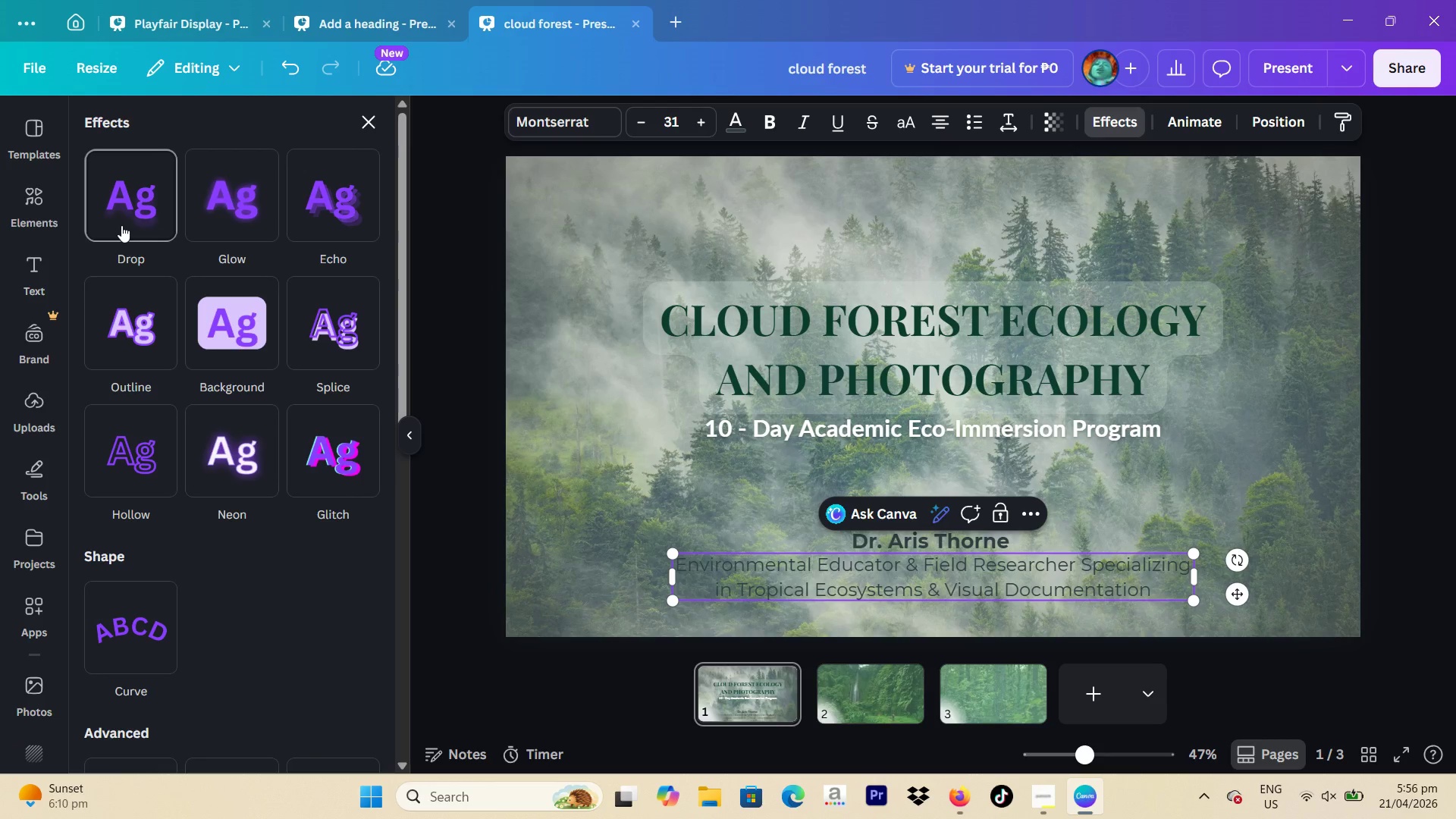 
left_click([121, 225])
 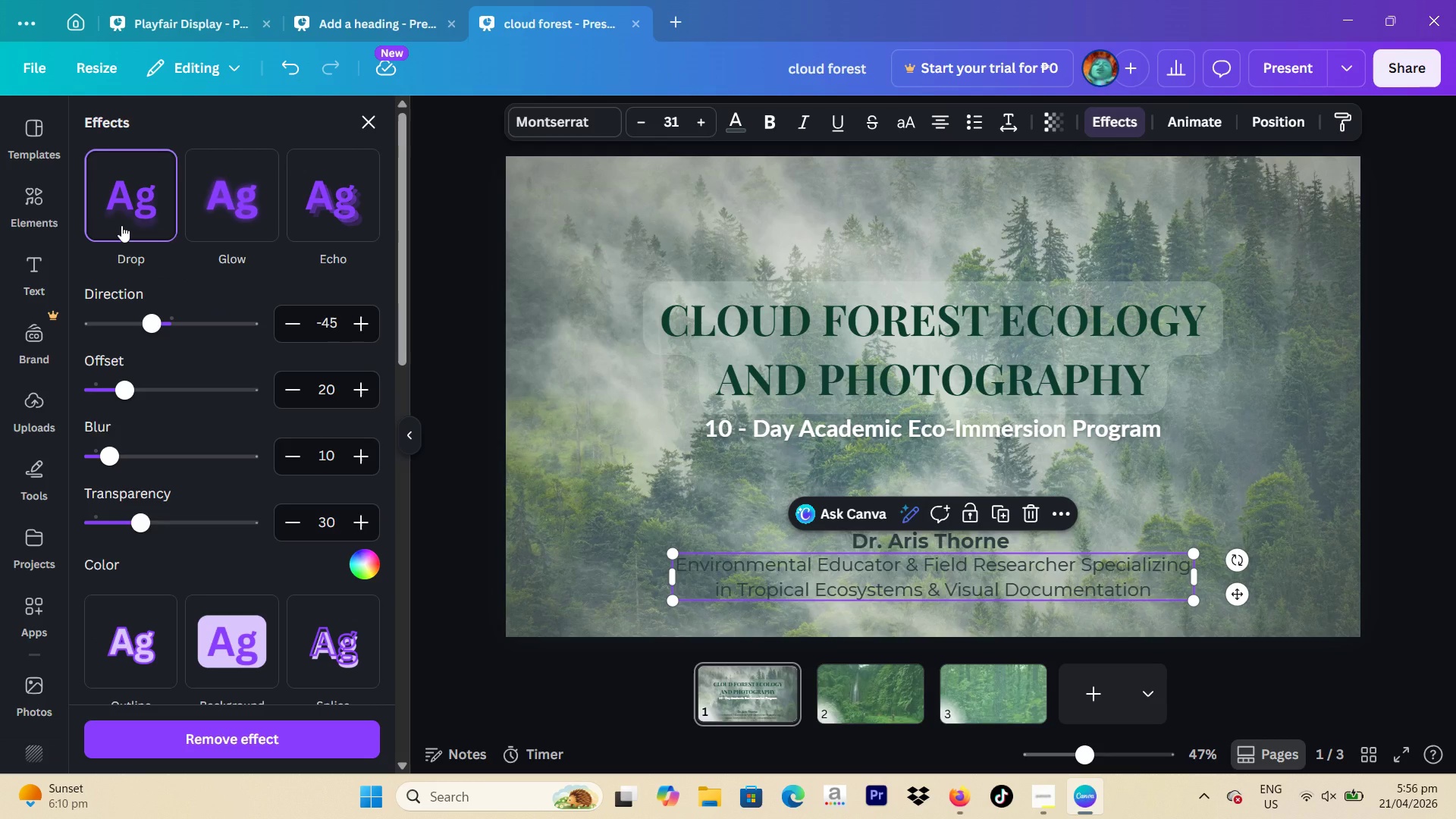 
scroll: coordinate [121, 228], scroll_direction: down, amount: 3.0
 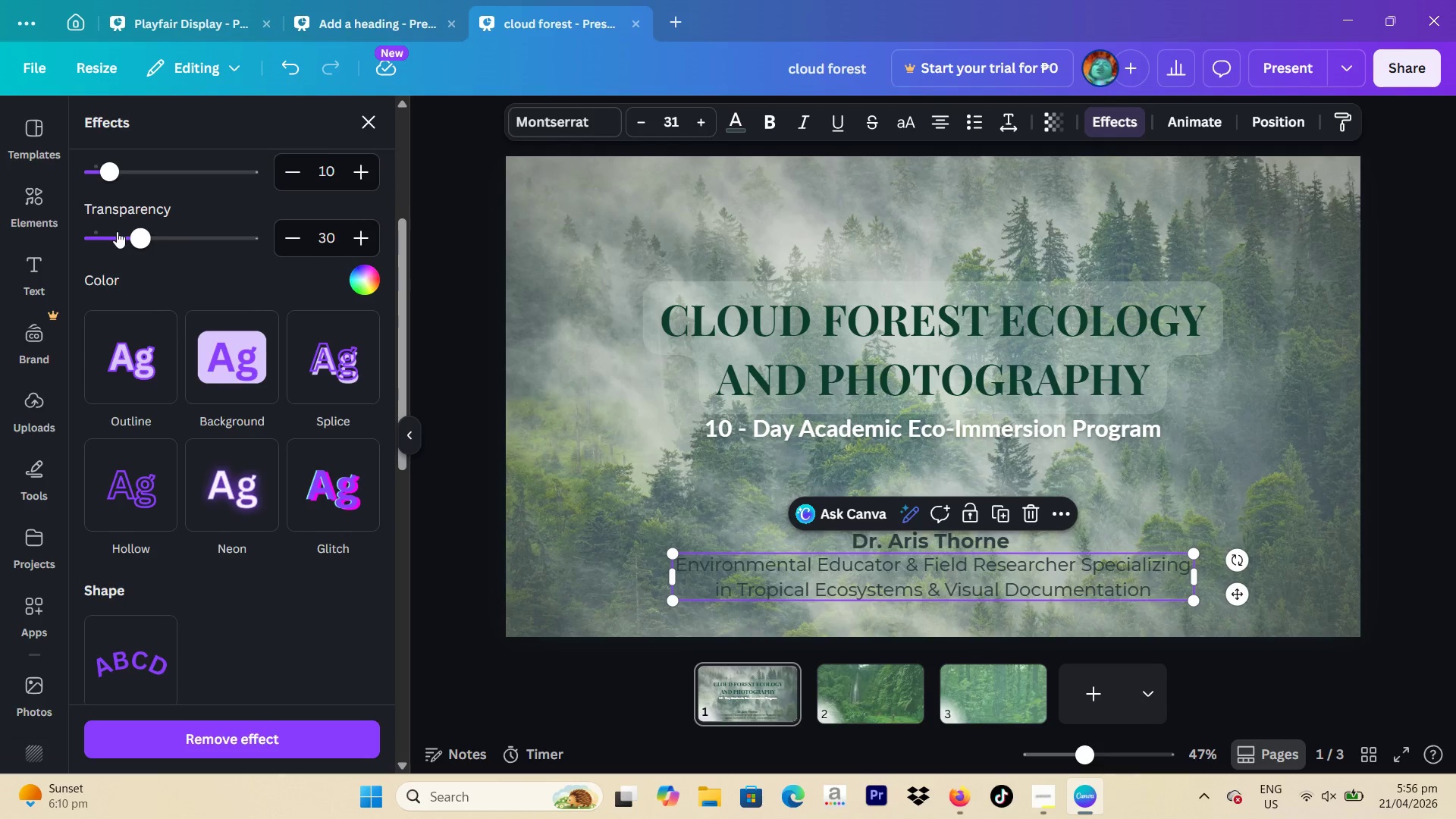 
scroll: coordinate [124, 207], scroll_direction: up, amount: 1.0
 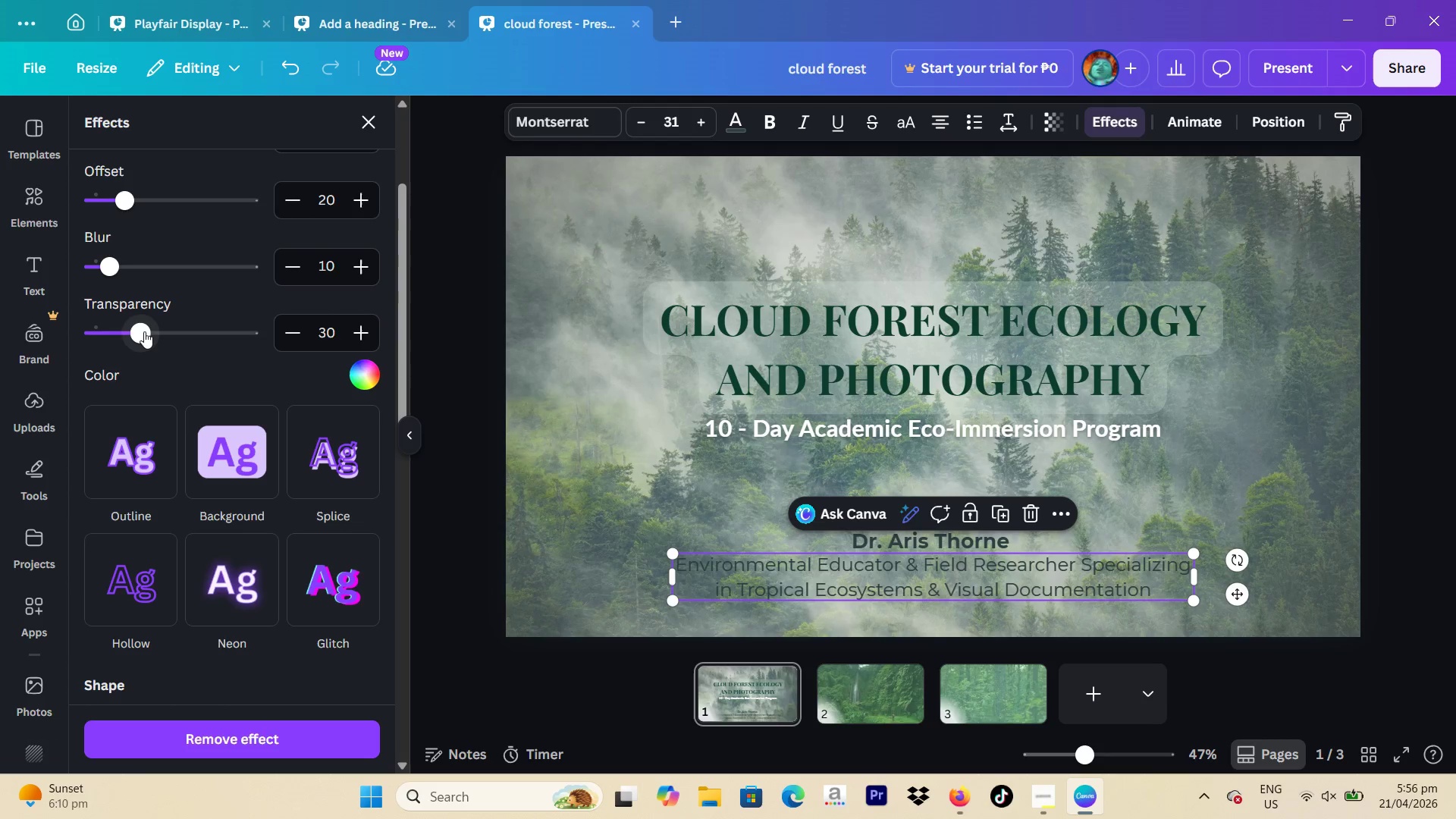 
left_click_drag(start_coordinate=[144, 331], to_coordinate=[261, 348])
 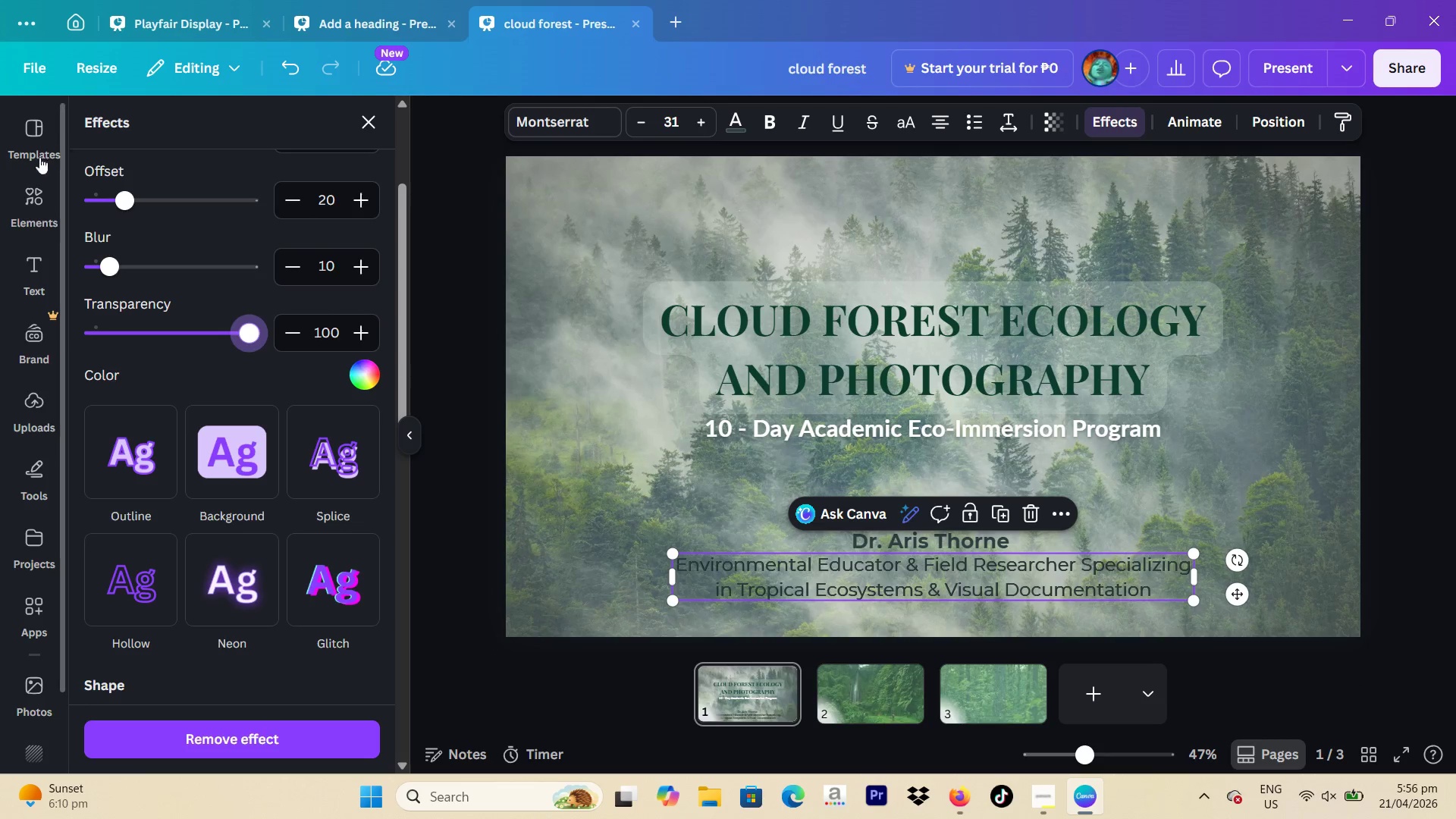 
left_click_drag(start_coordinate=[105, 275], to_coordinate=[173, 266])
 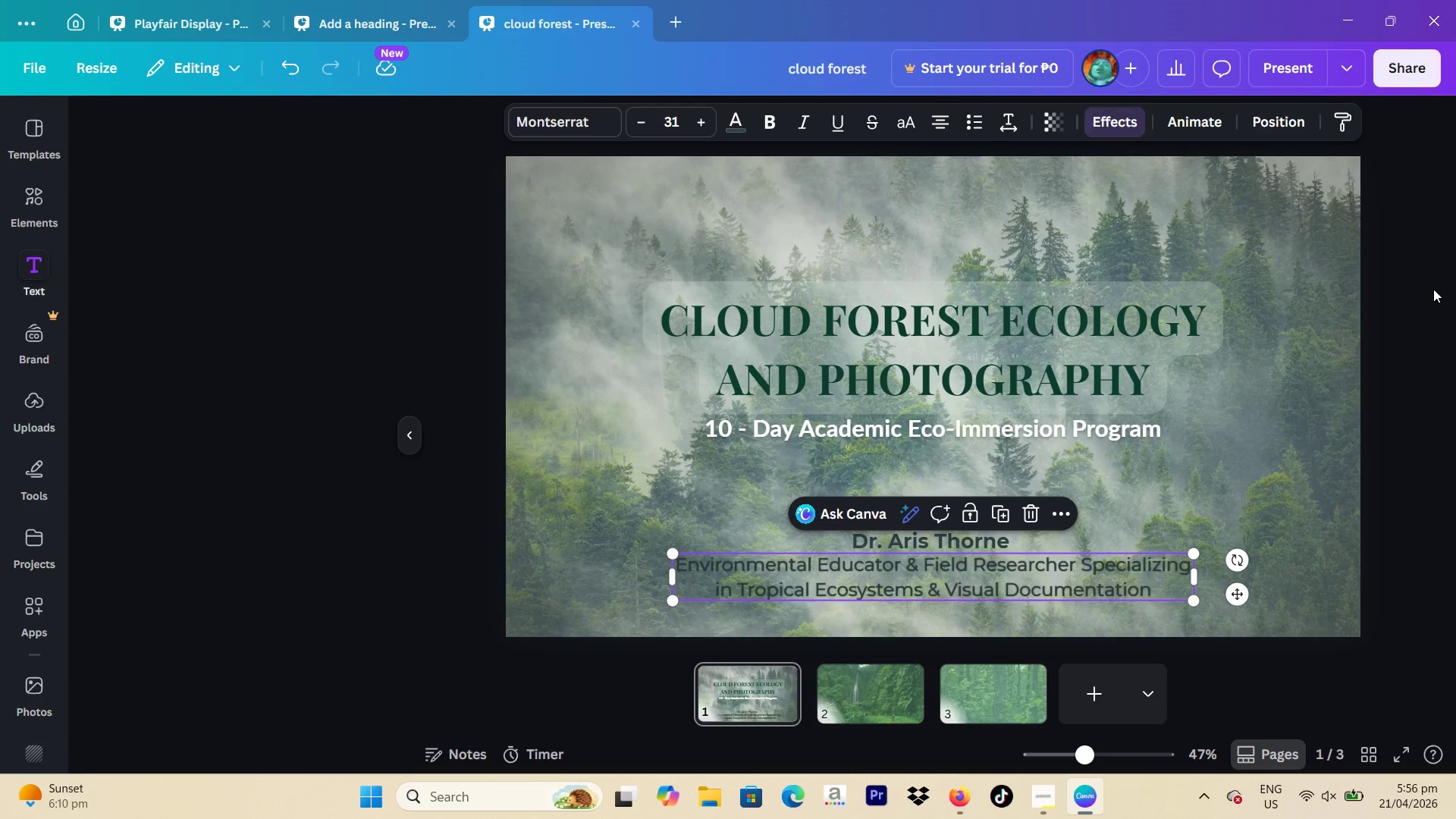 
left_click([1433, 289])
 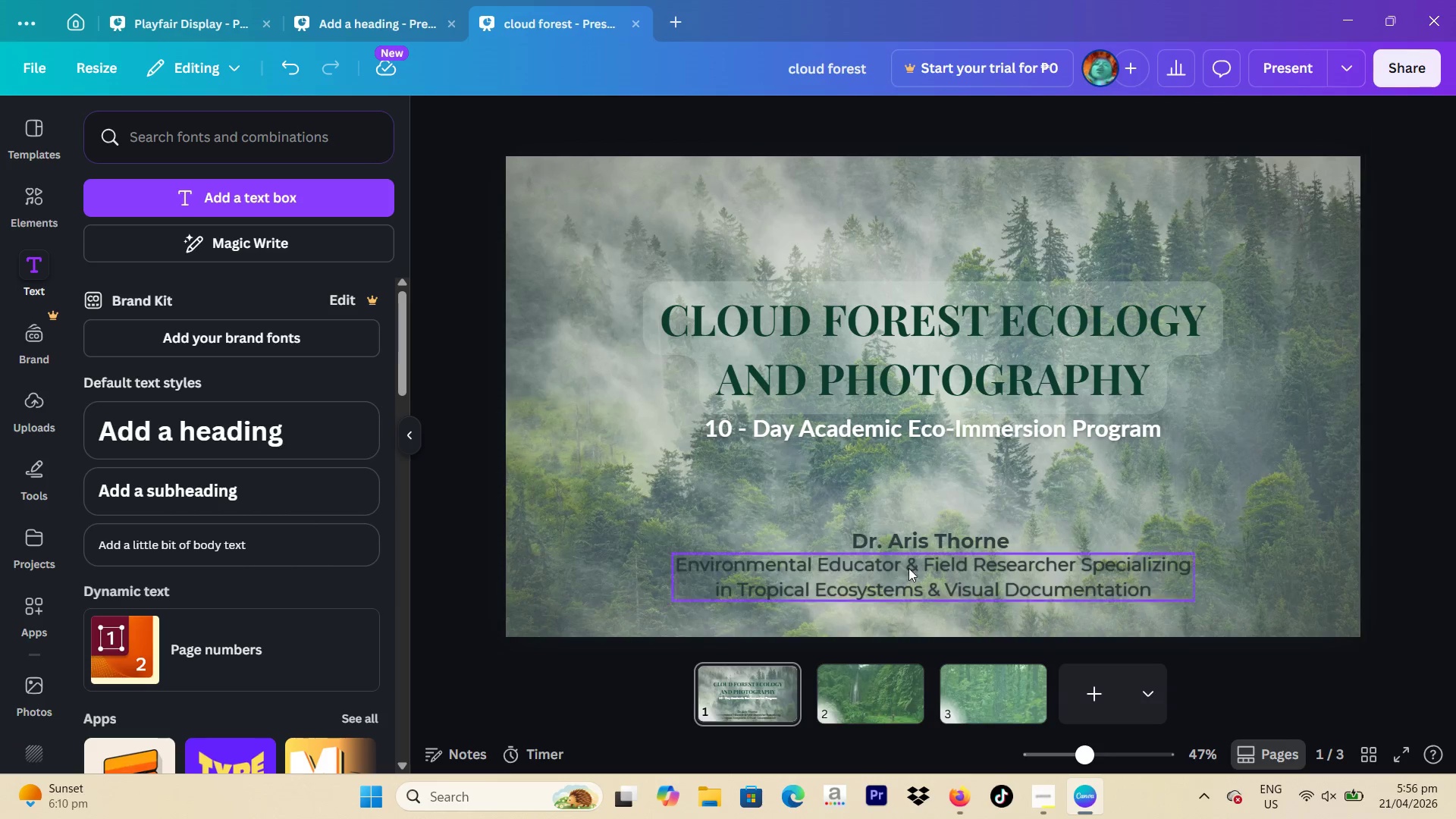 
left_click([880, 690])
 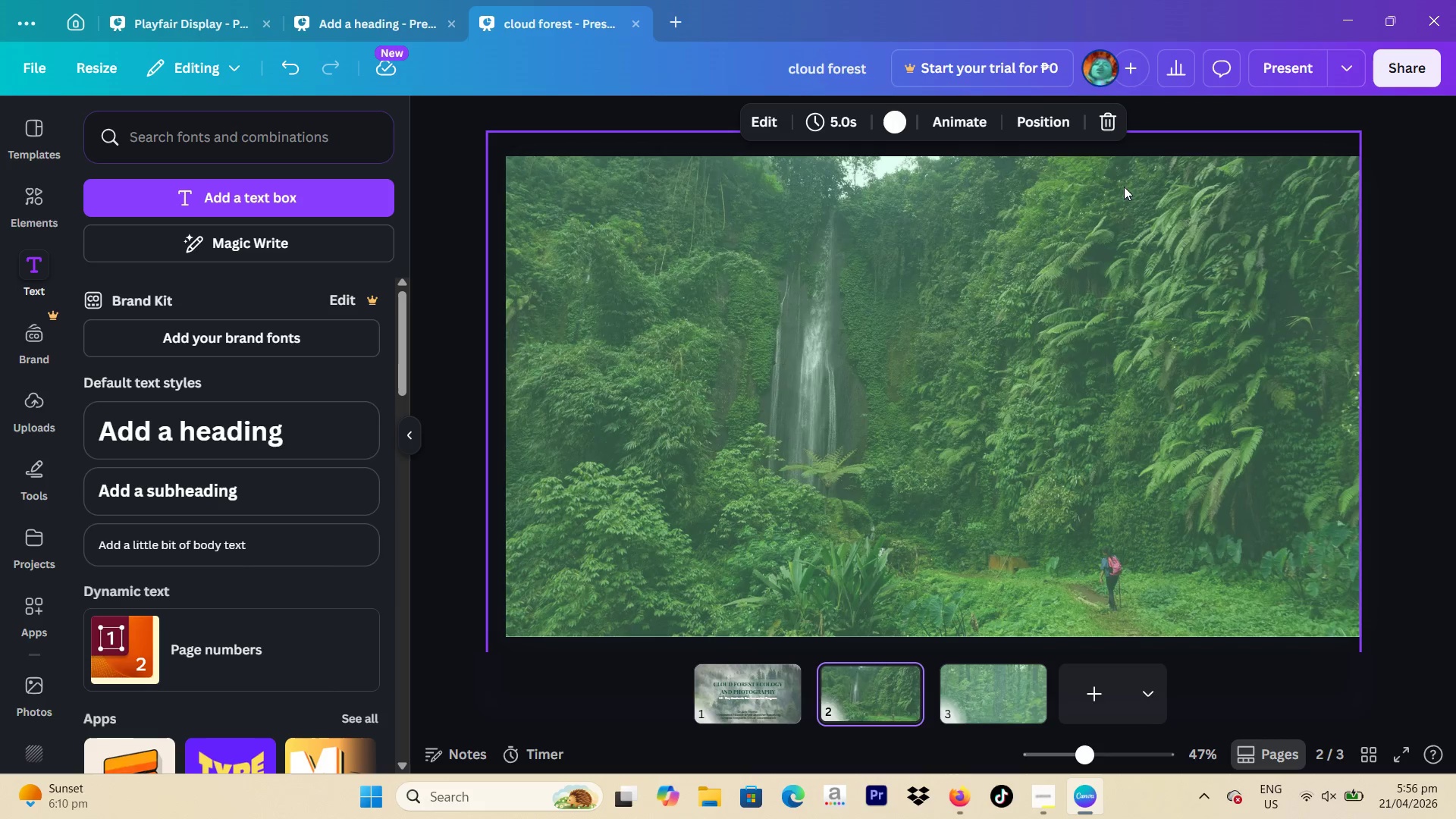 
left_click([886, 231])
 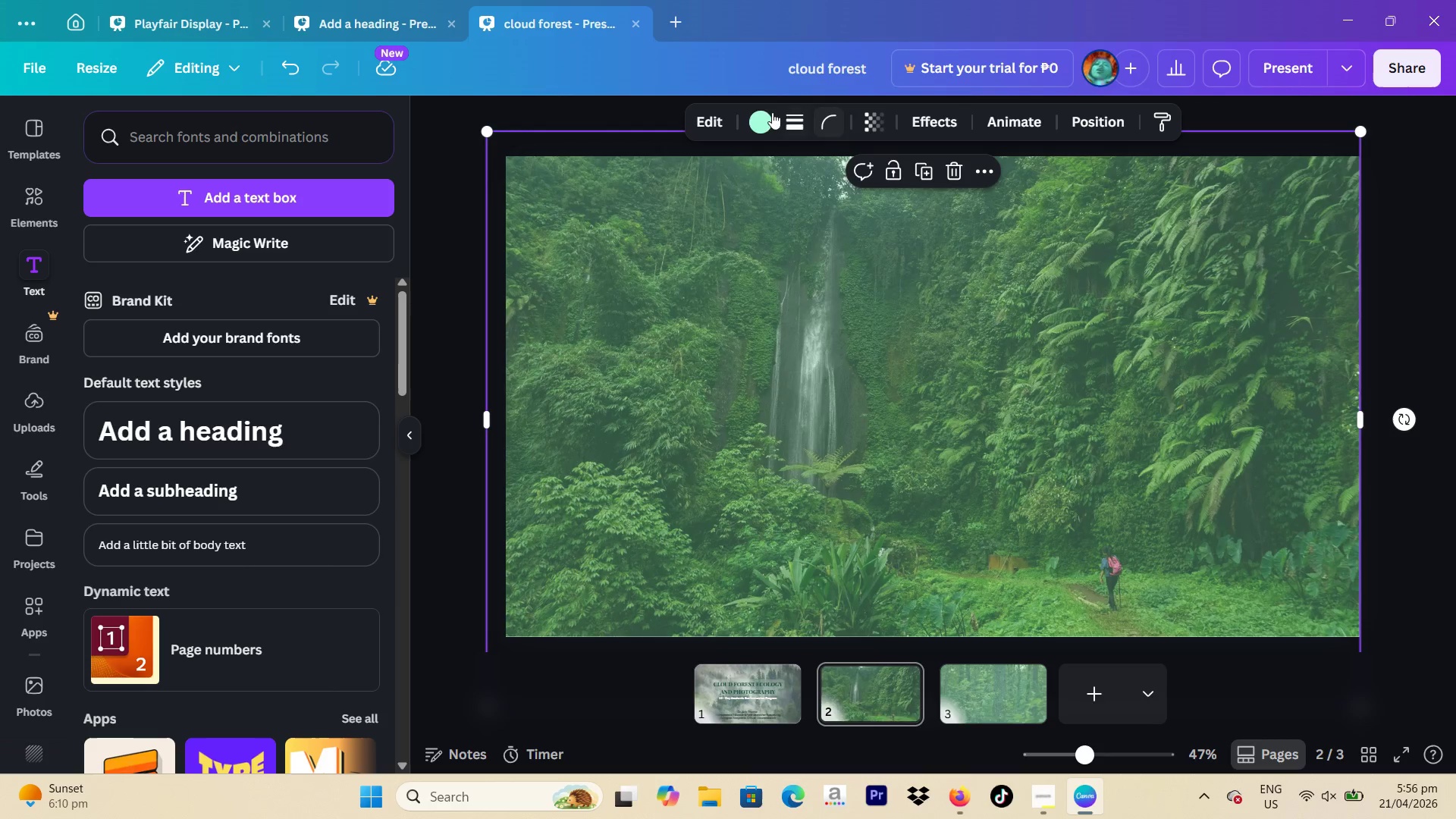 
left_click([759, 114])
 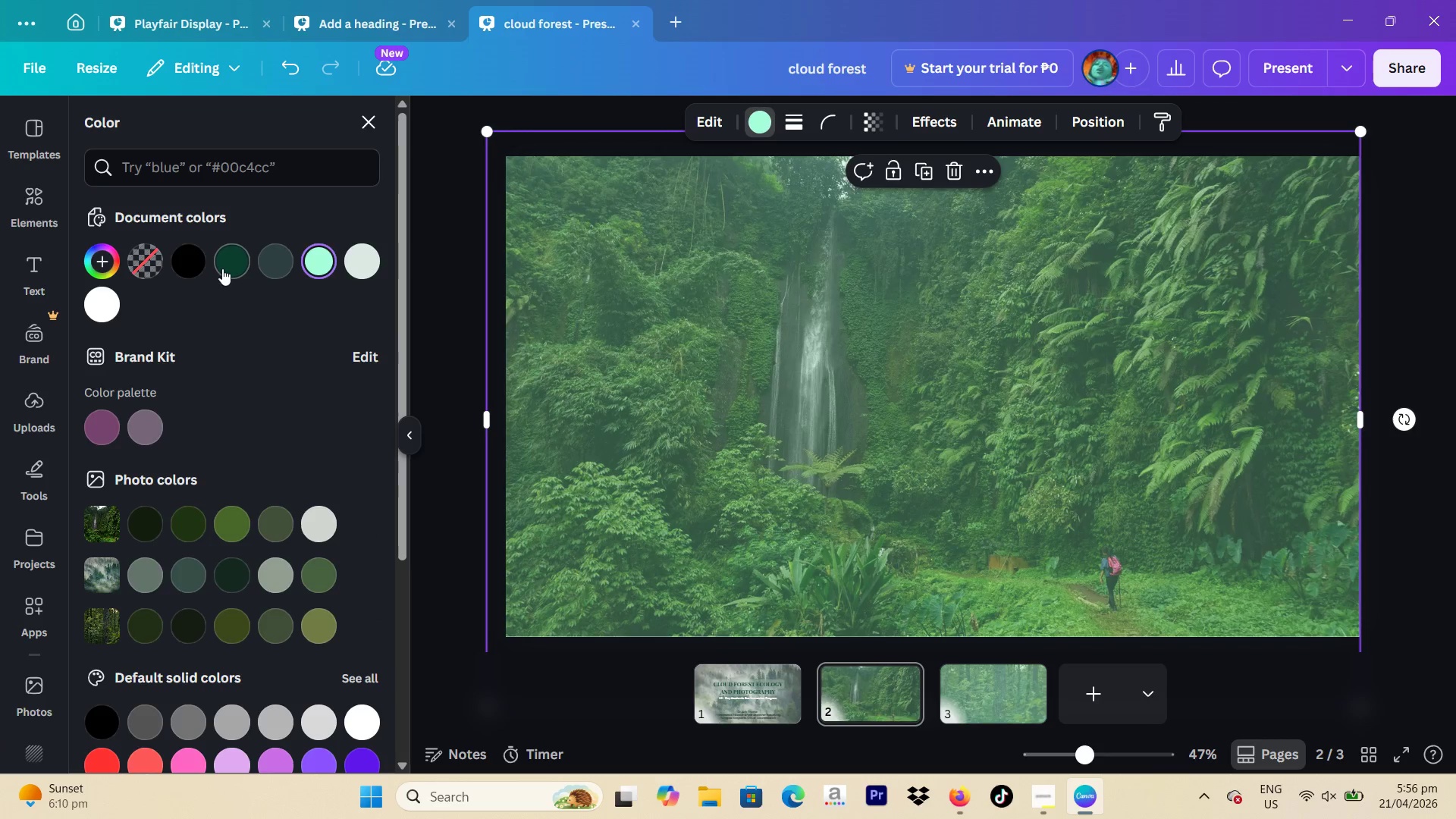 
left_click([224, 267])
 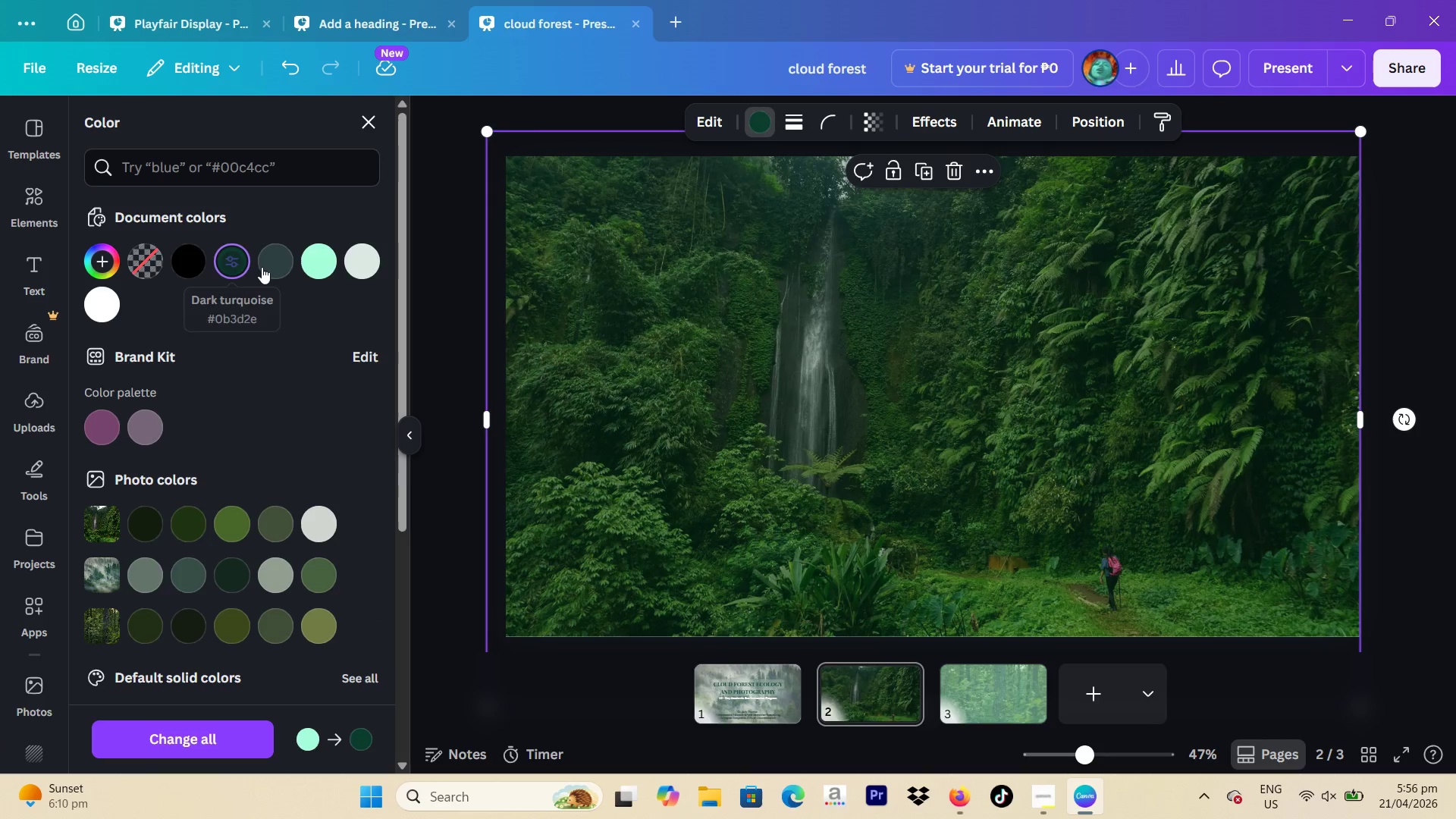 
left_click([285, 267])
 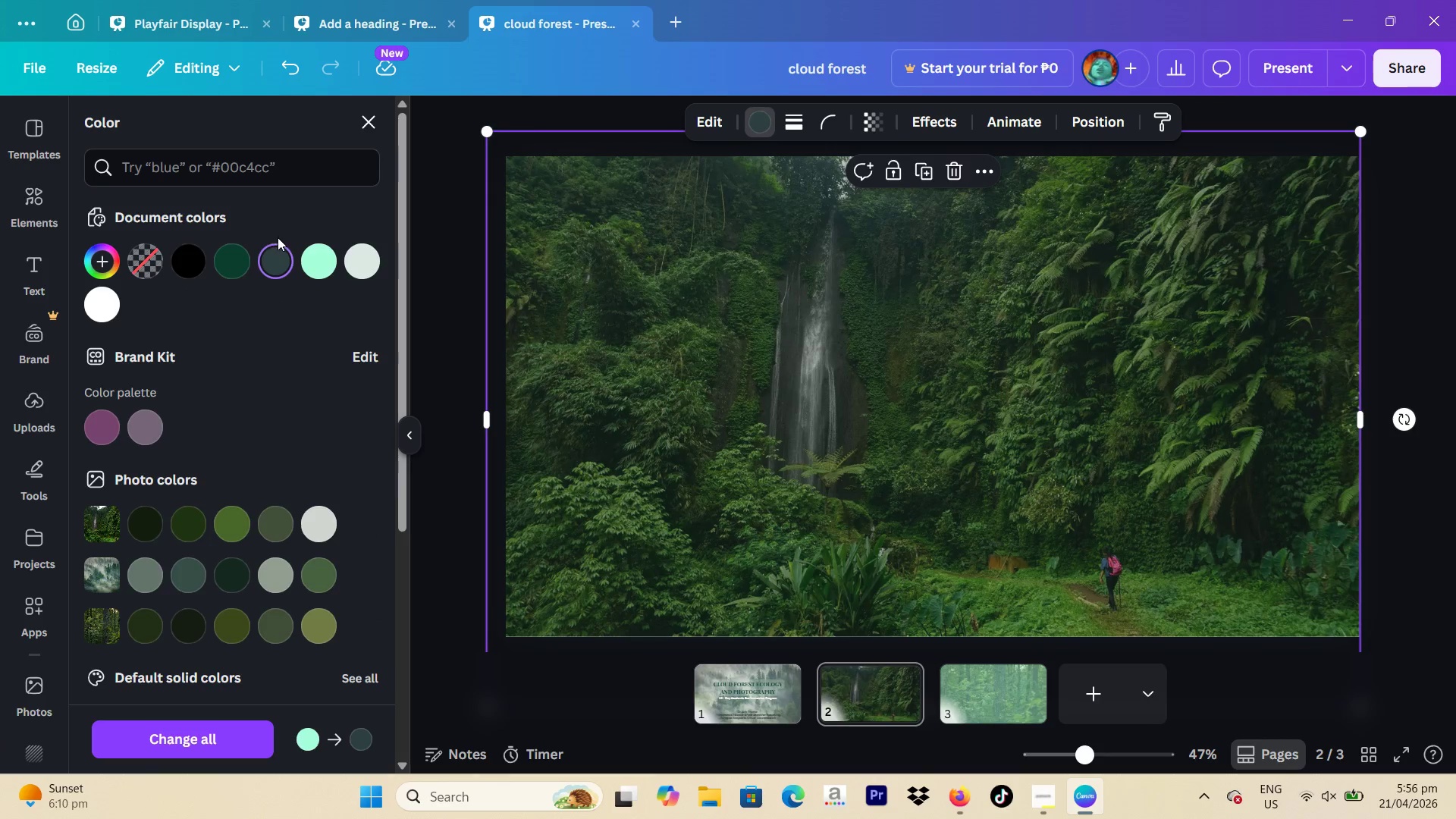 
left_click([359, 256])
 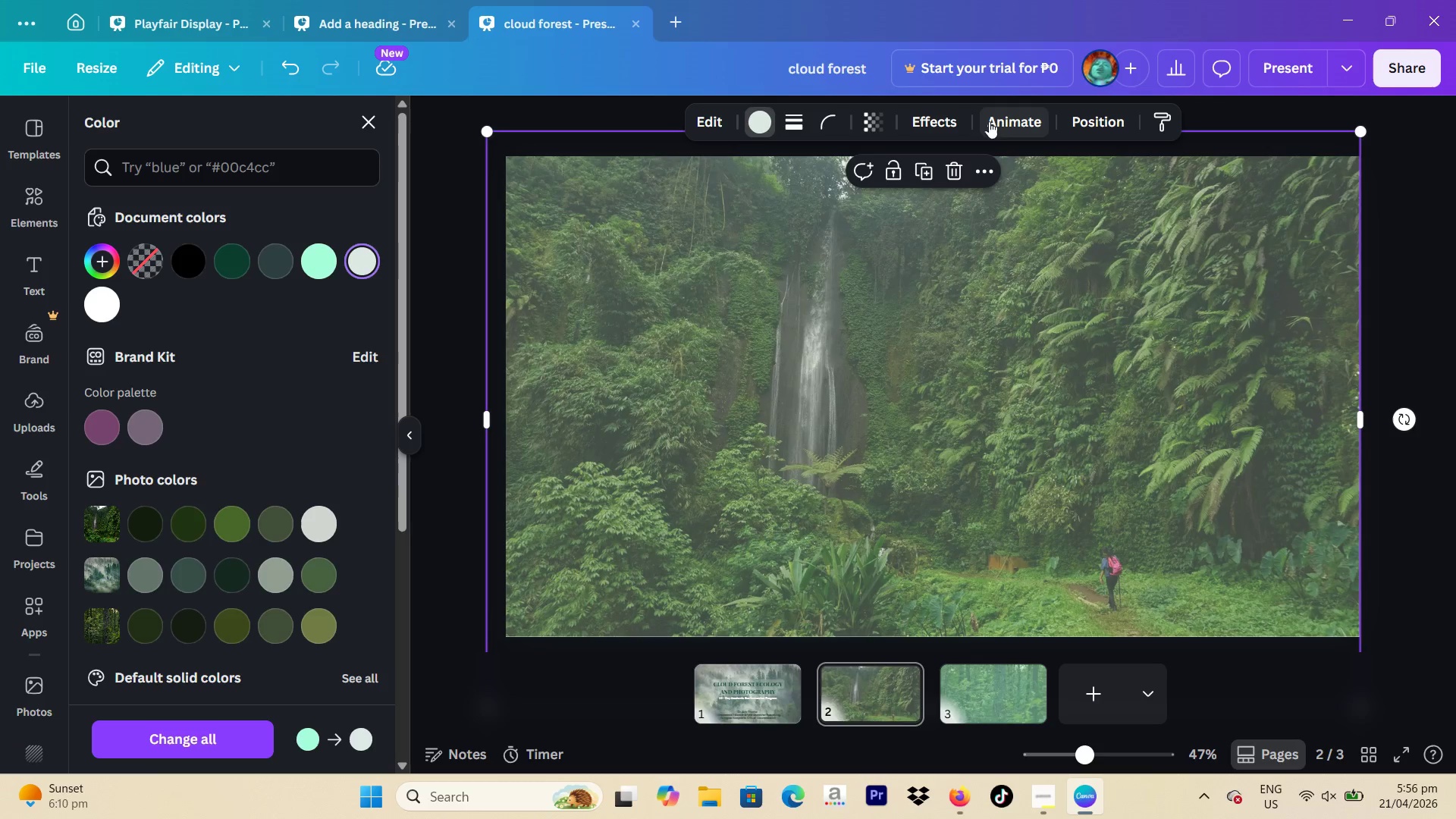 
left_click([860, 126])
 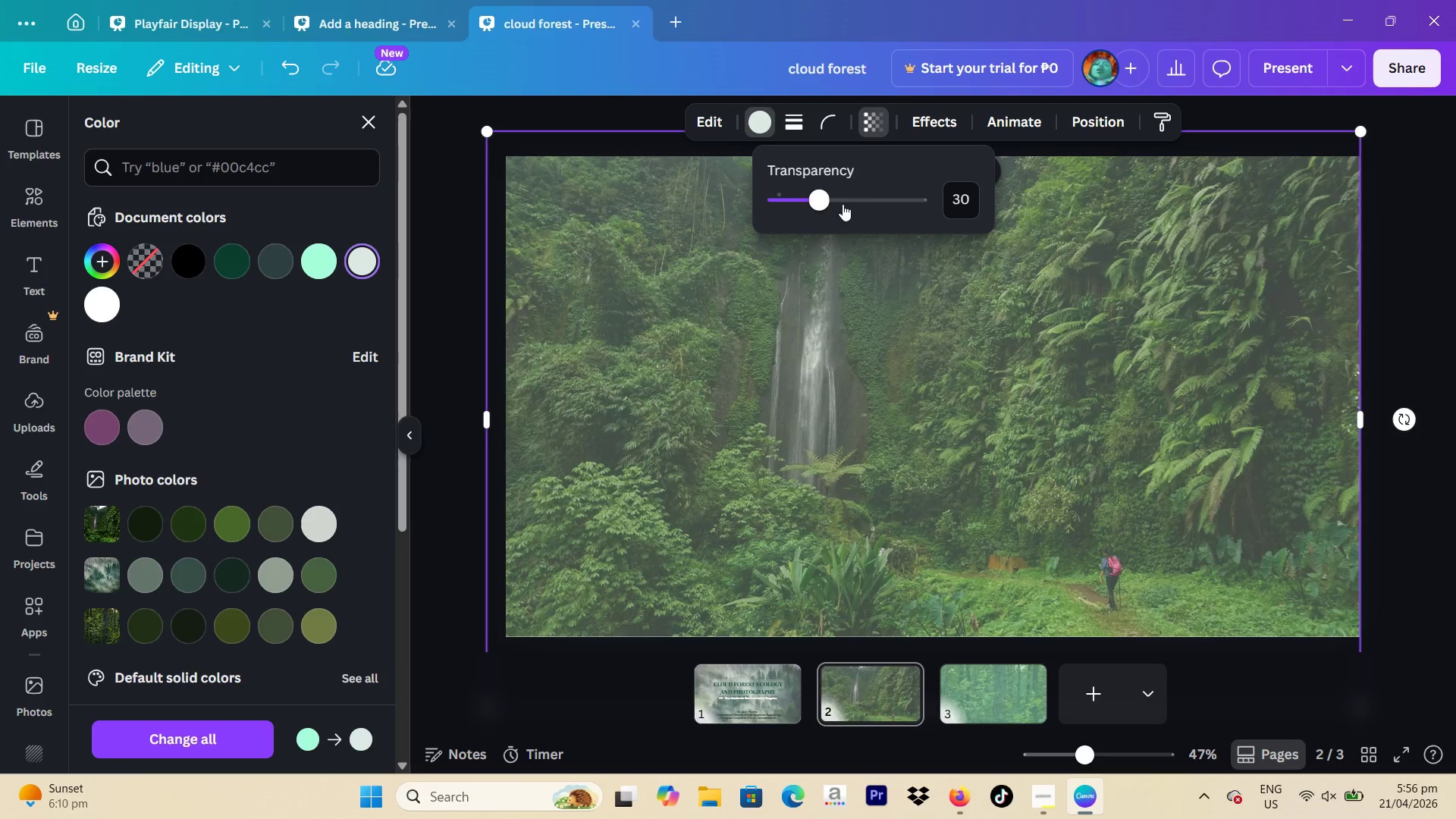 
left_click_drag(start_coordinate=[831, 204], to_coordinate=[839, 204])
 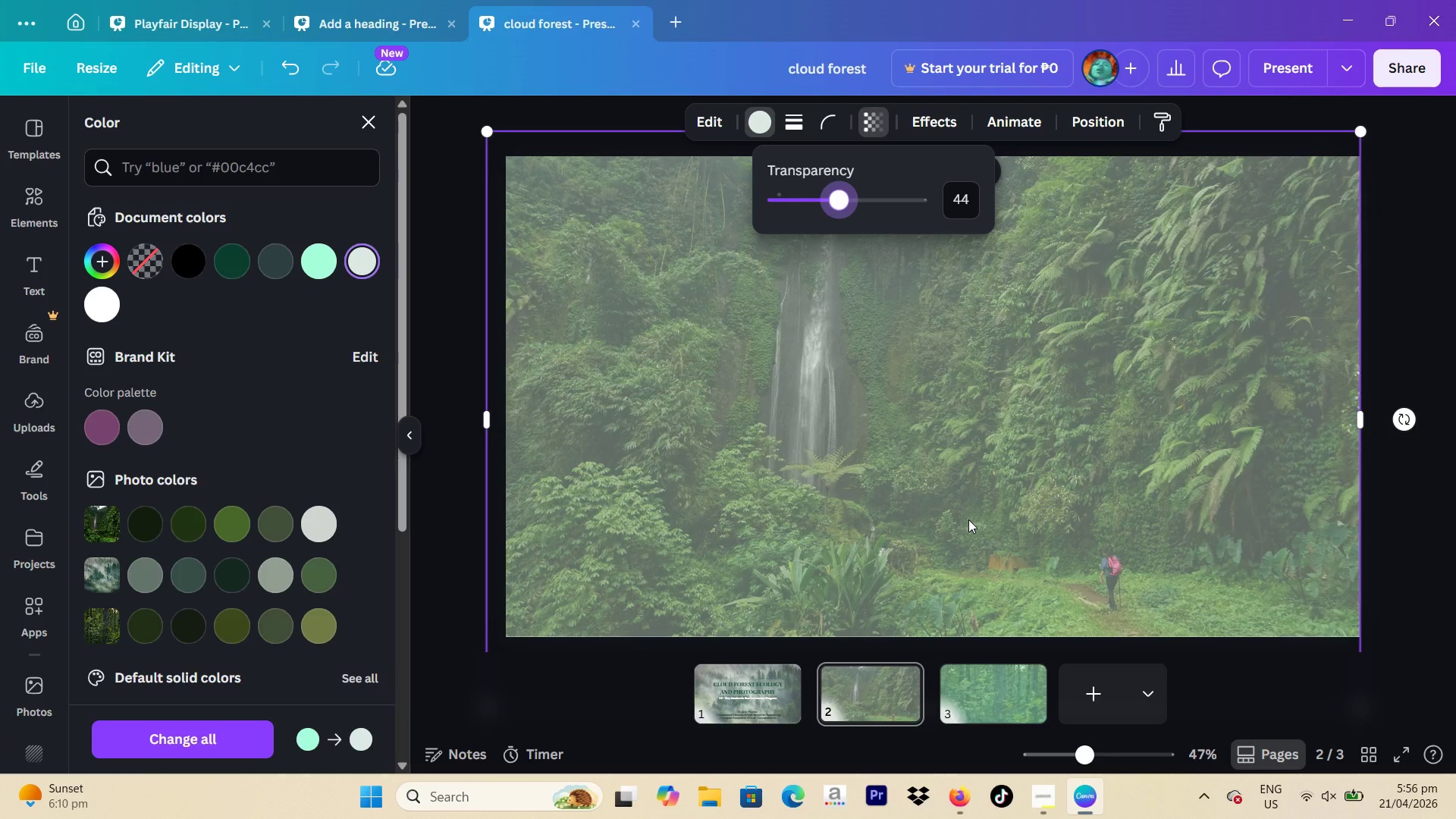 
wait(9.55)
 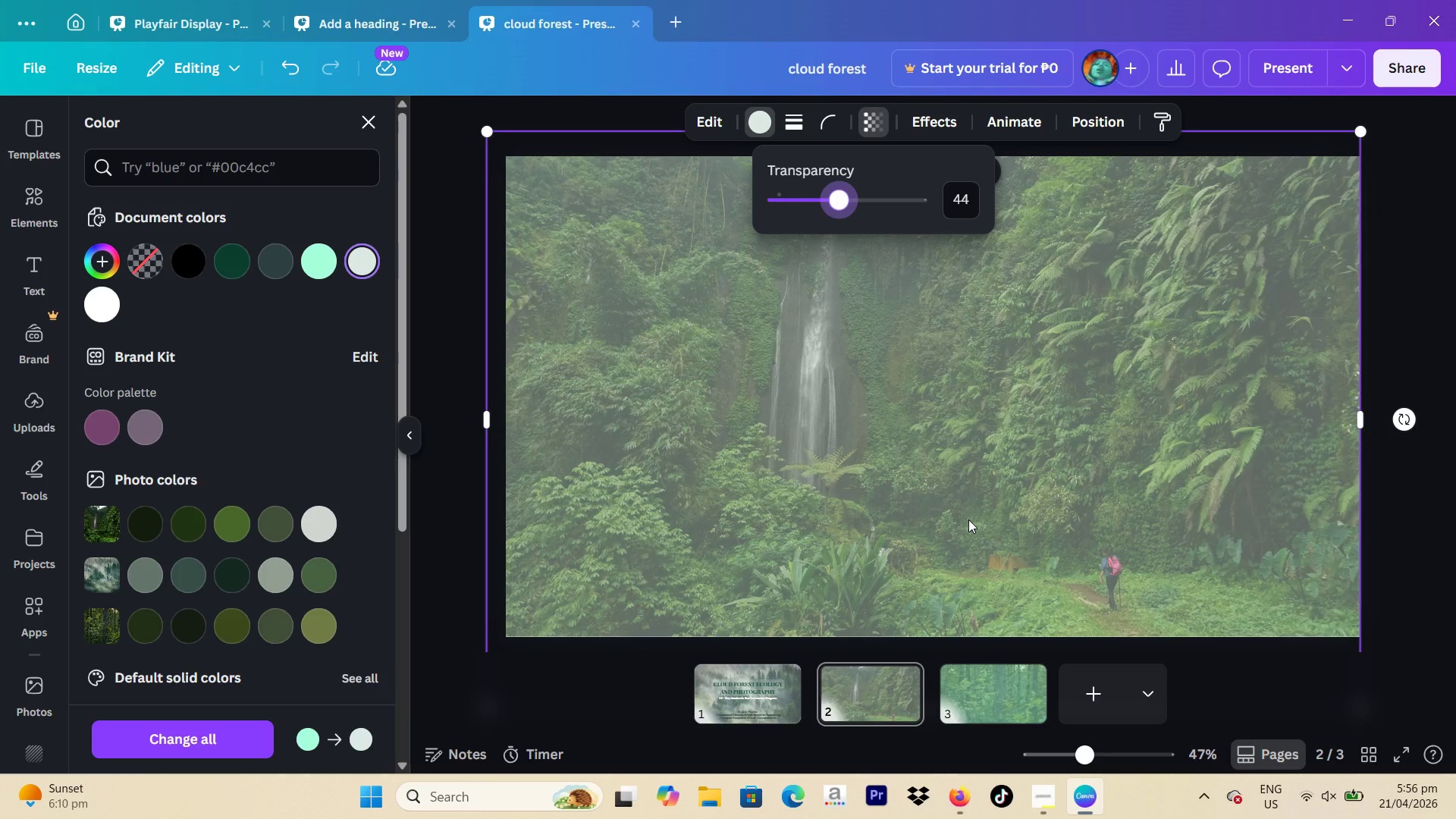 
left_click([748, 673])
 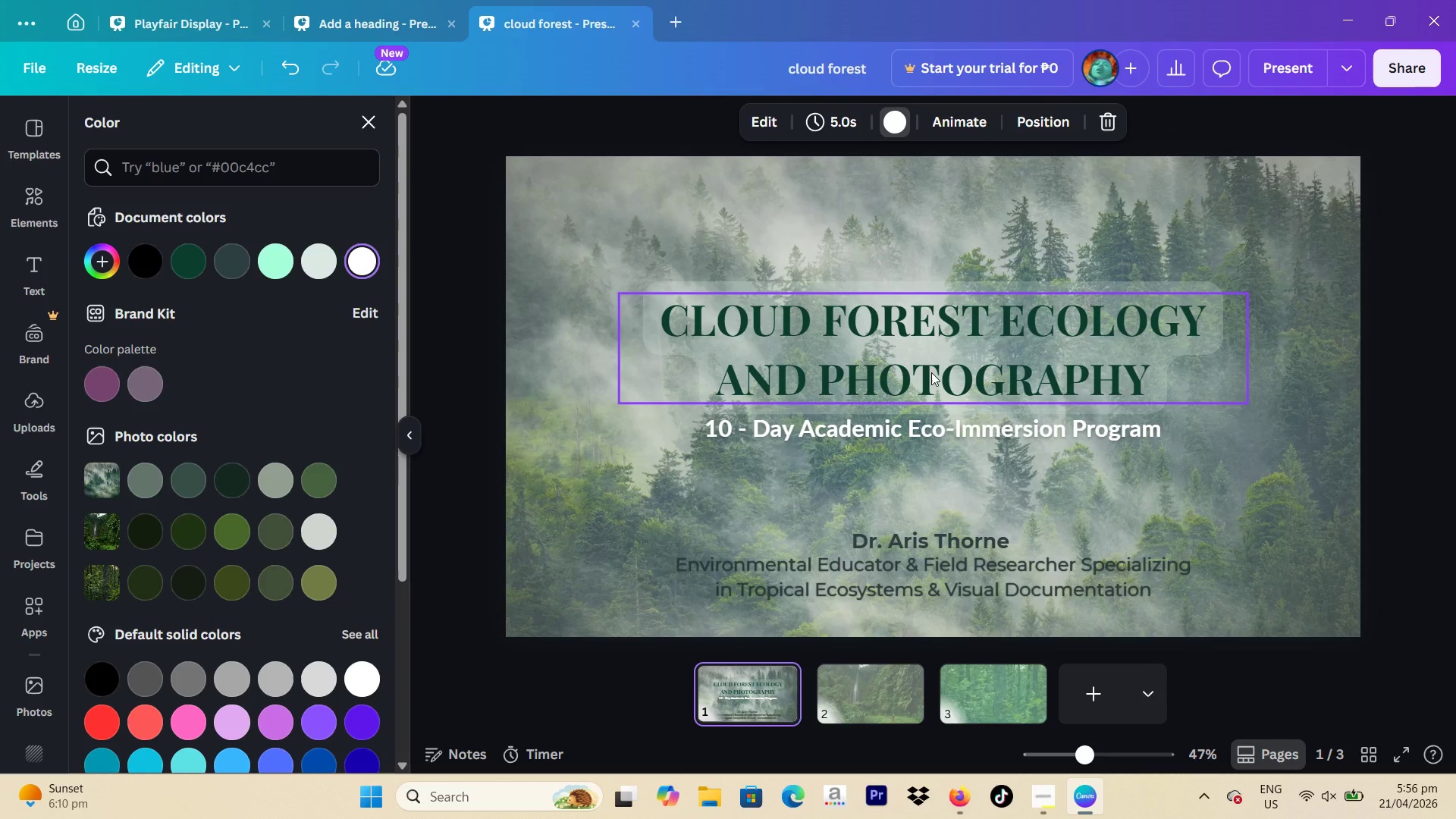 
left_click([931, 372])
 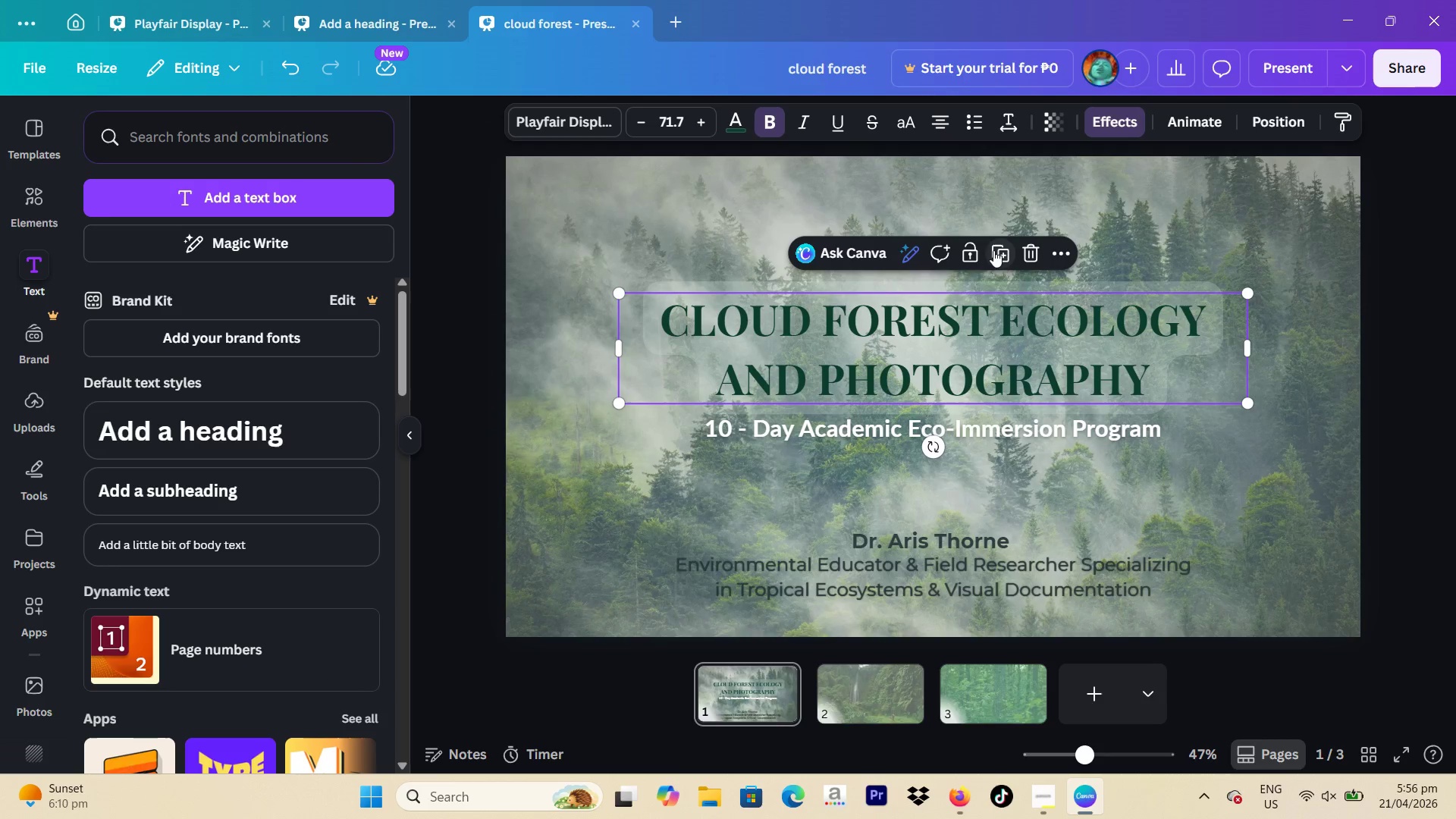 
left_click([1004, 249])
 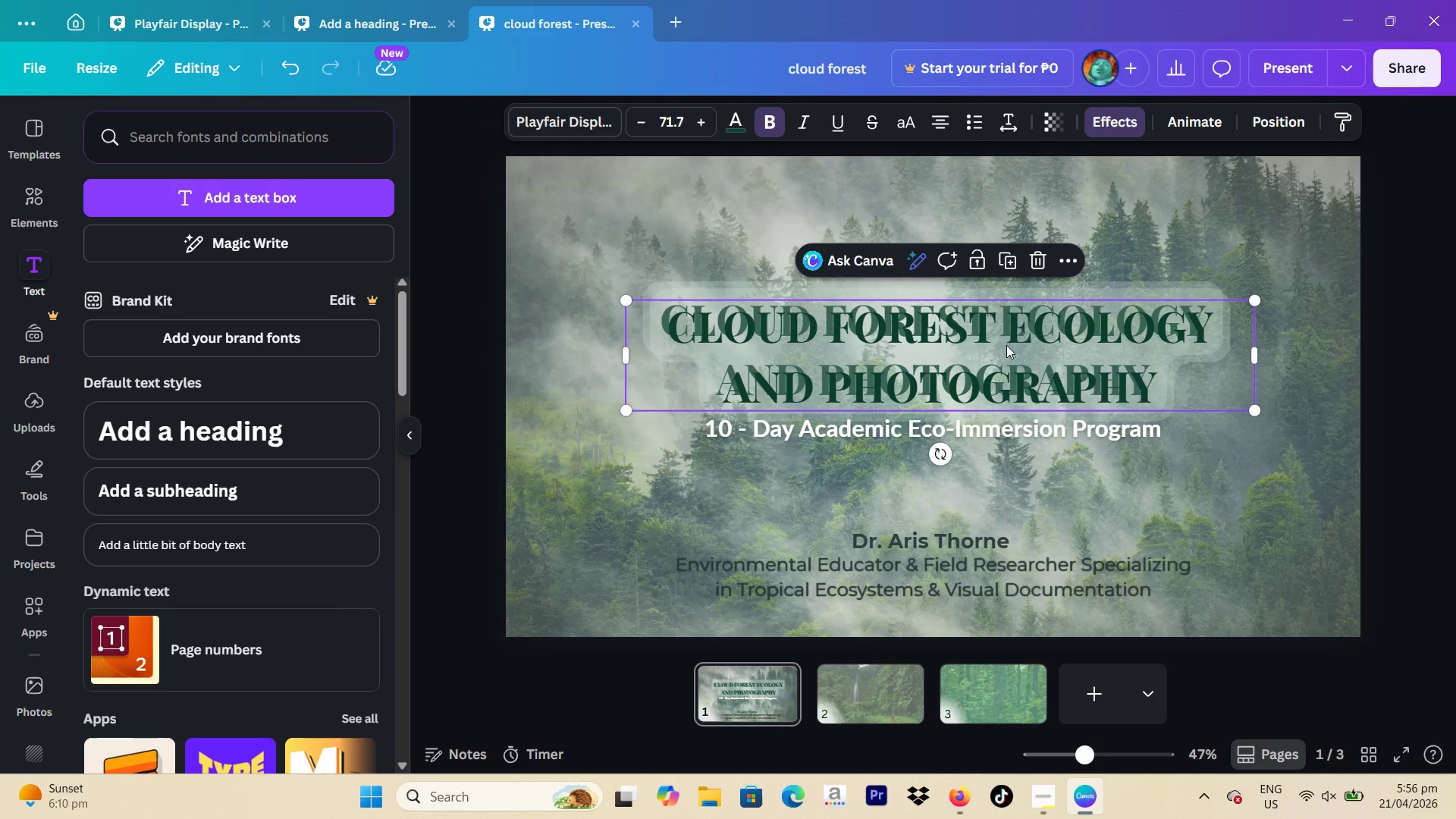 
left_click_drag(start_coordinate=[1006, 345], to_coordinate=[875, 676])
 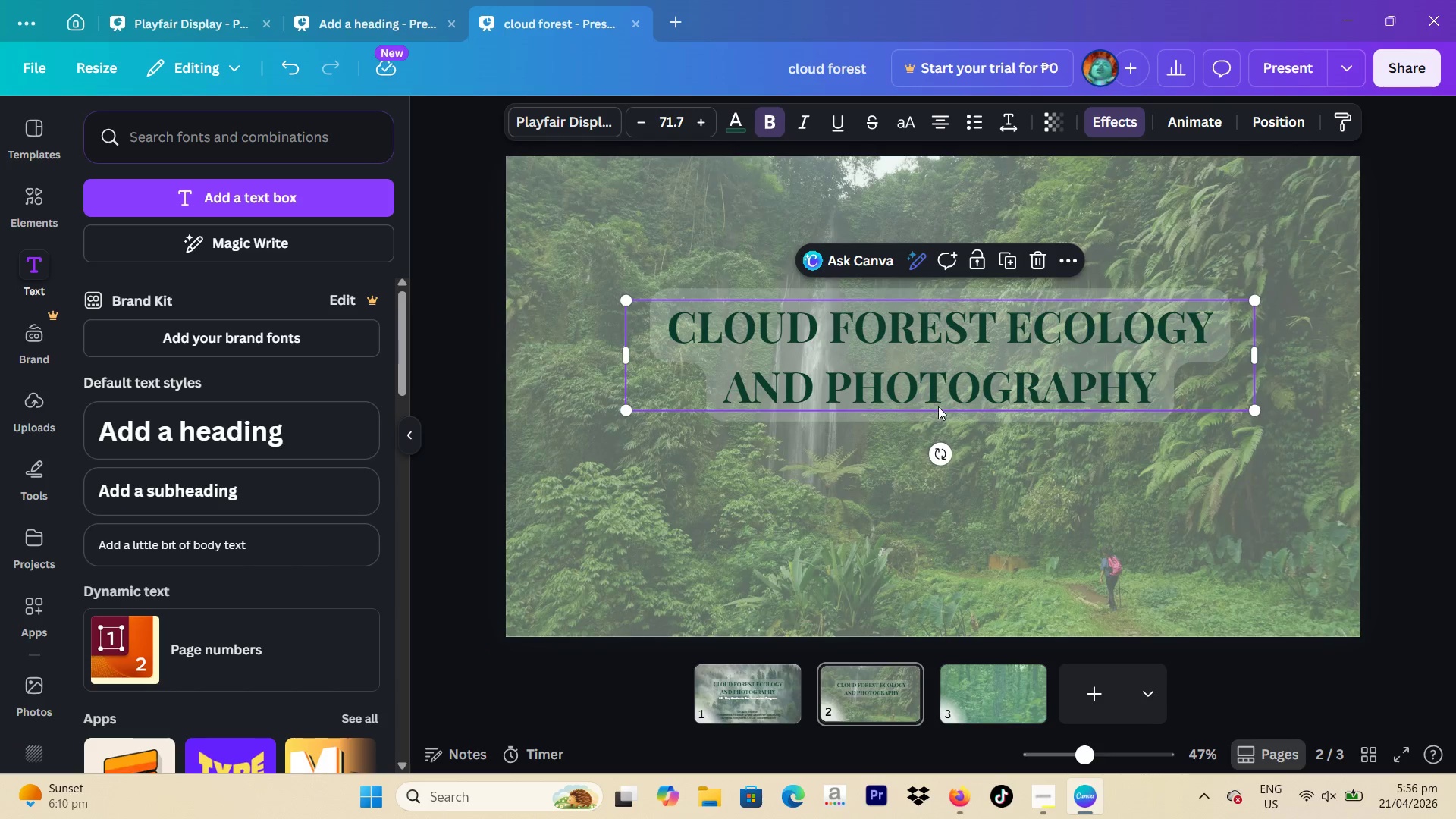 
left_click([941, 386])
 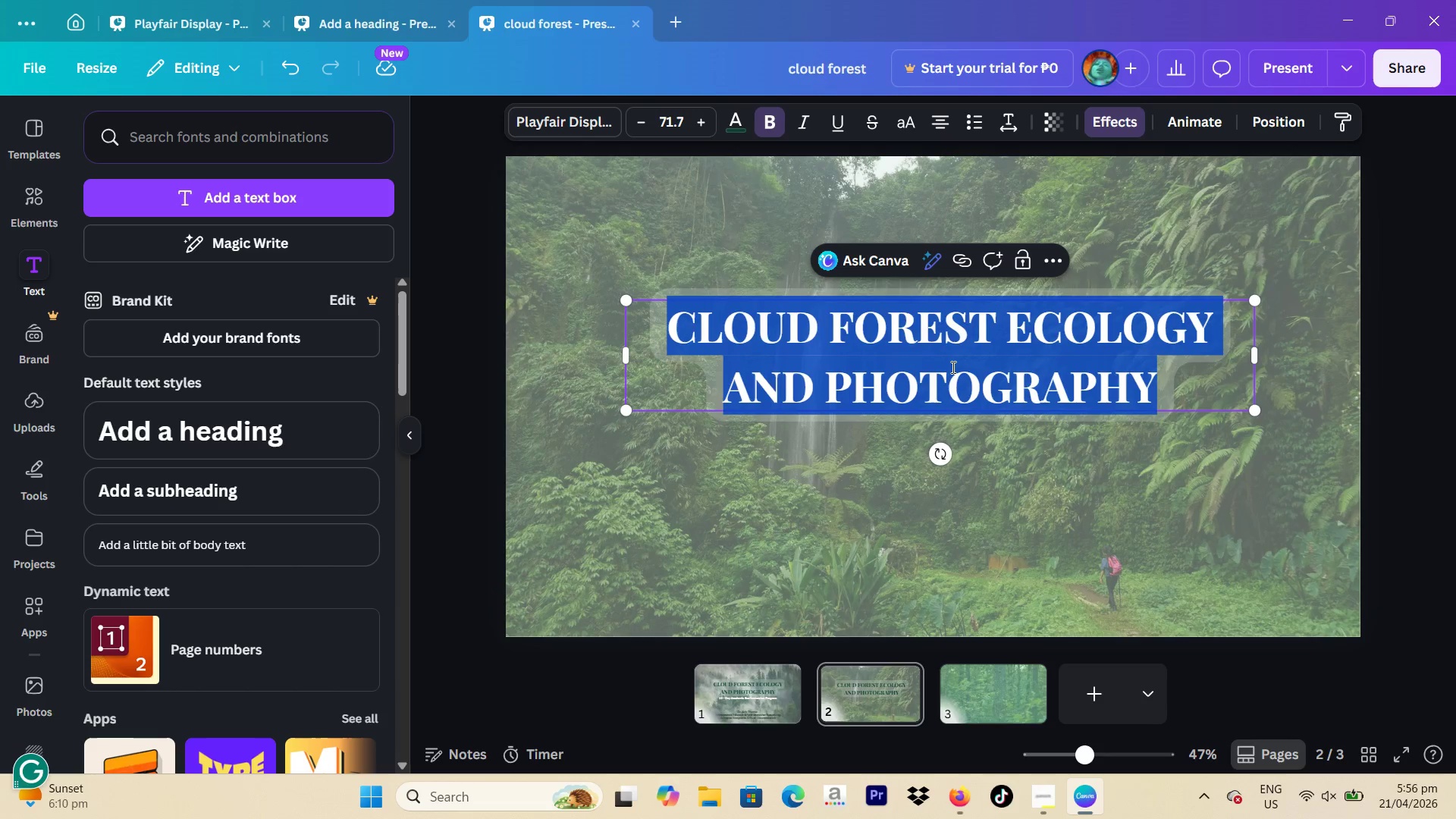 
type(Lea-)
key(Backspace)
key(Backspace)
key(Backspace)
key(Backspace)
type(LEARNING OBJECTIVES)
 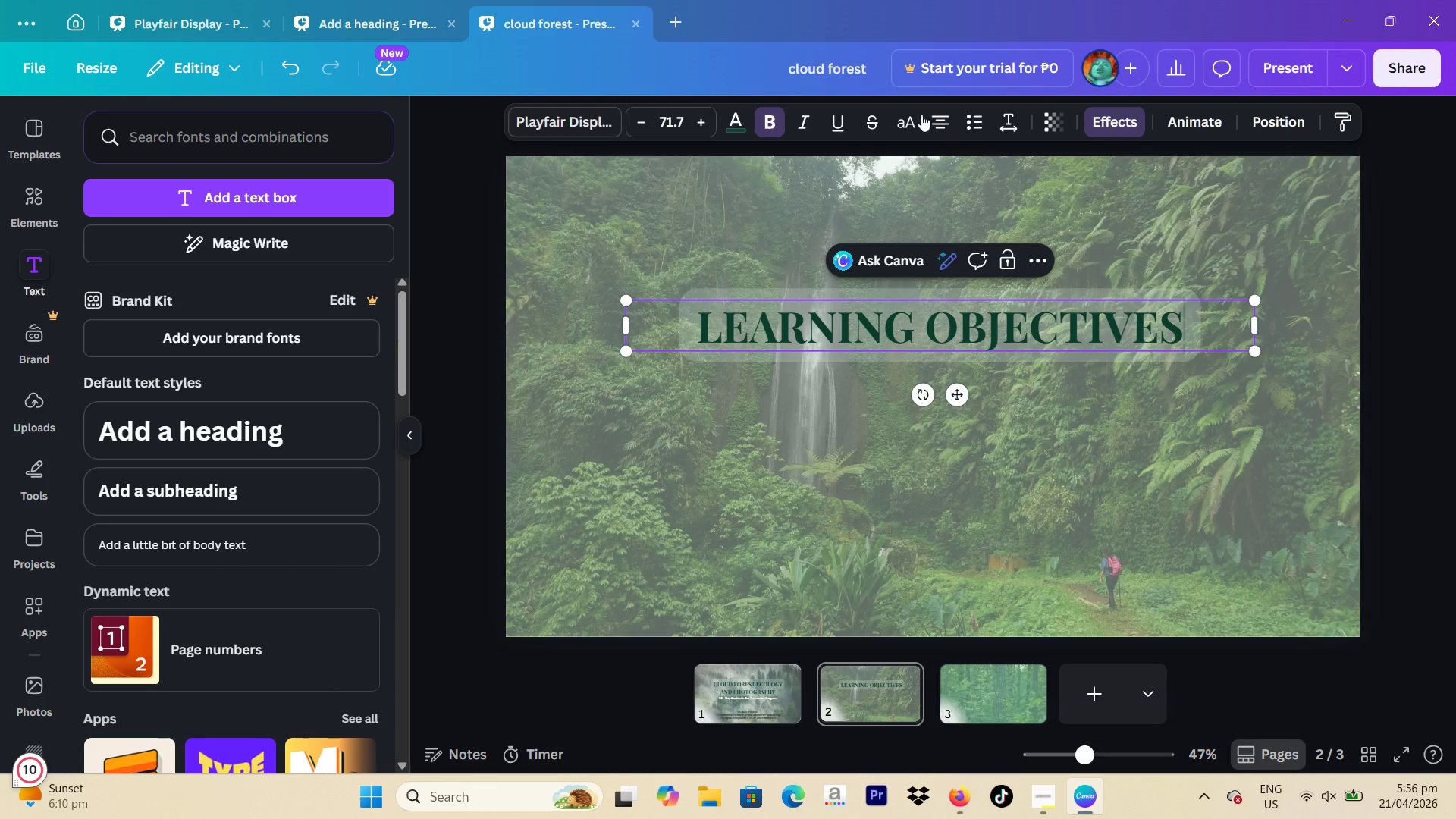 
left_click([1122, 133])
 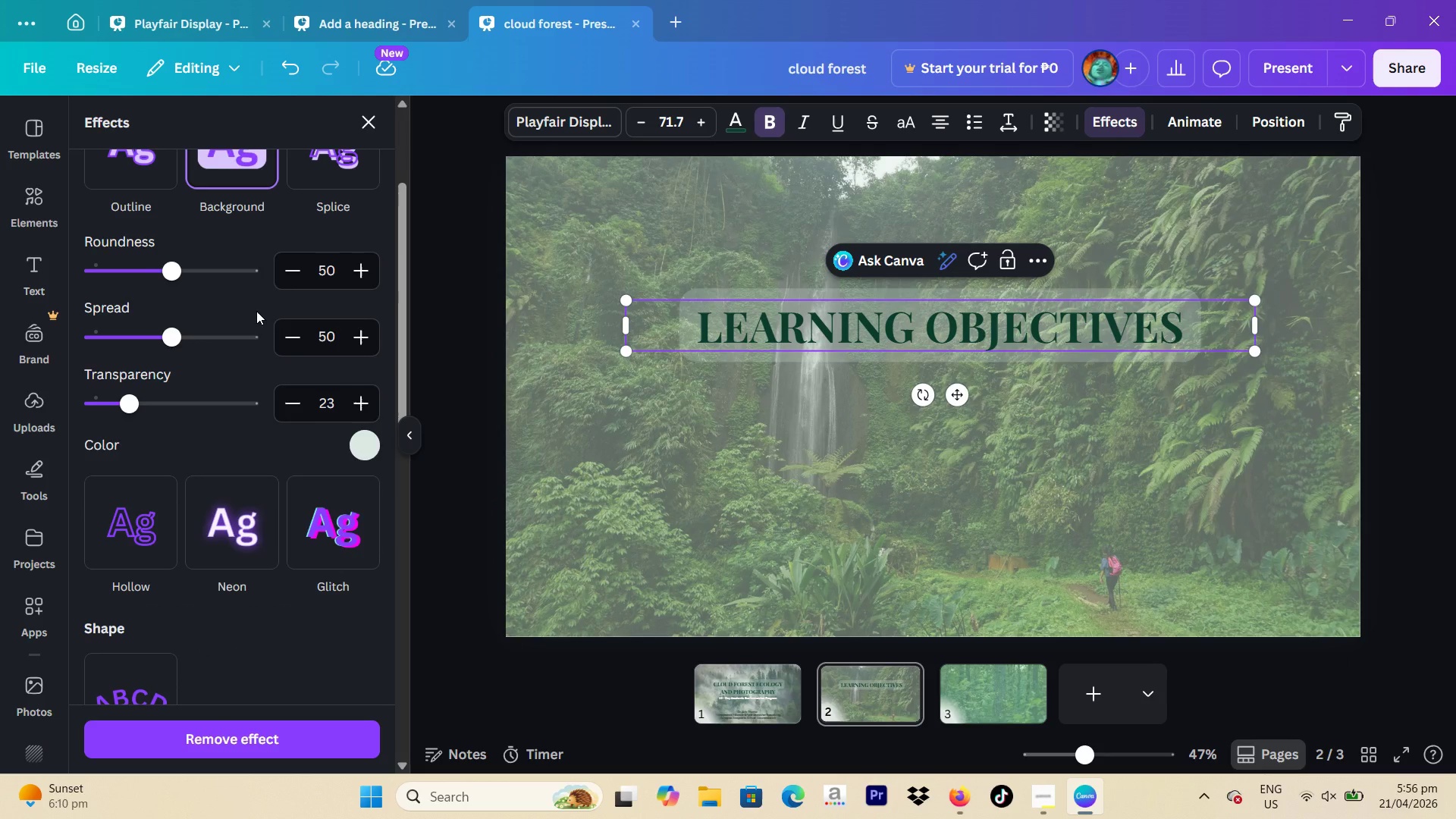 
scroll: coordinate [253, 305], scroll_direction: up, amount: 6.0
 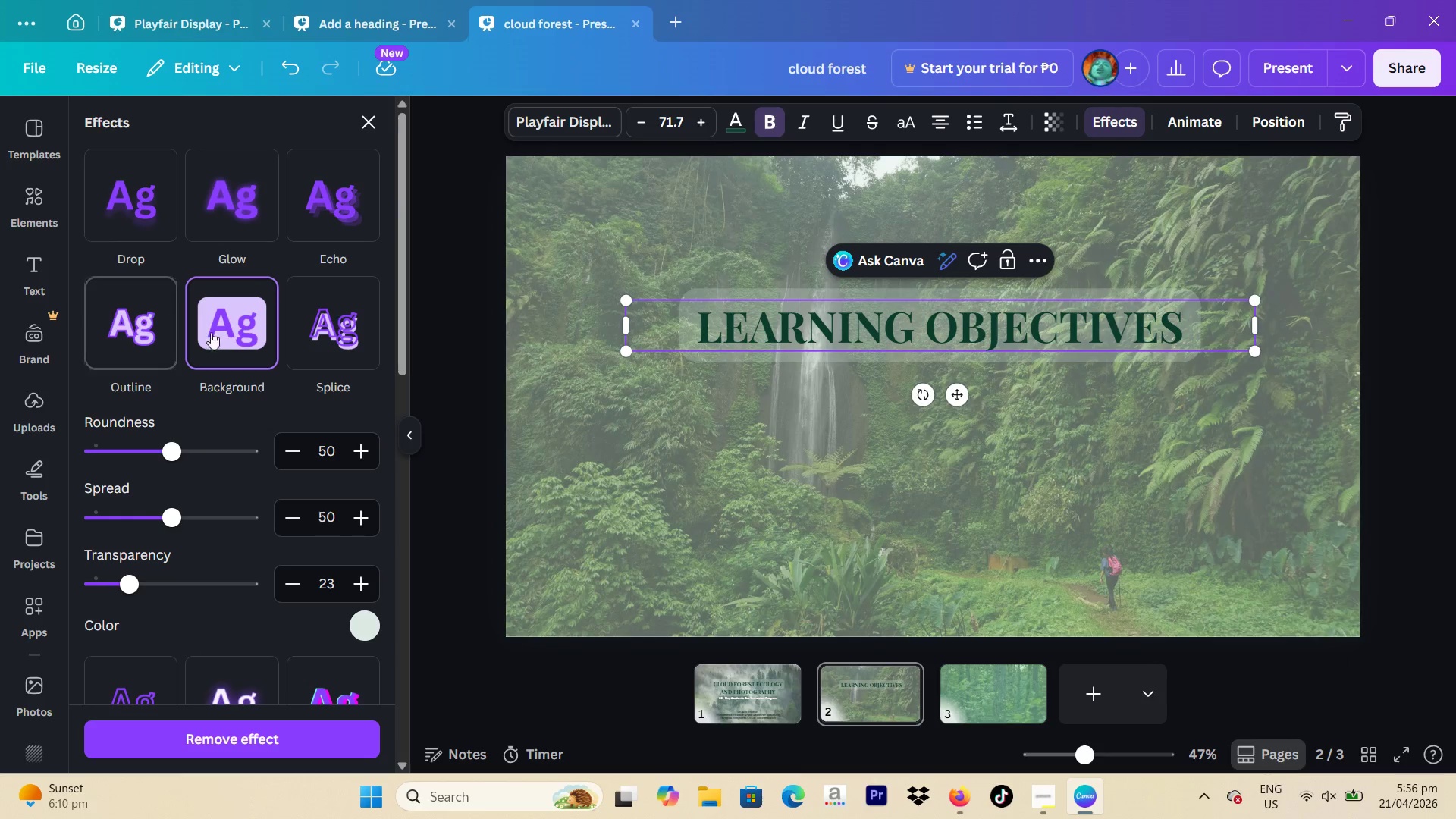 
left_click([216, 332])
 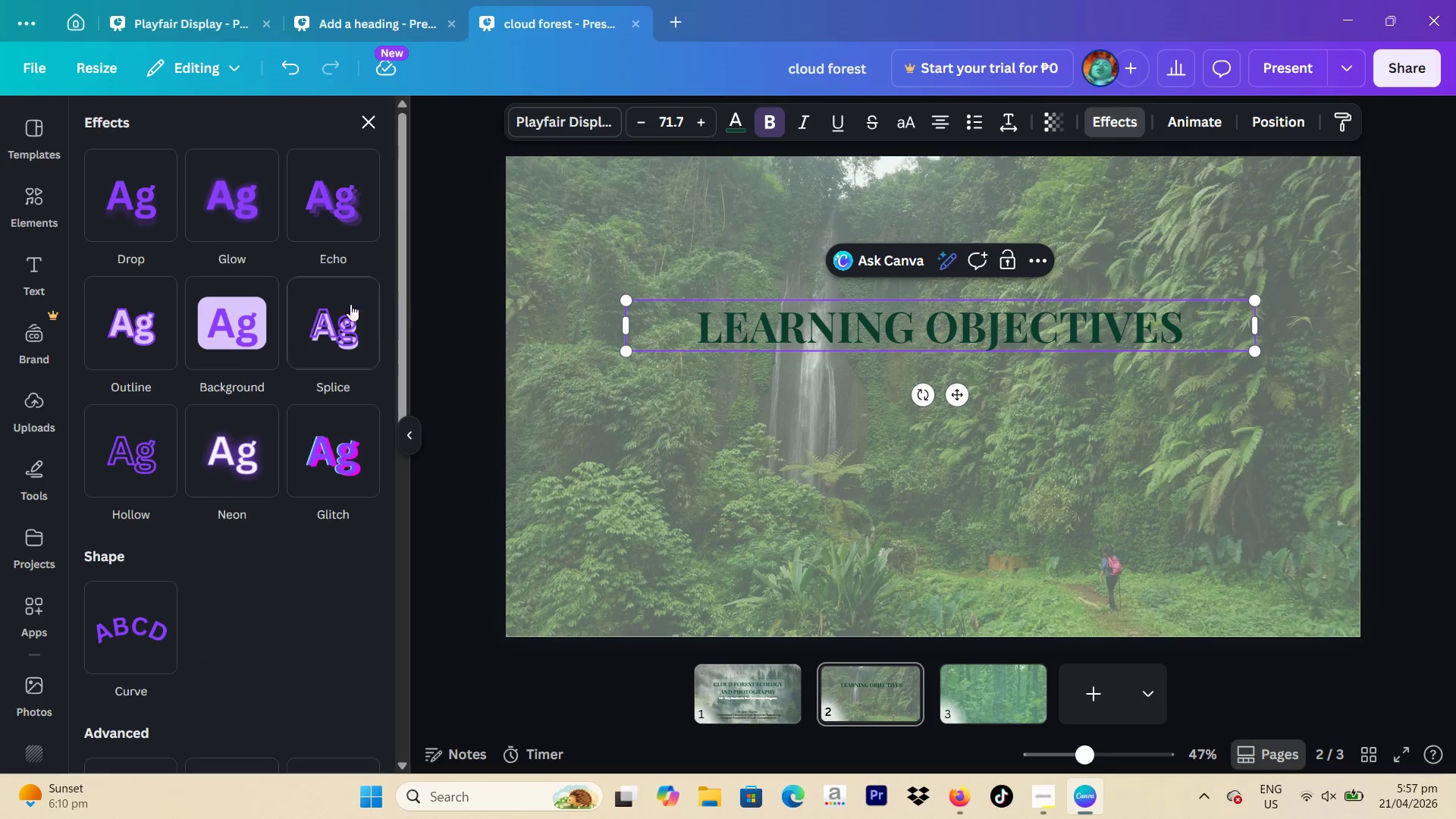 
left_click([252, 292])
 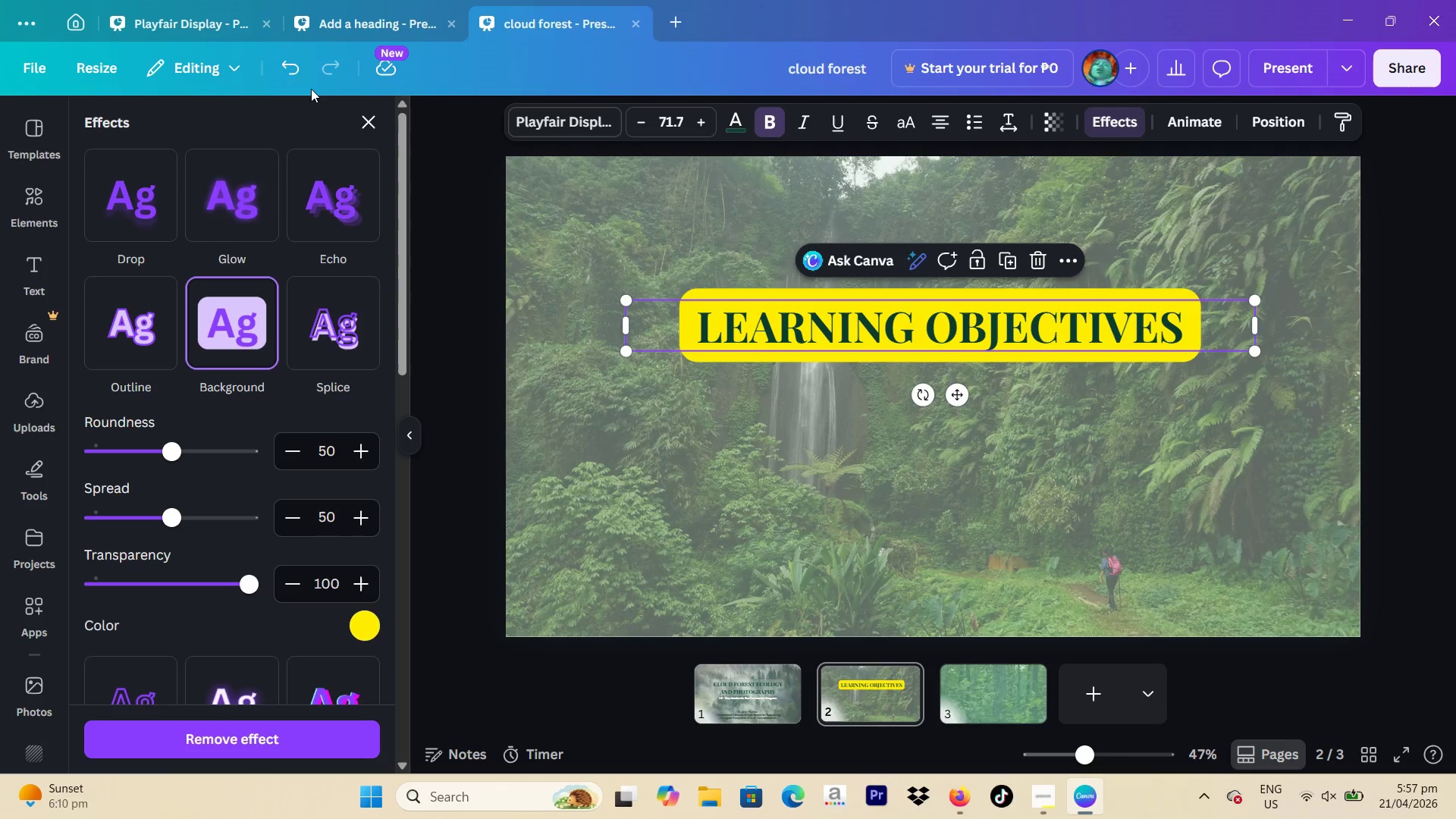 
double_click([296, 69])
 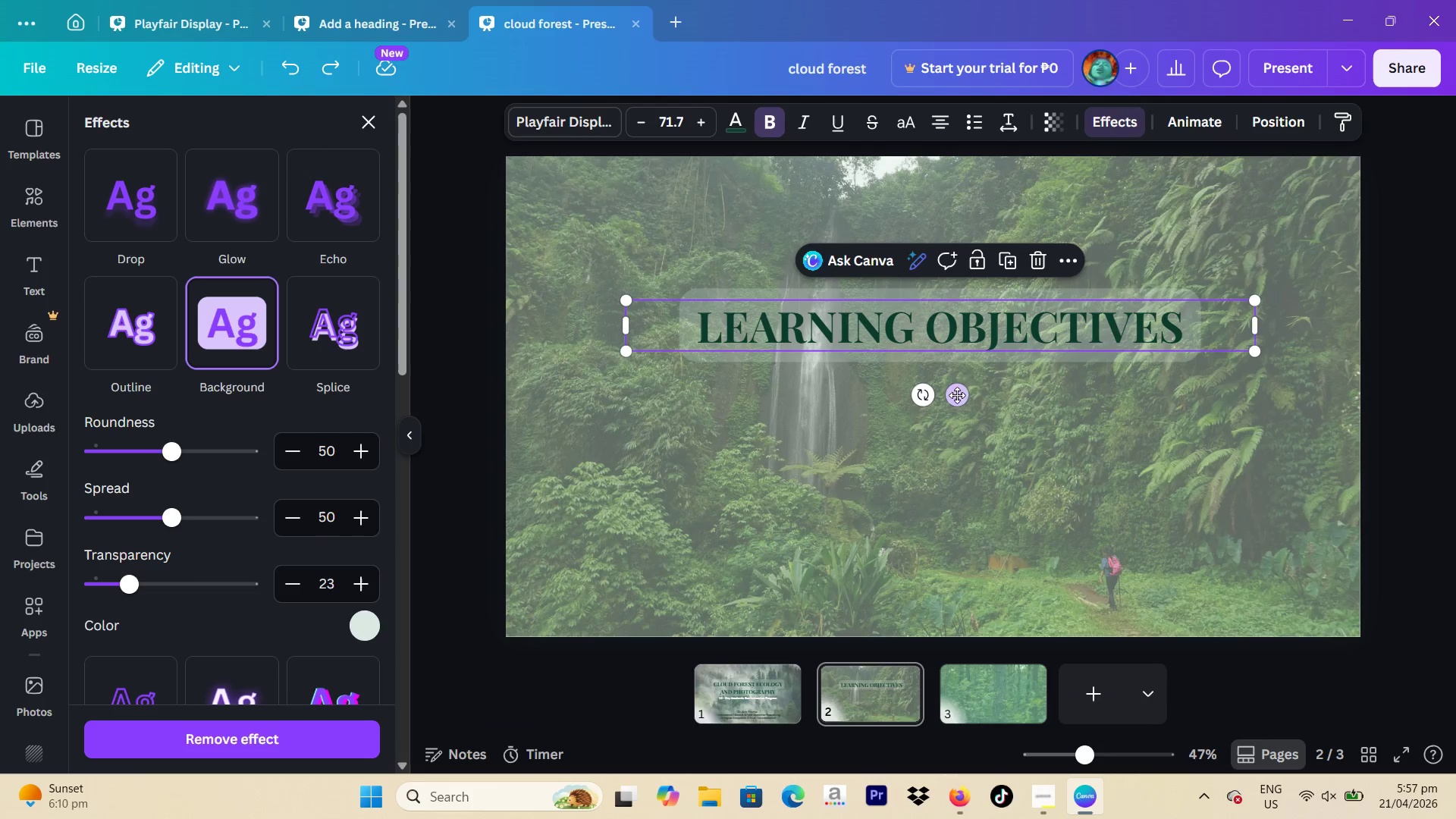 
left_click_drag(start_coordinate=[957, 395], to_coordinate=[954, 309])
 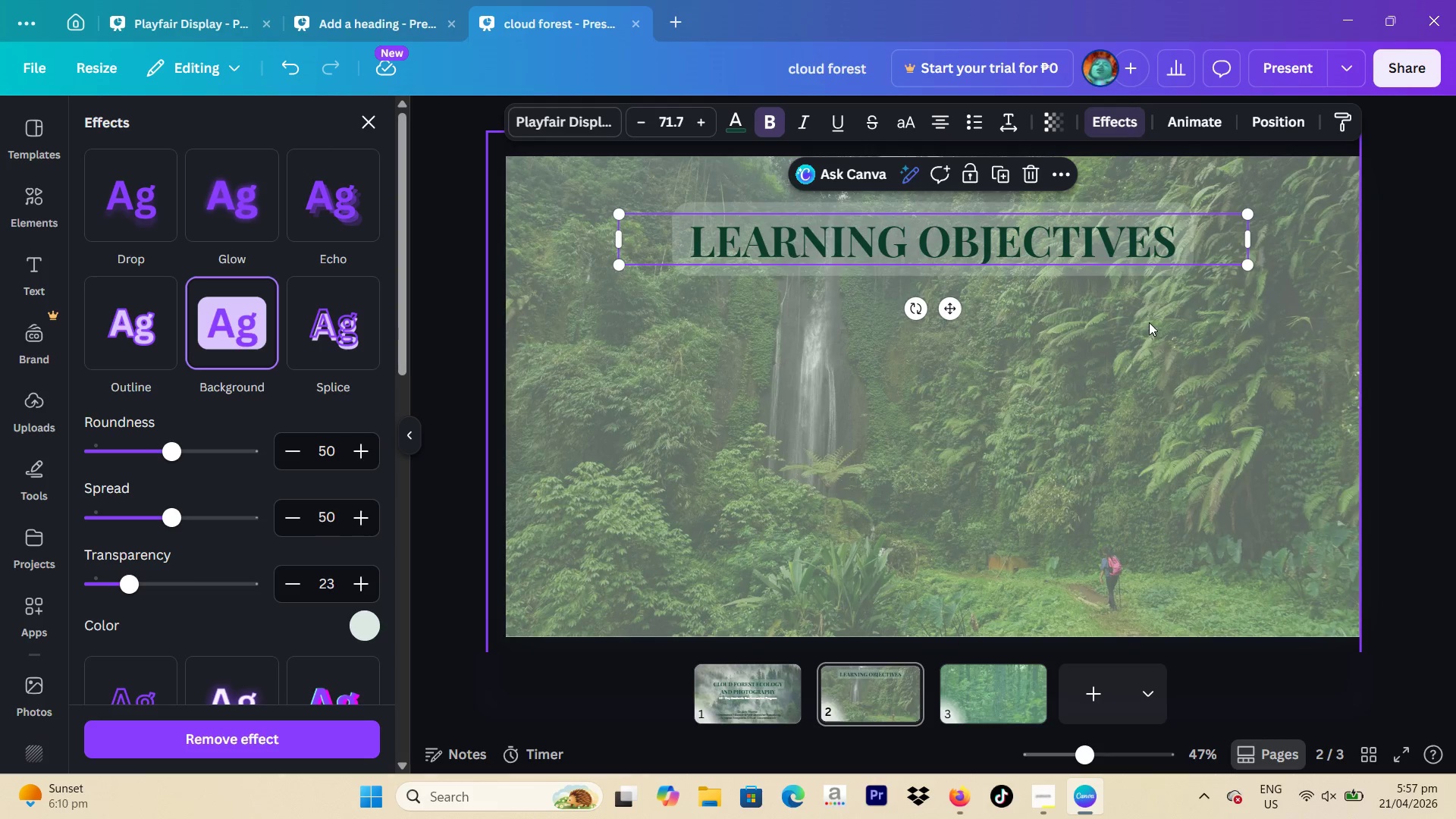 
wait(7.04)
 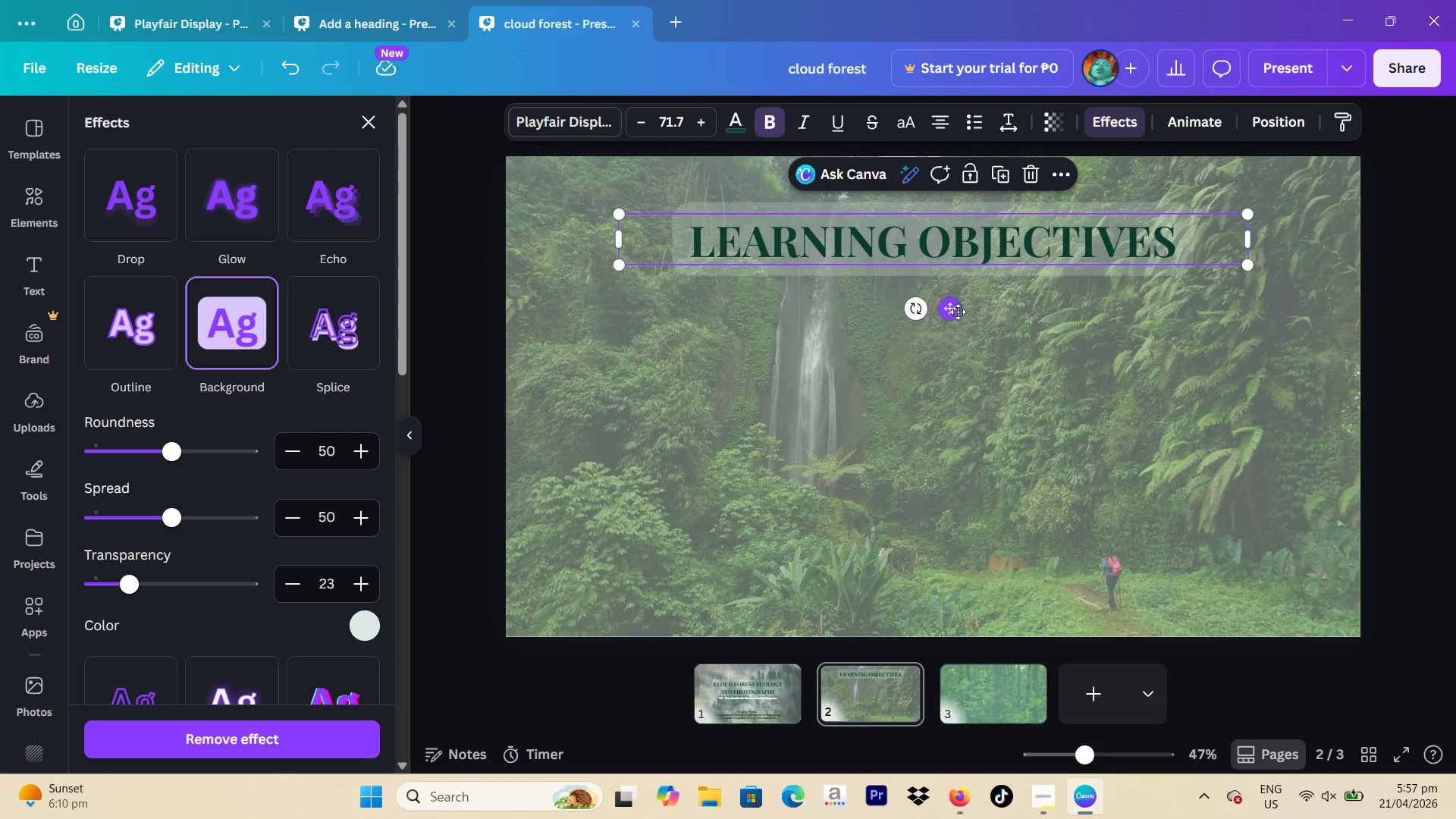 
mouse_move([381, 109])
 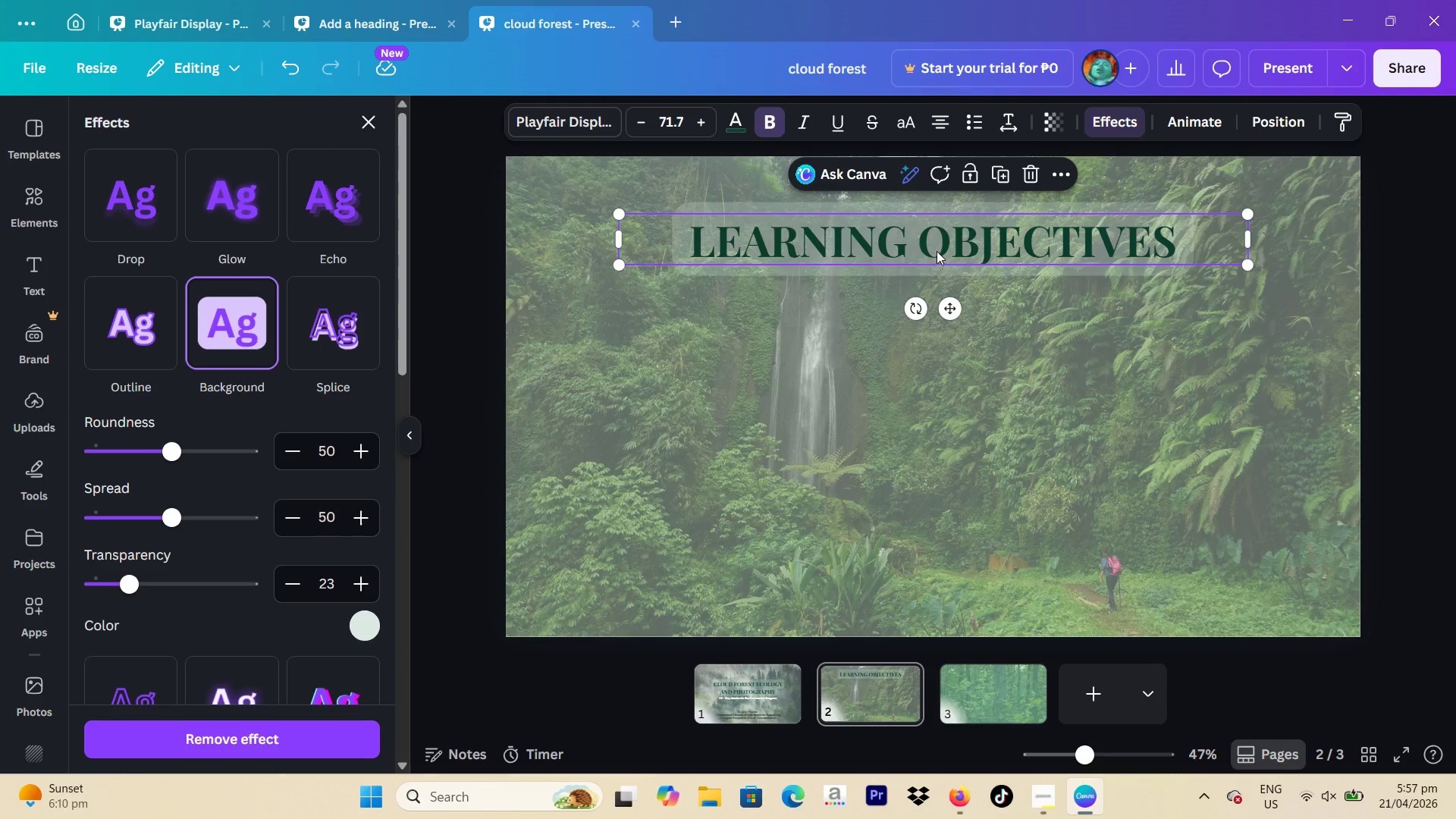 
wait(8.25)
 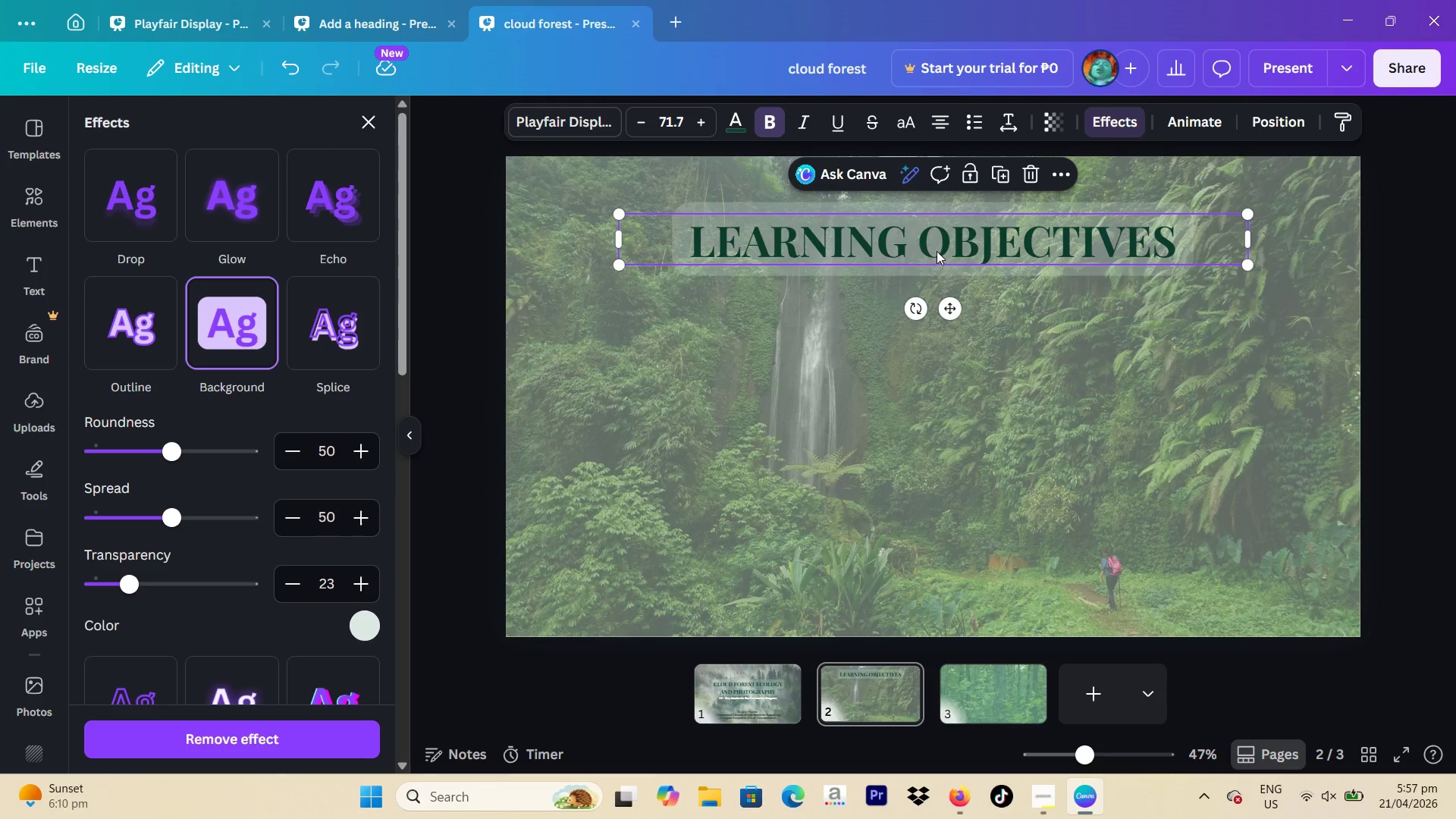 
mouse_move([767, 664])
 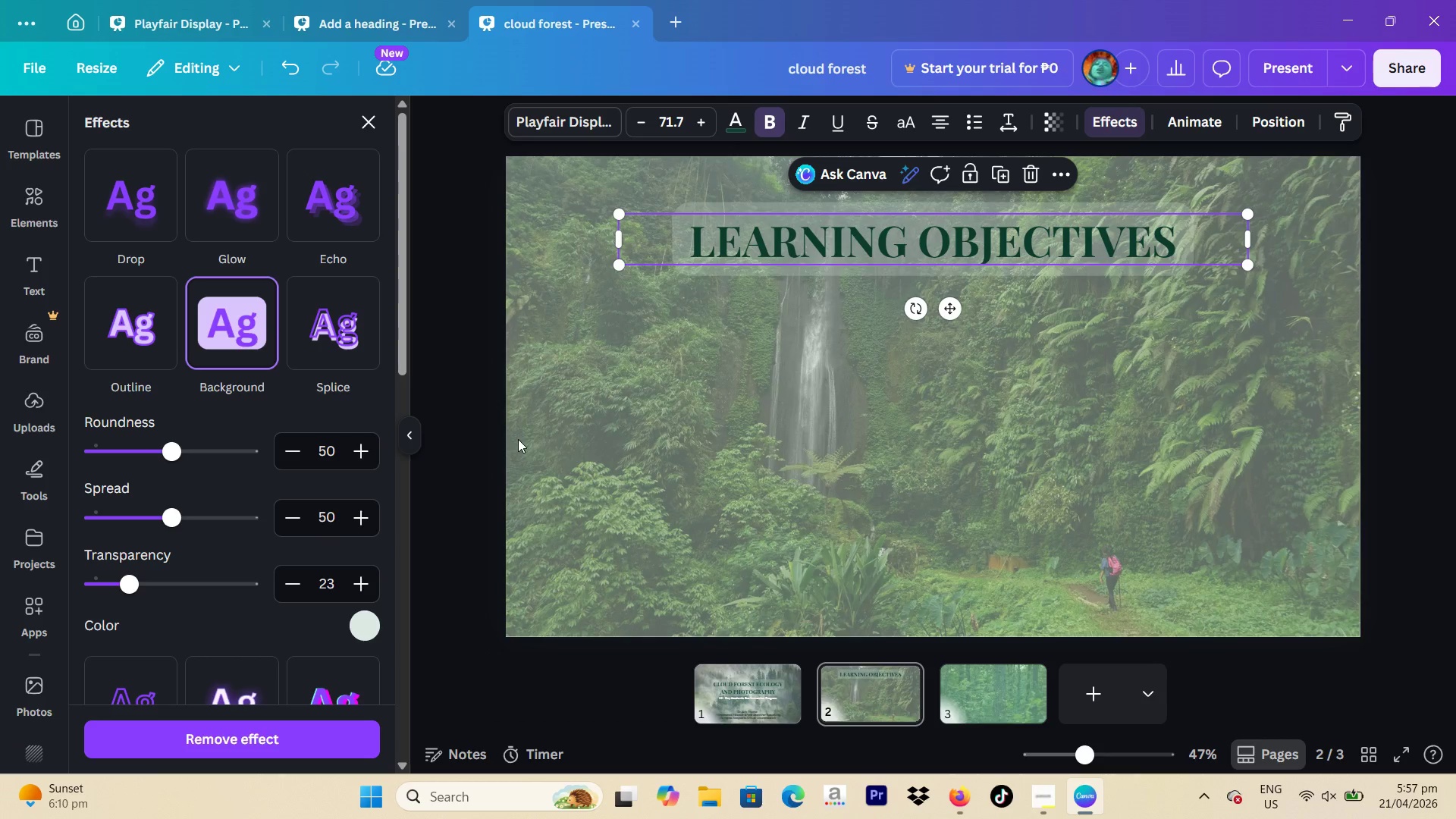 
wait(21.78)
 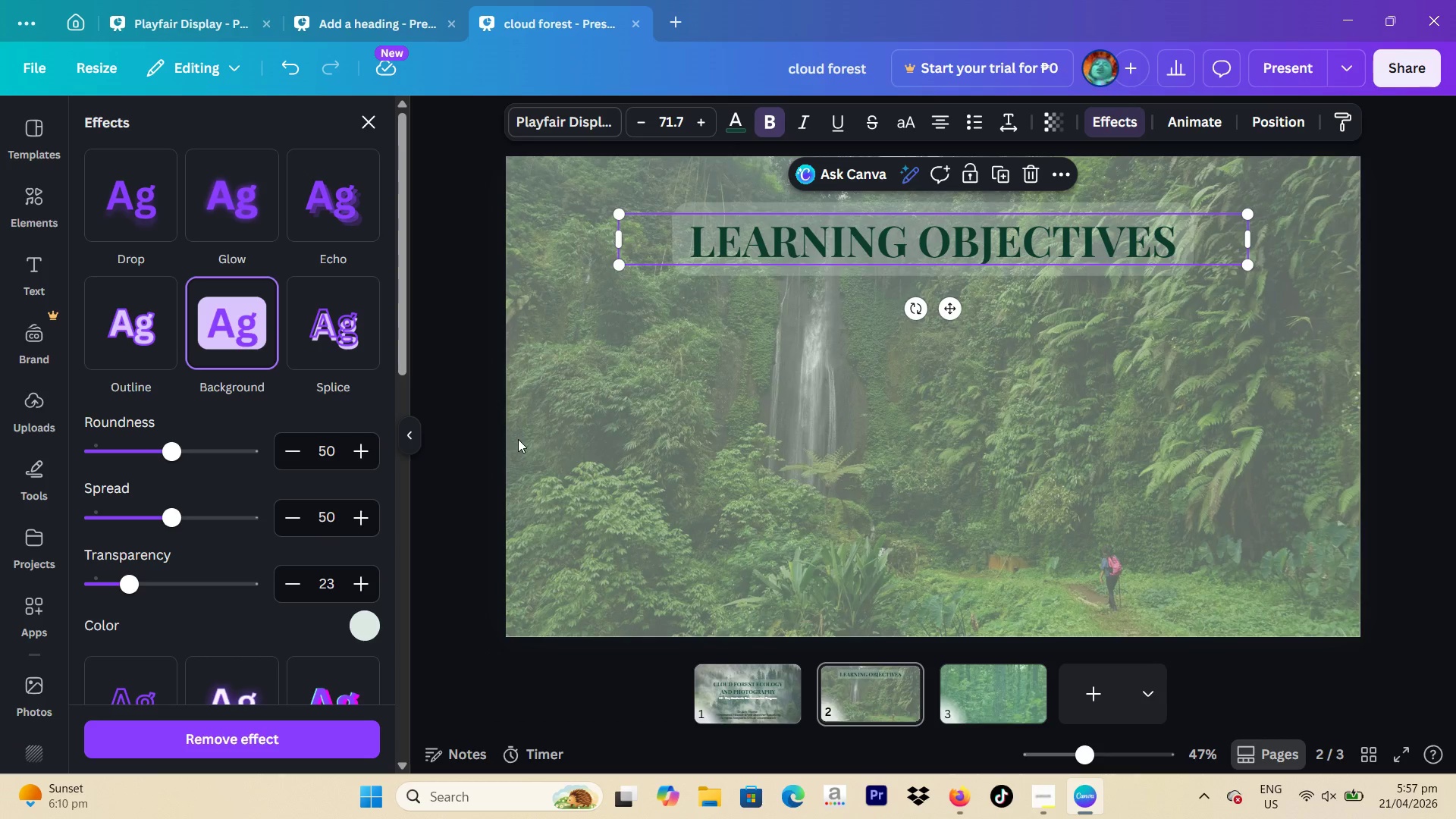 
left_click([987, 255])
 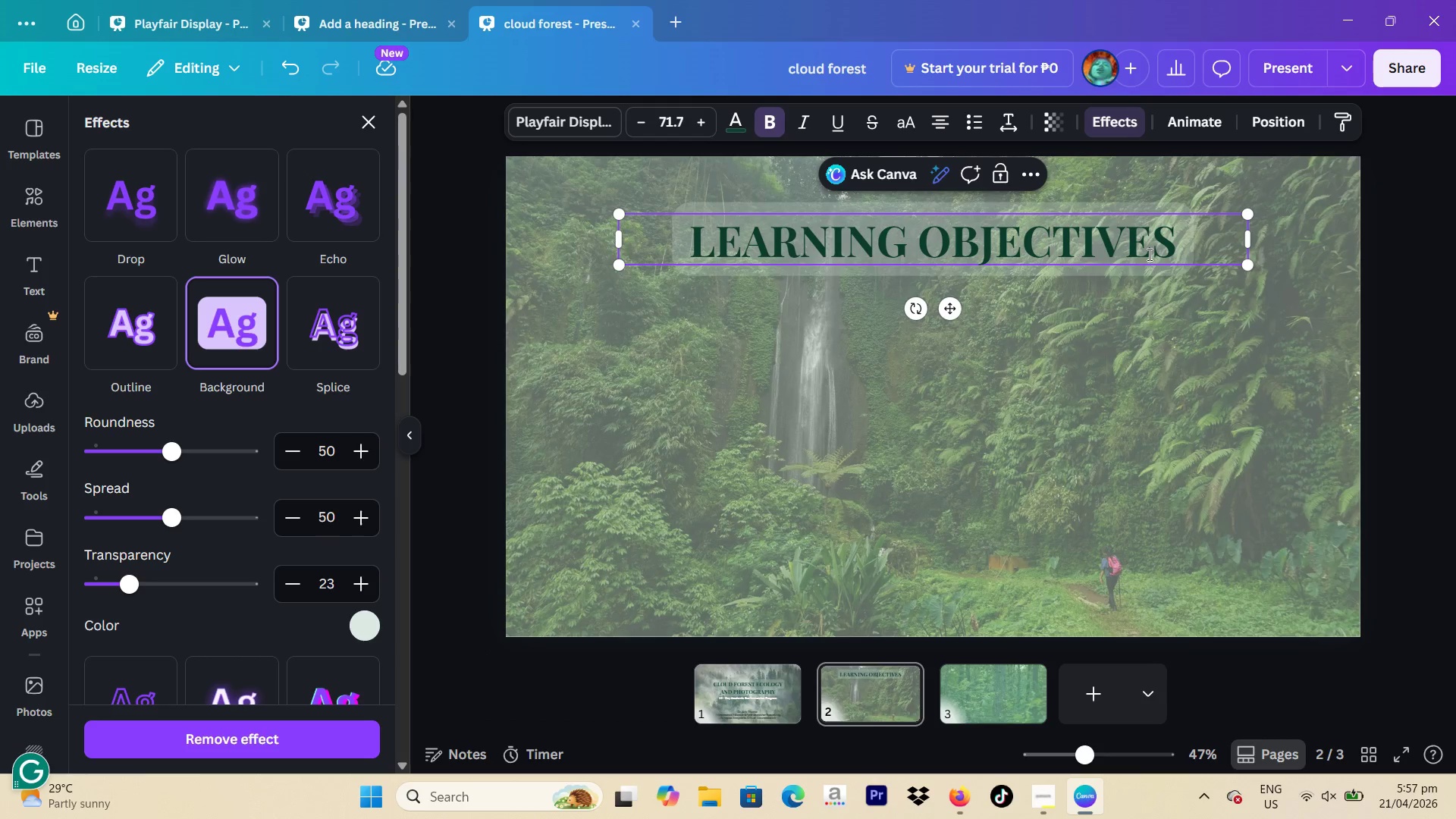 
left_click([1168, 252])
 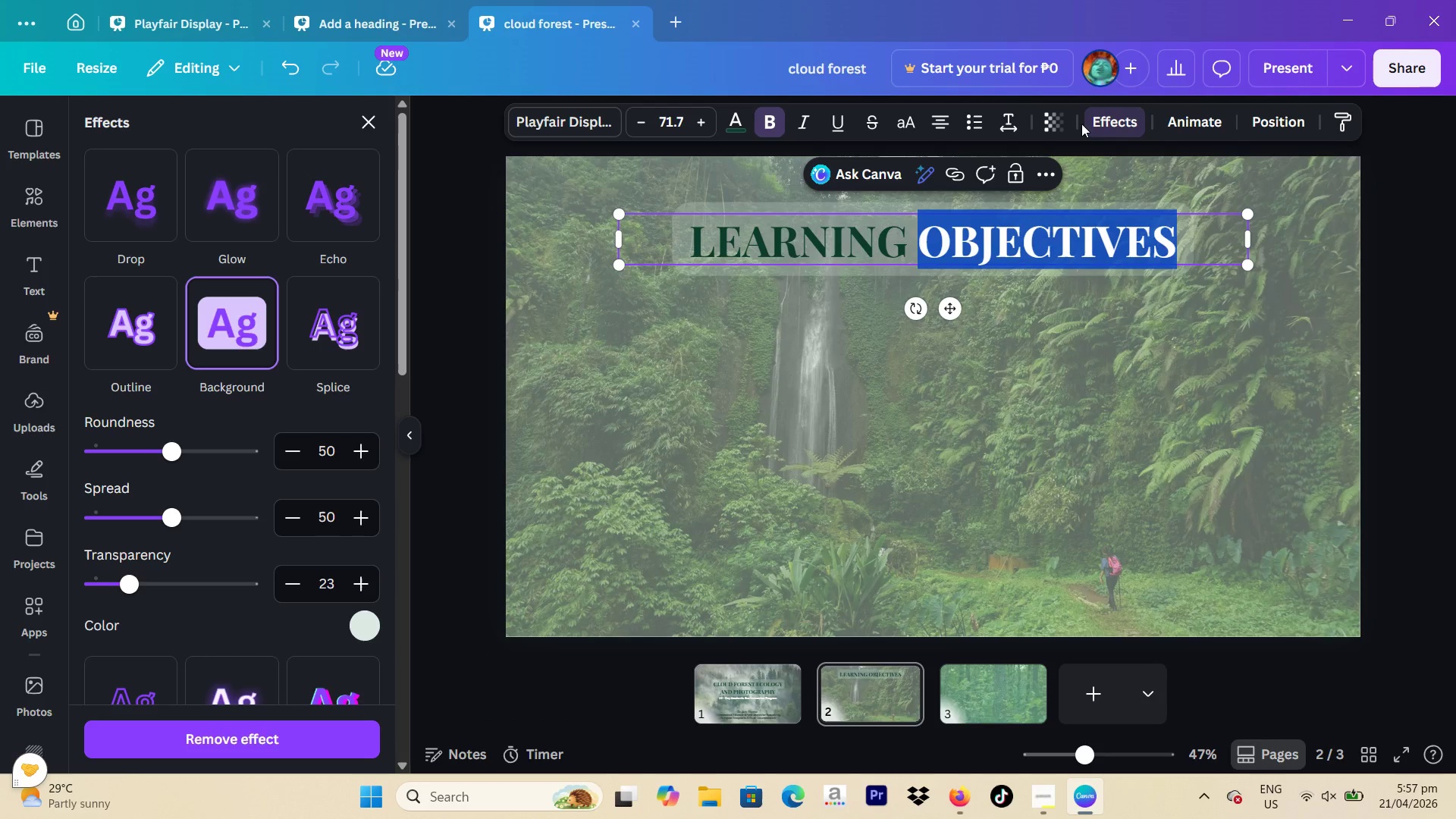 
scroll: coordinate [222, 173], scroll_direction: up, amount: 3.0
 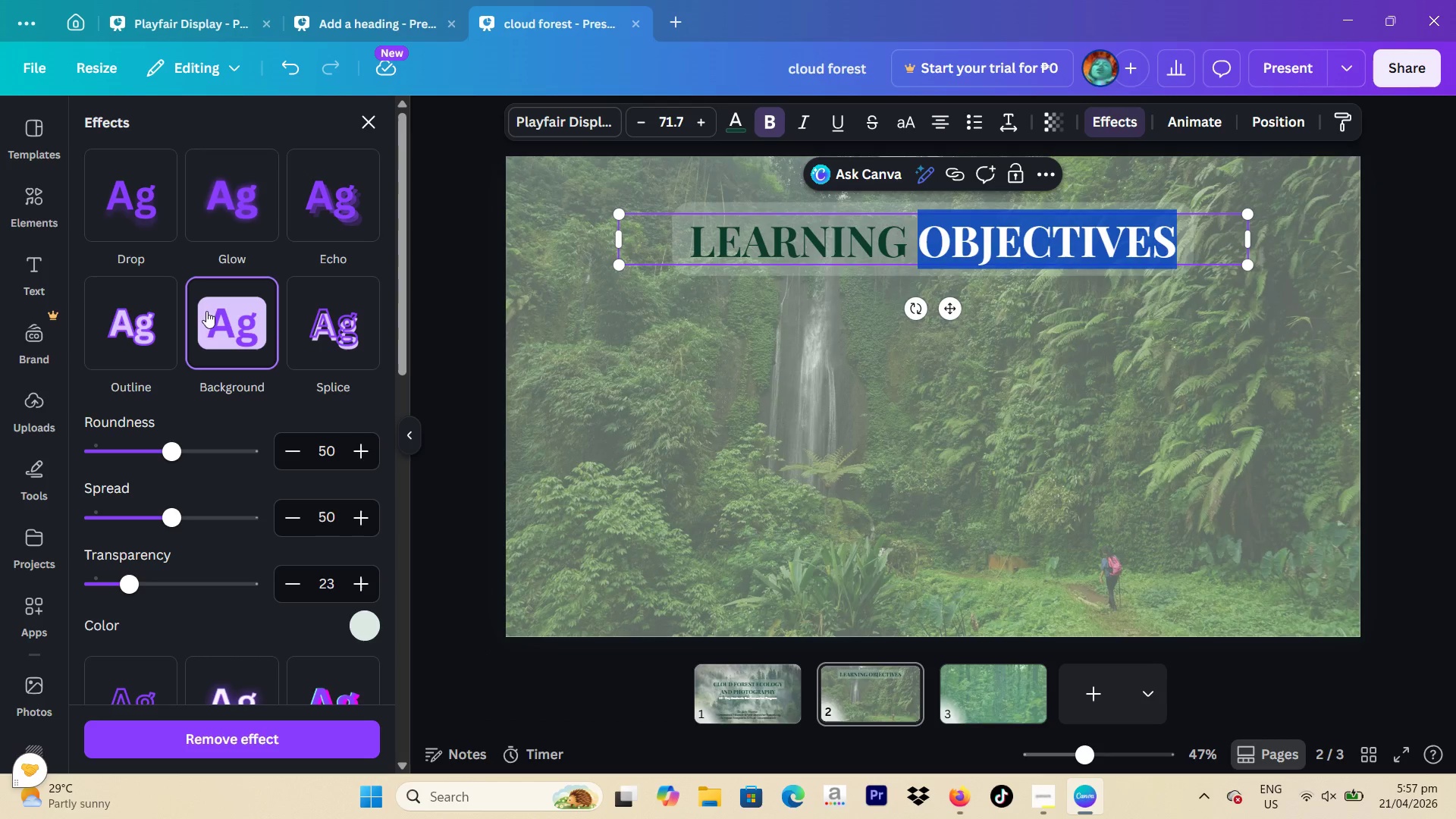 
left_click([207, 312])
 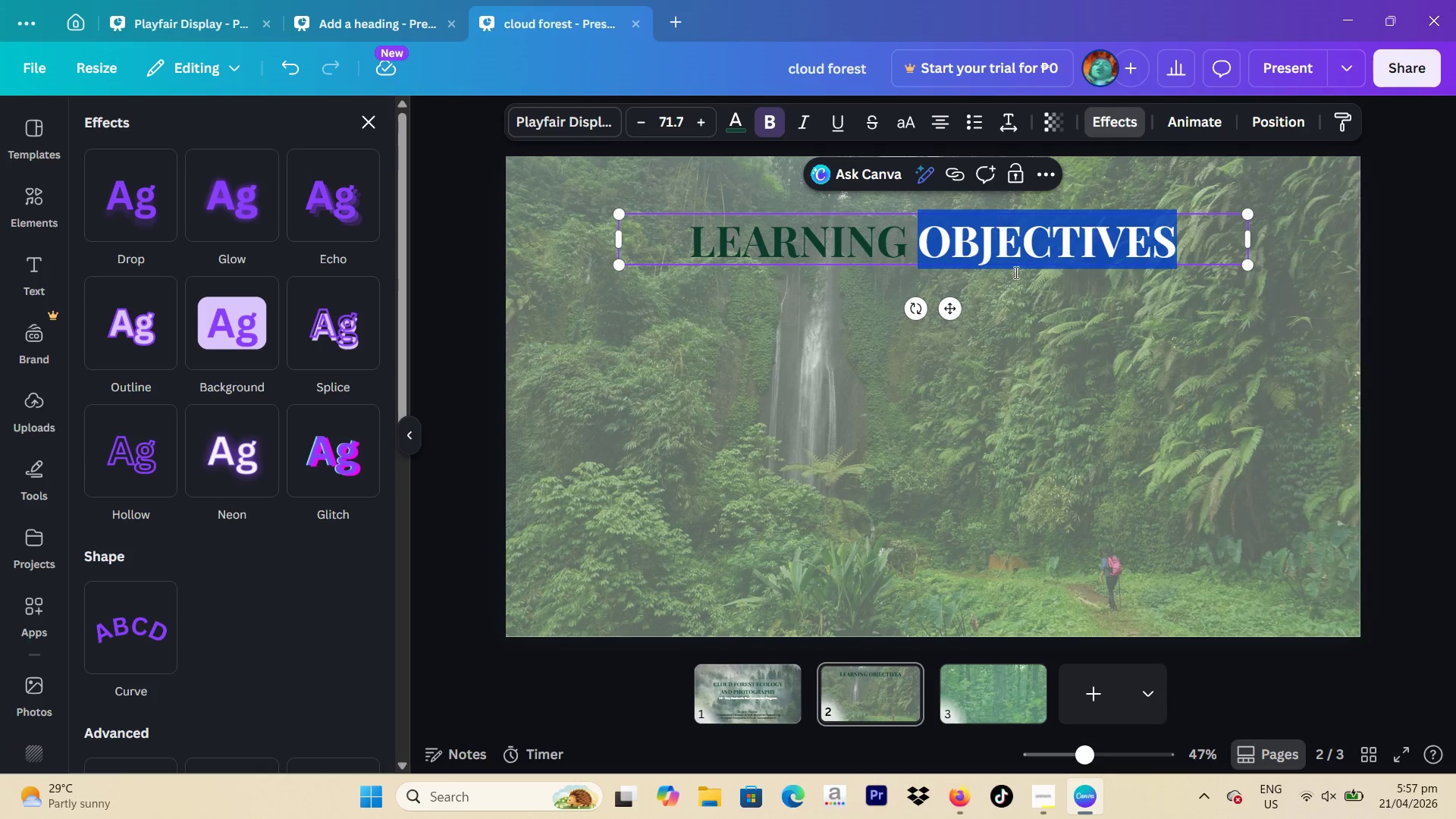 
left_click([1421, 352])
 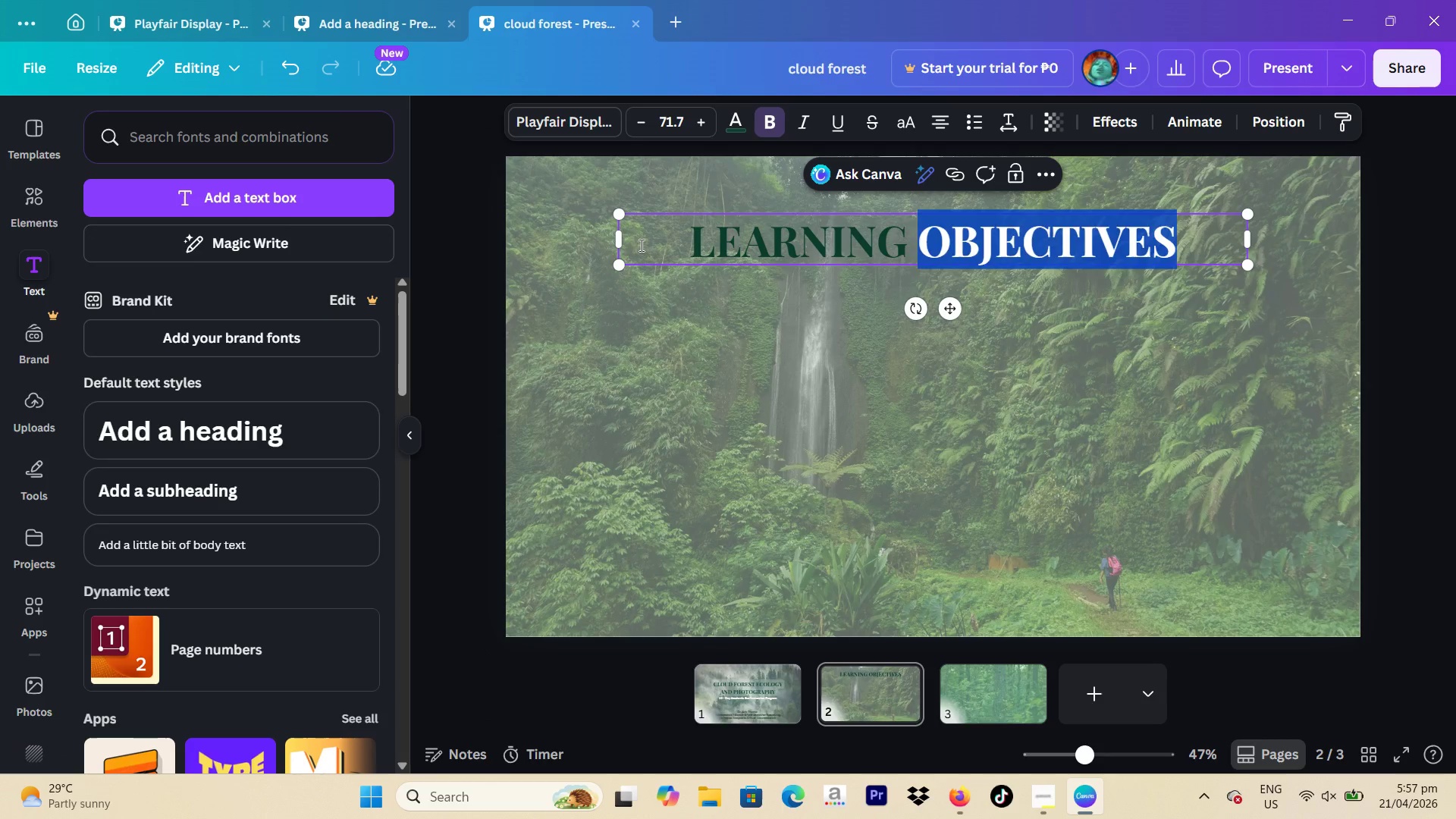 
left_click([640, 245])
 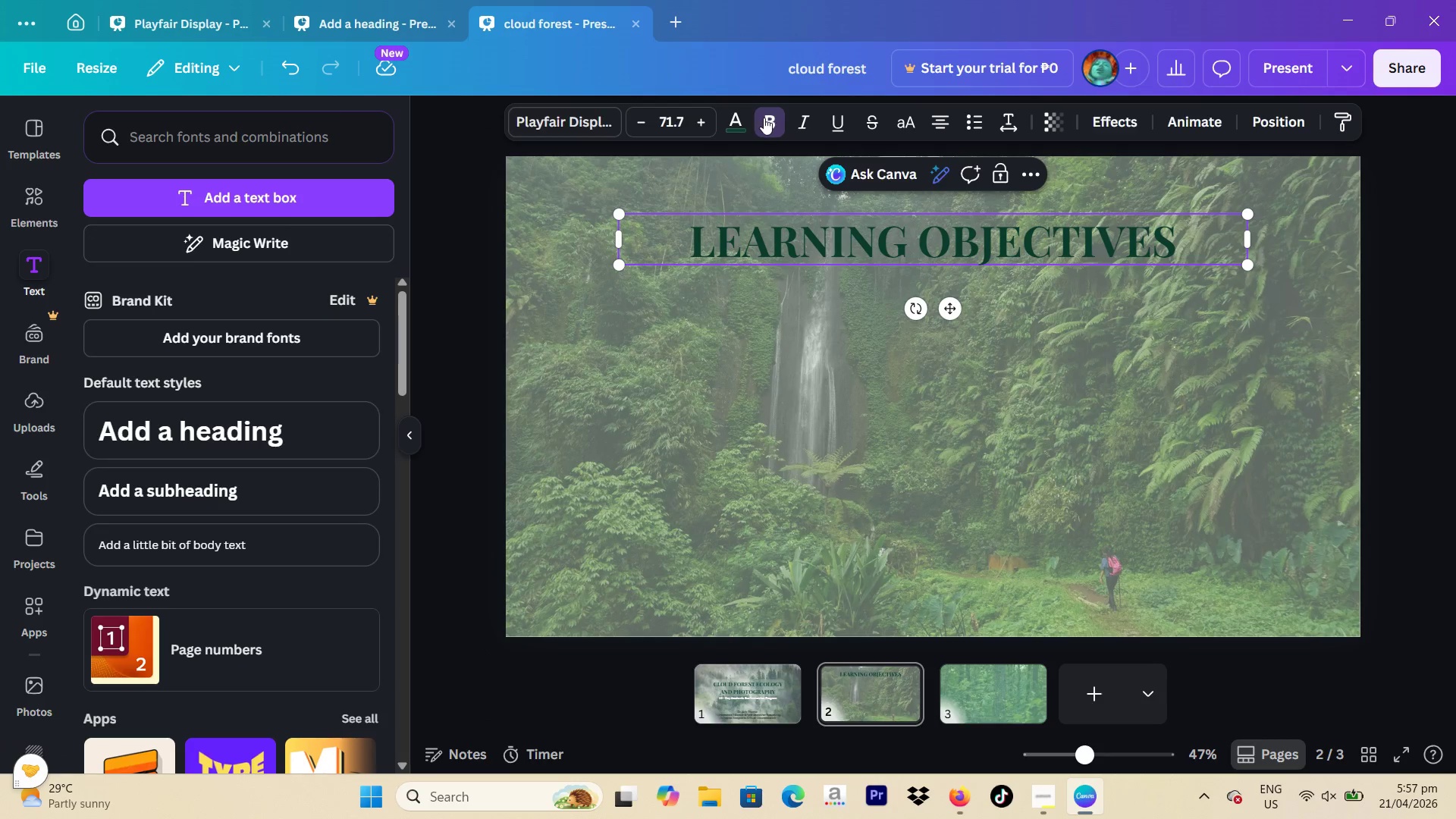 
double_click([761, 119])
 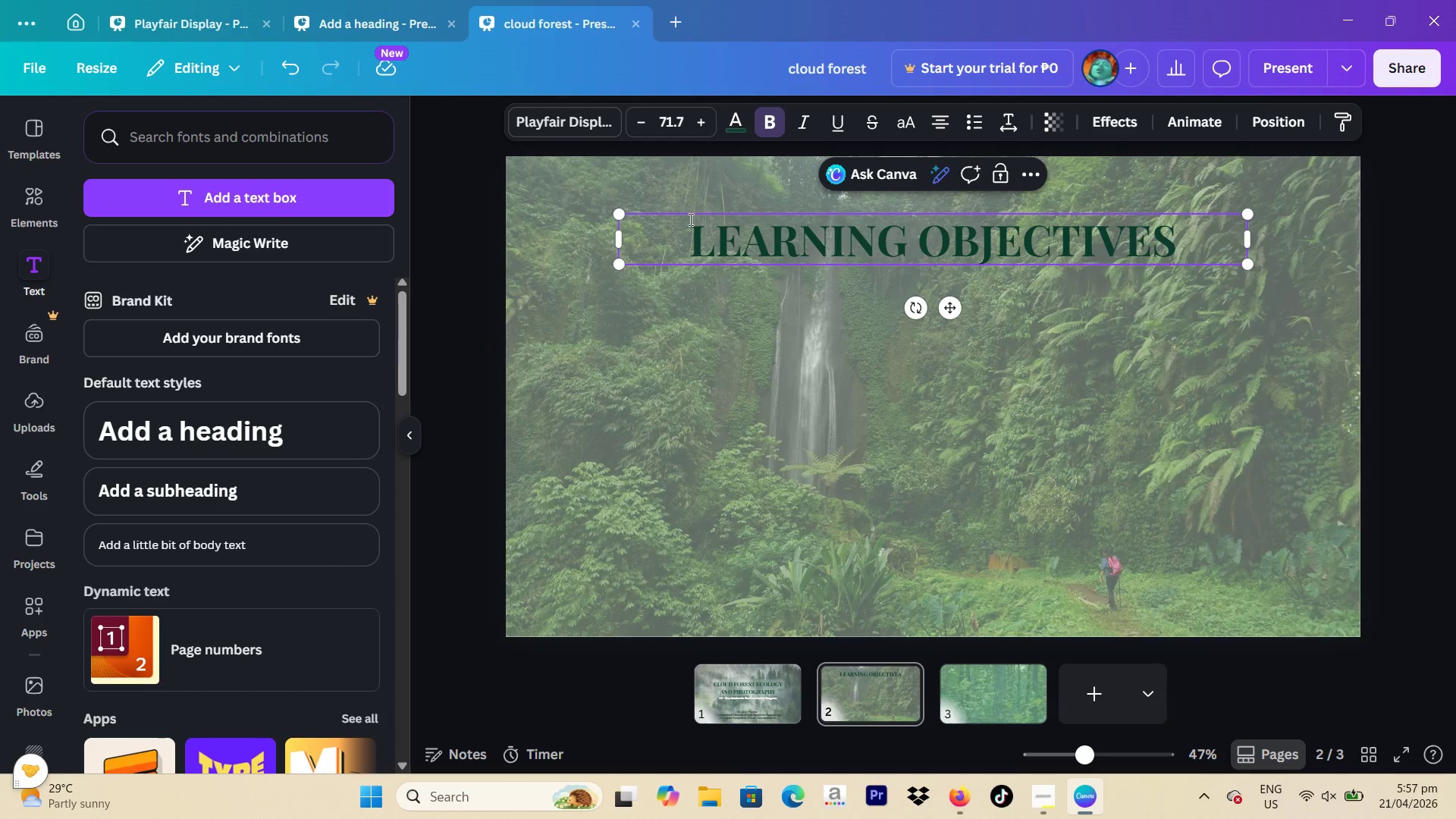 
left_click_drag(start_coordinate=[686, 240], to_coordinate=[1169, 246])
 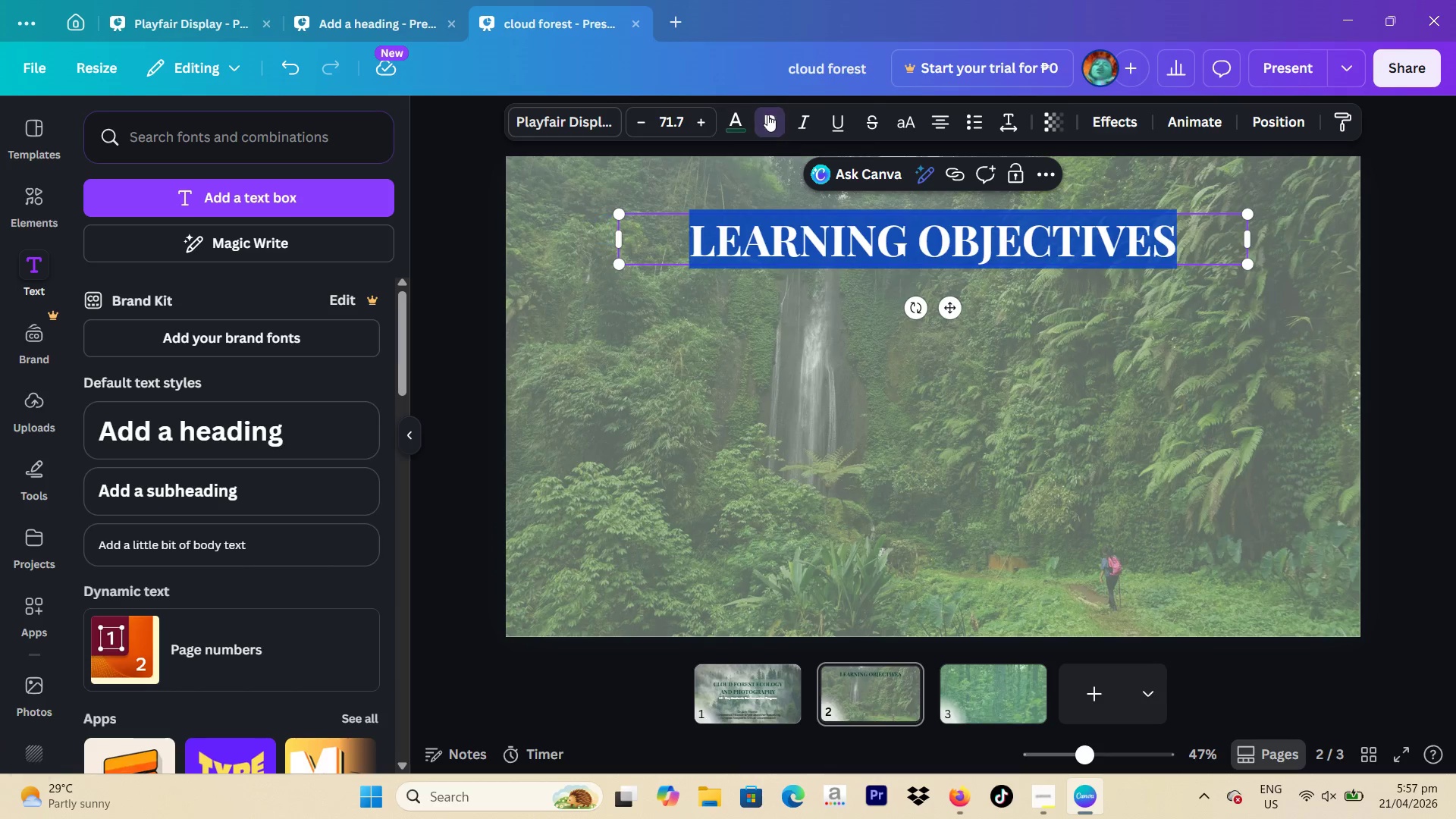 
double_click([767, 115])
 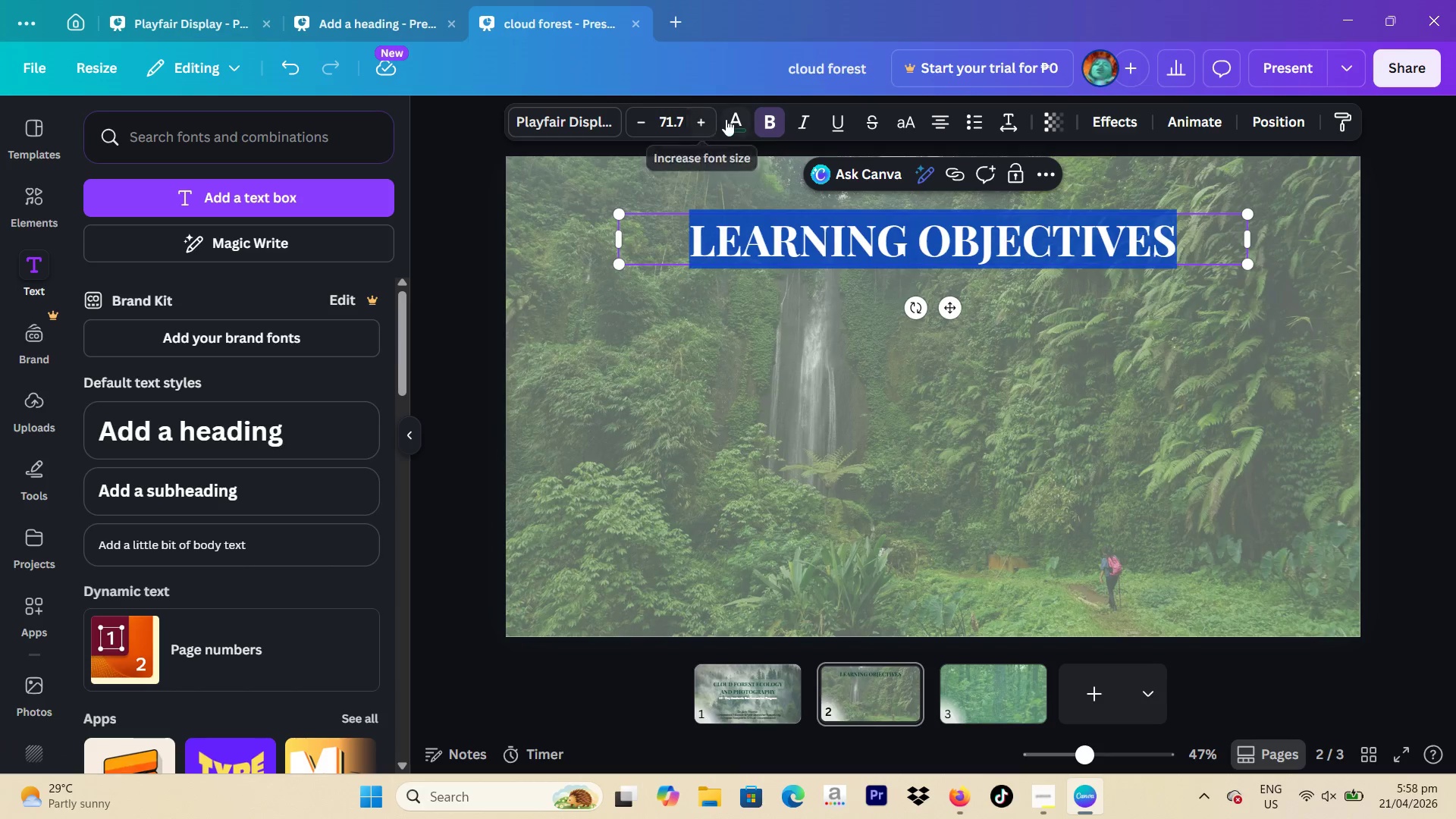 
left_click([729, 119])
 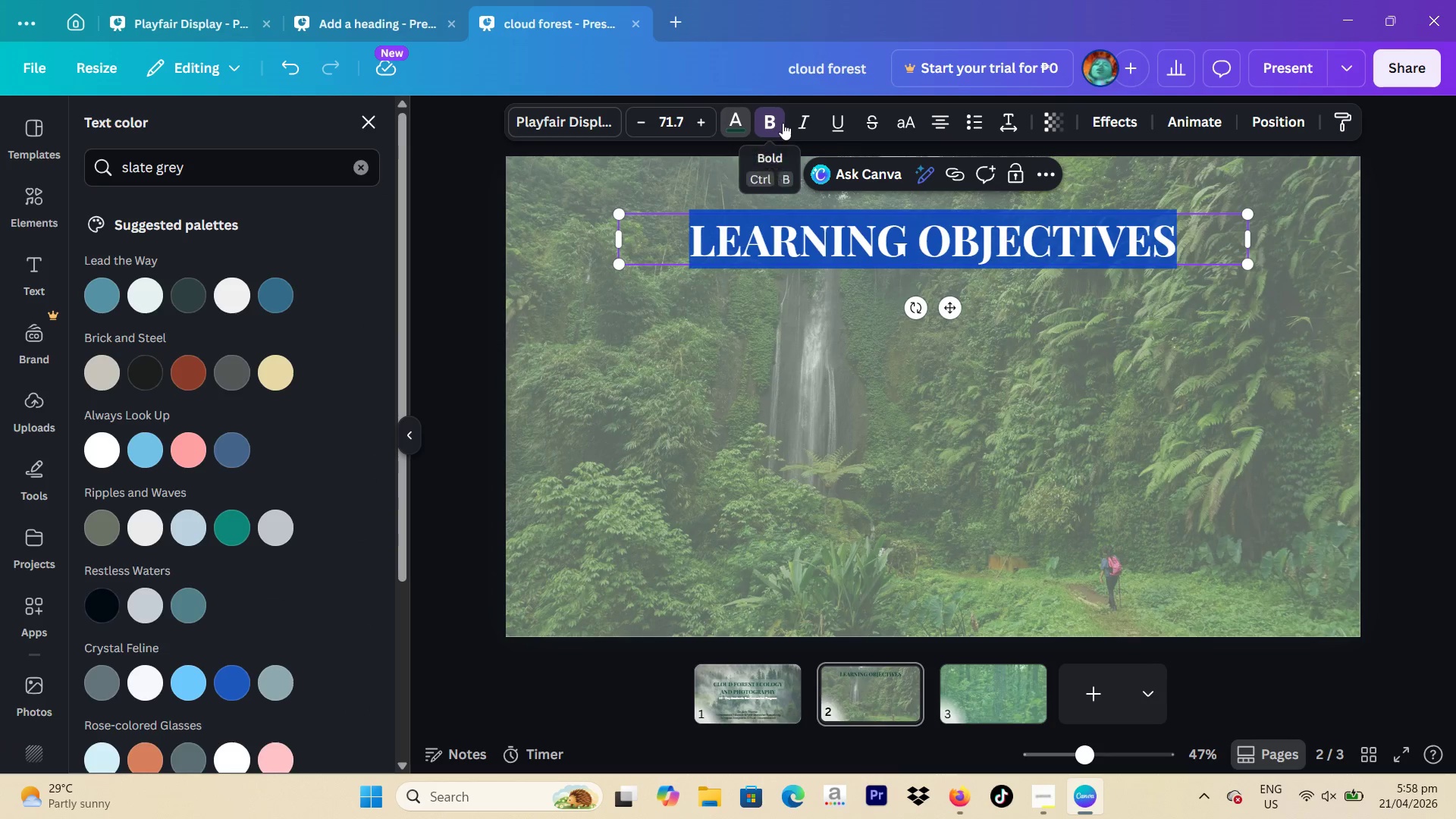 
left_click([783, 123])
 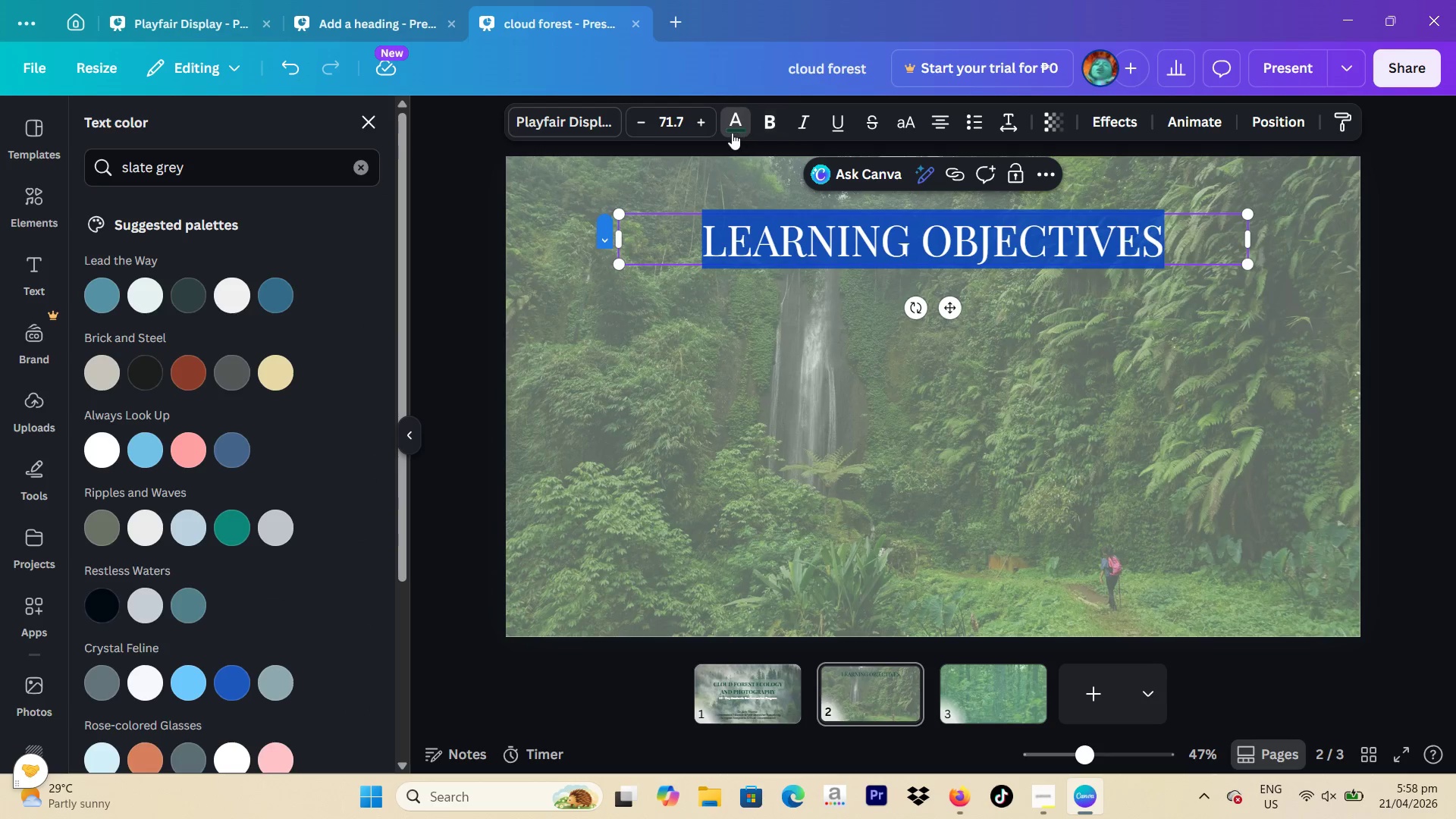 
left_click([730, 133])
 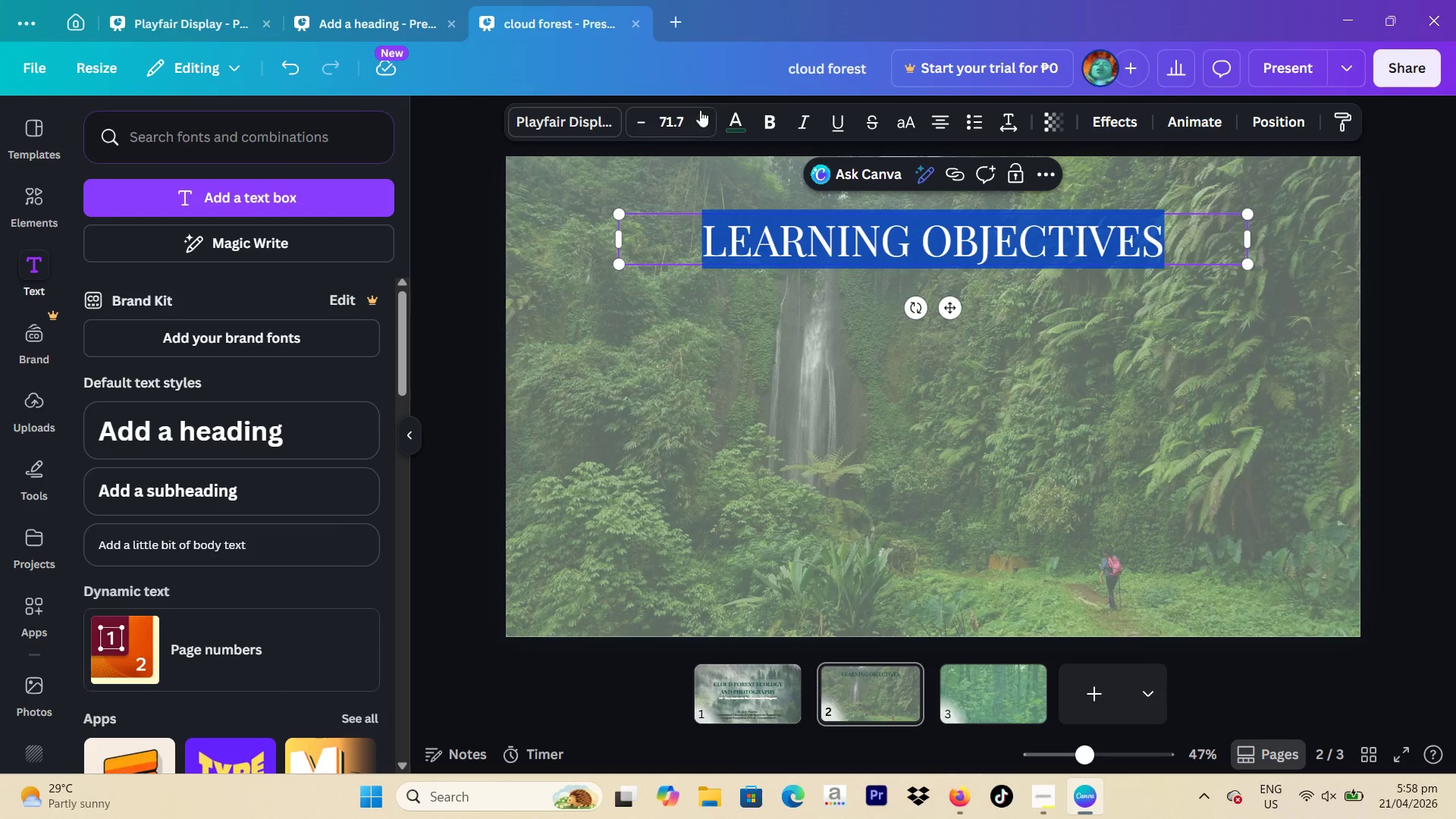 
left_click([729, 123])
 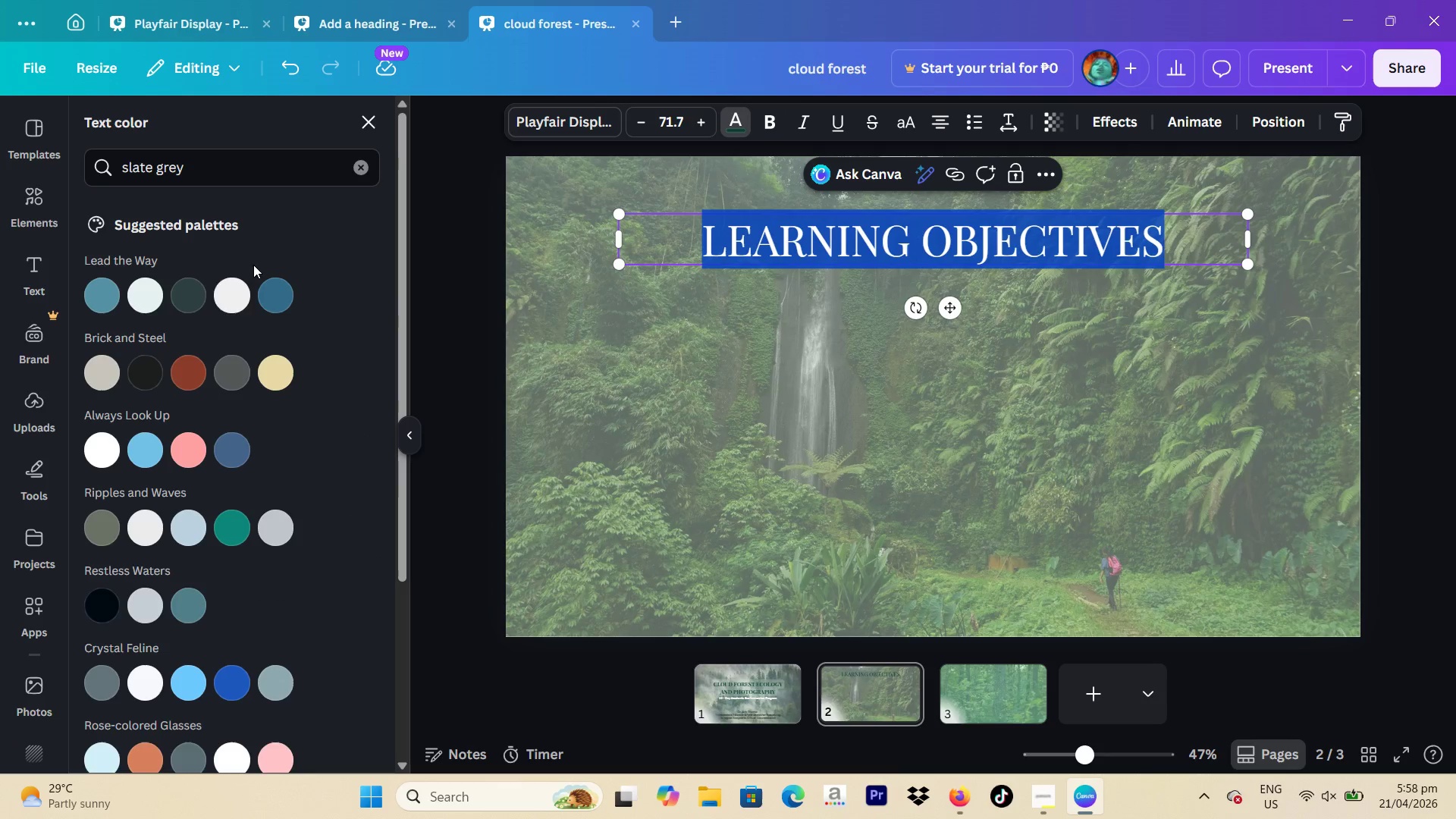 
left_click([231, 287])
 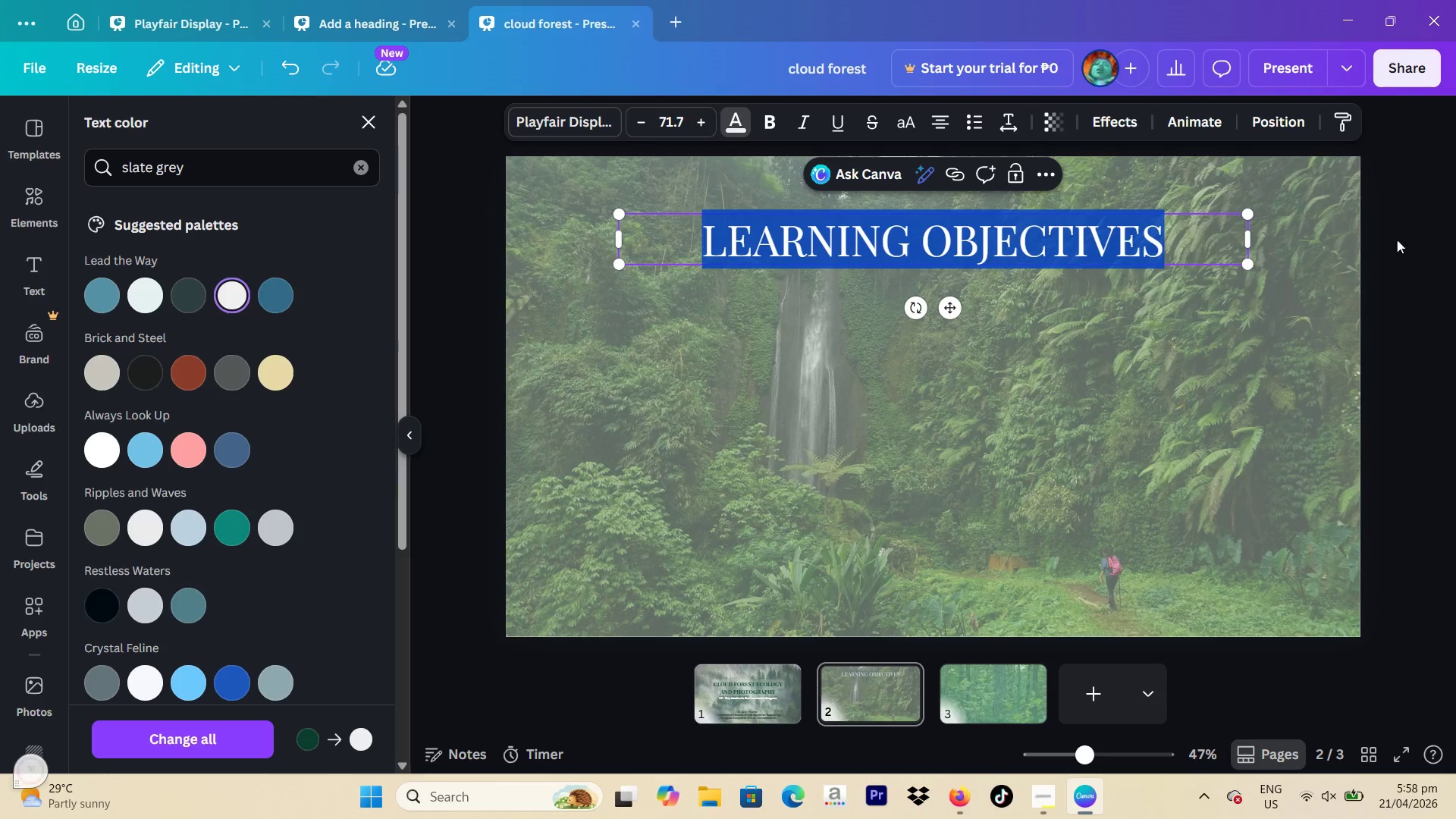 
left_click([1402, 260])
 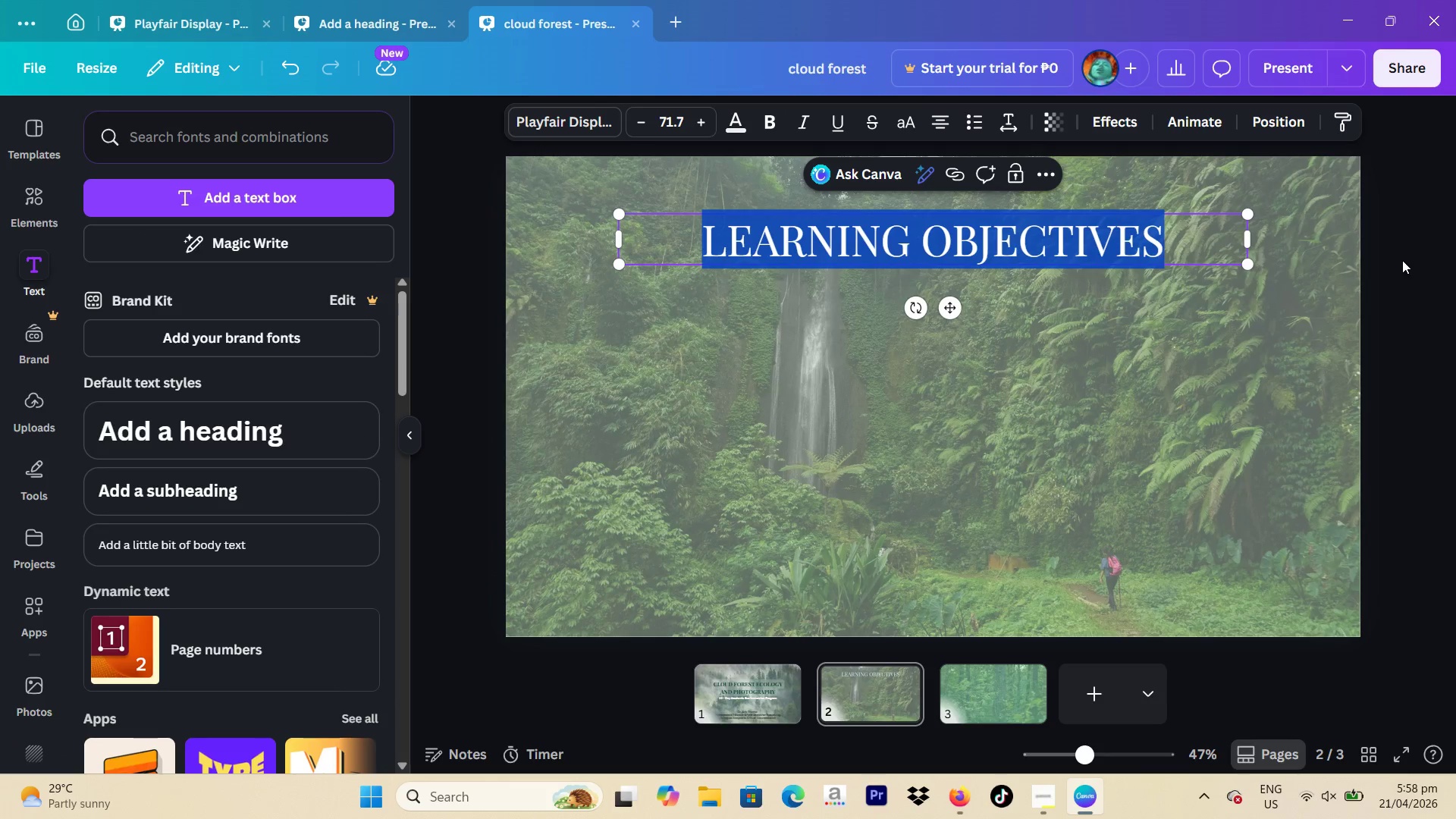 
left_click([1402, 260])
 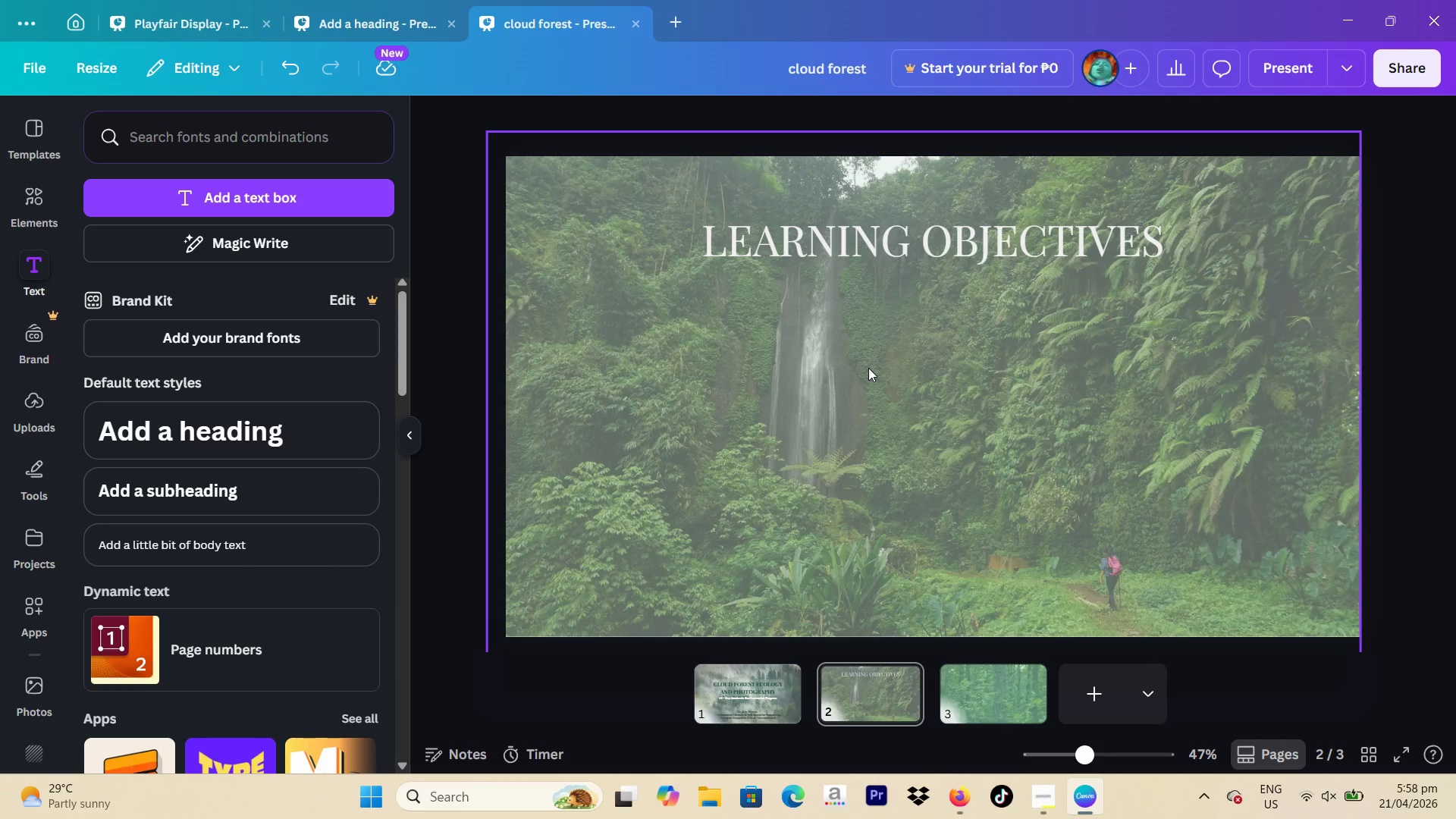 
wait(9.31)
 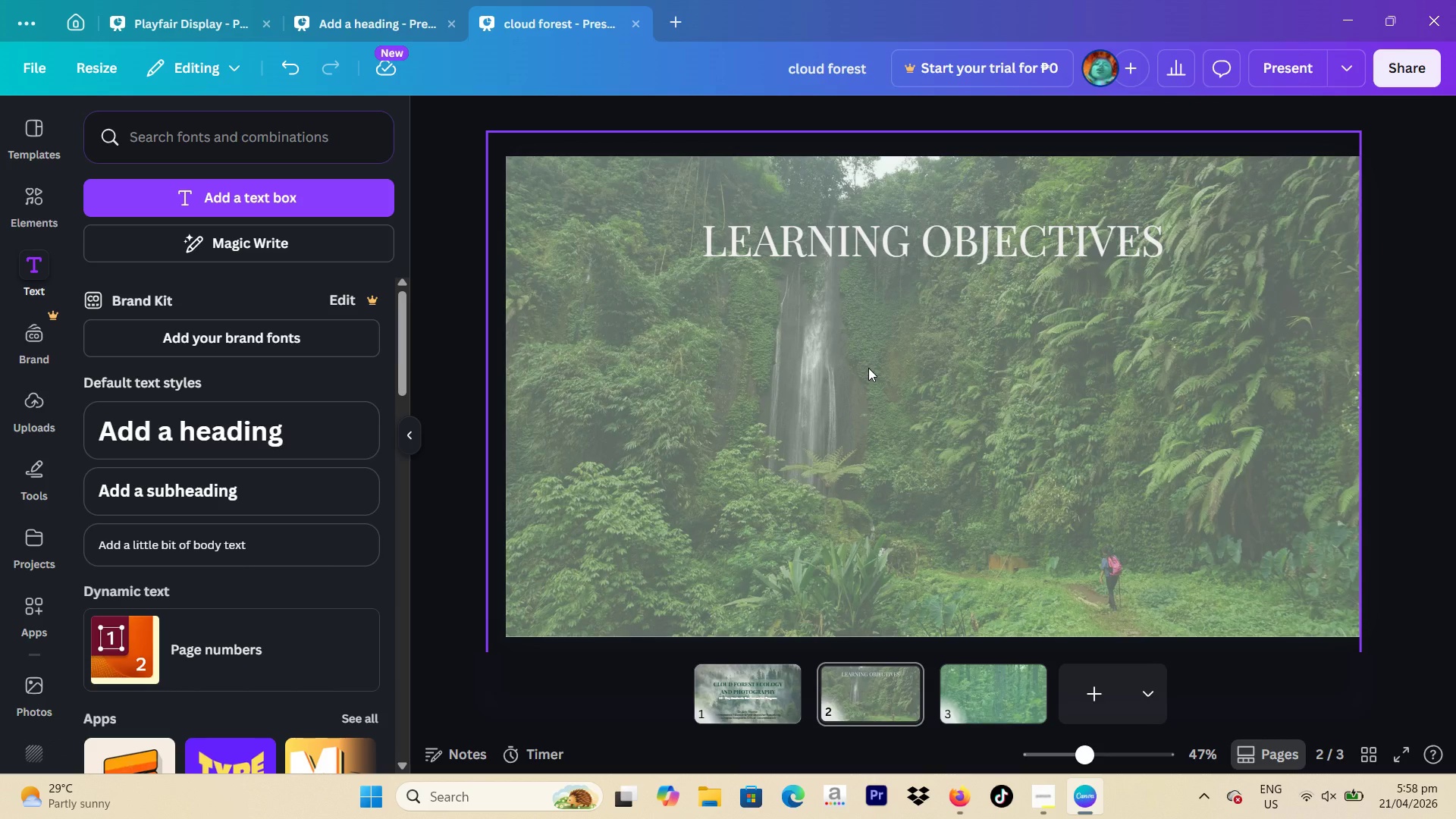 
left_click([31, 184])
 